 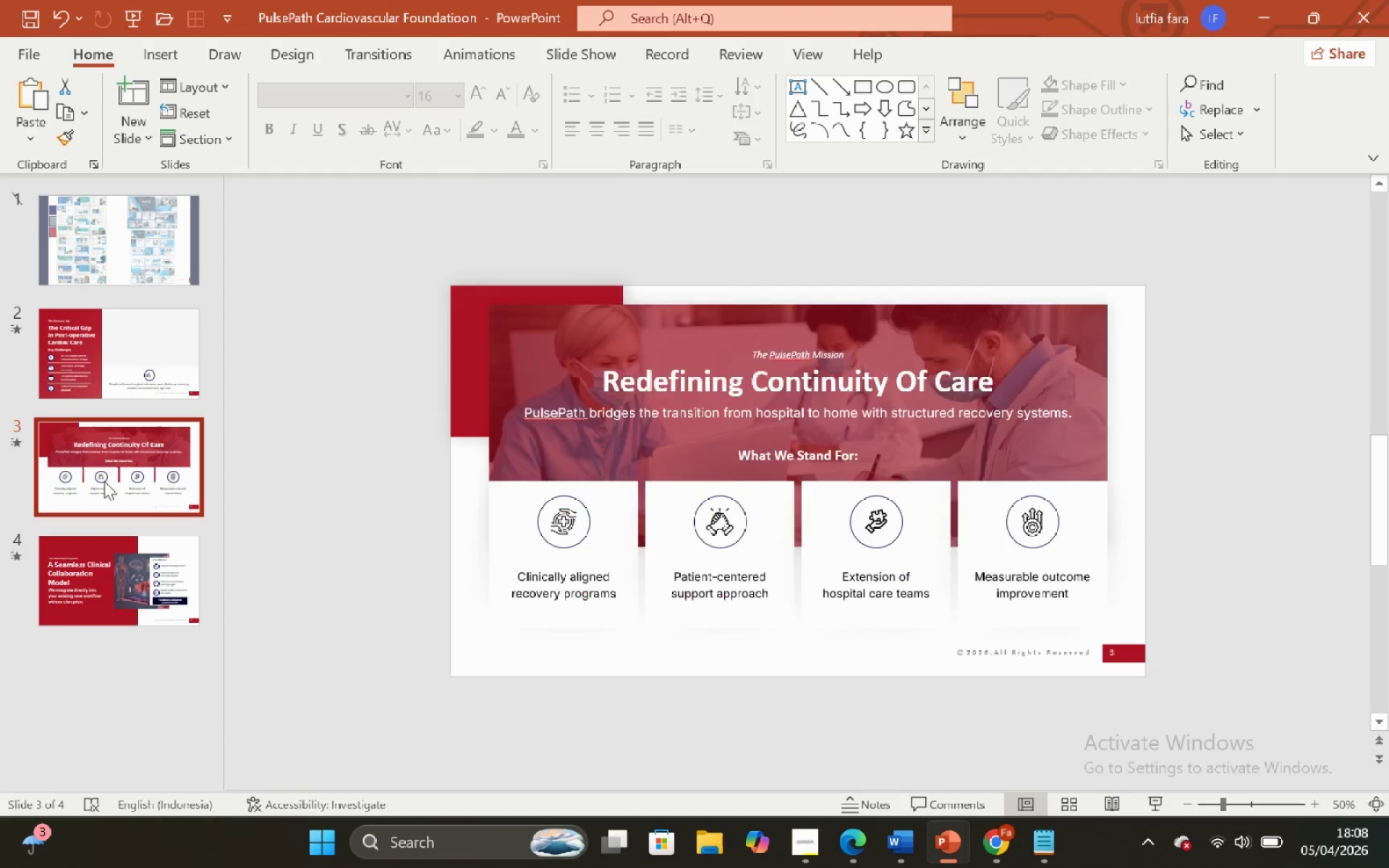 
left_click([113, 569])
 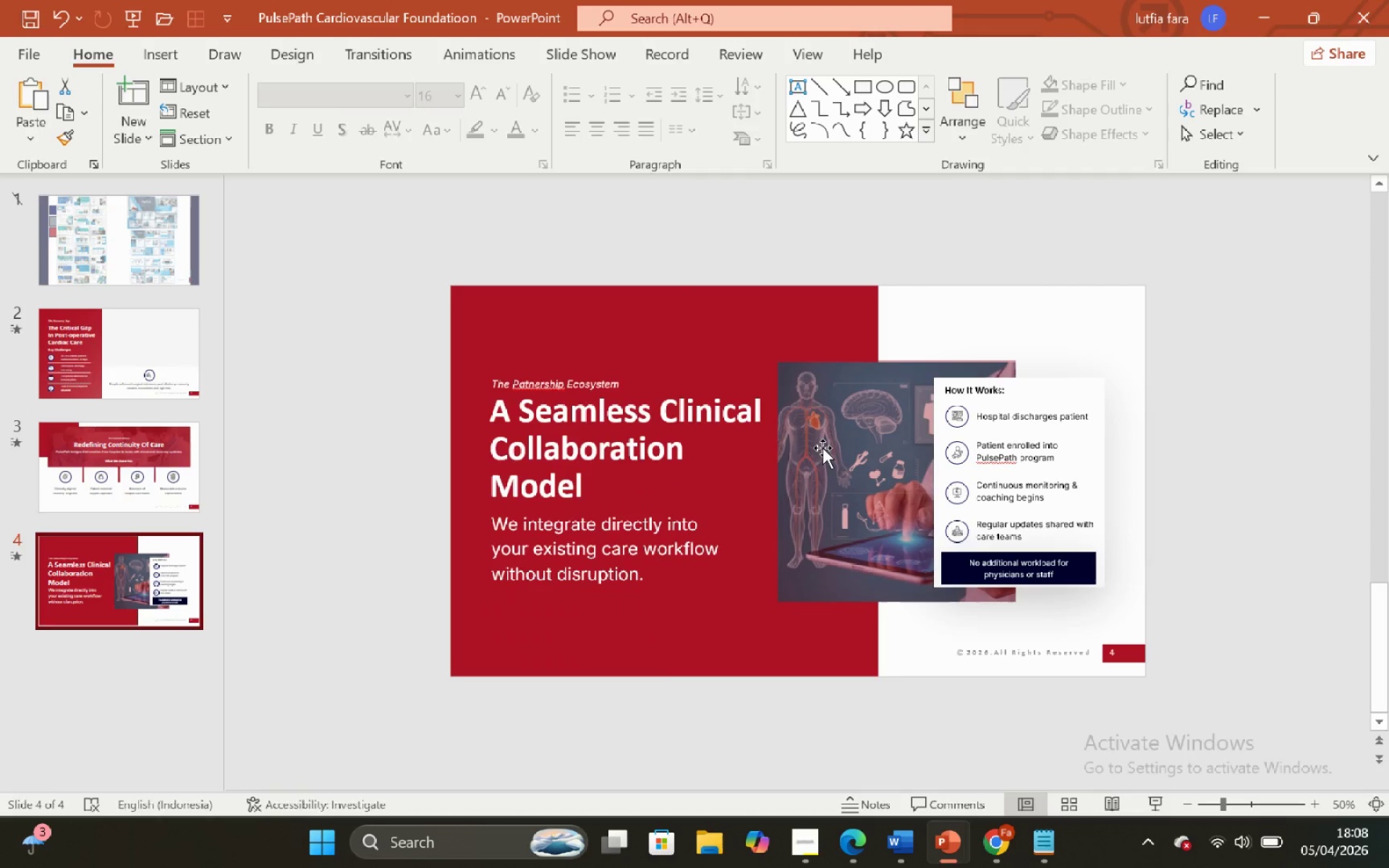 
left_click([827, 449])
 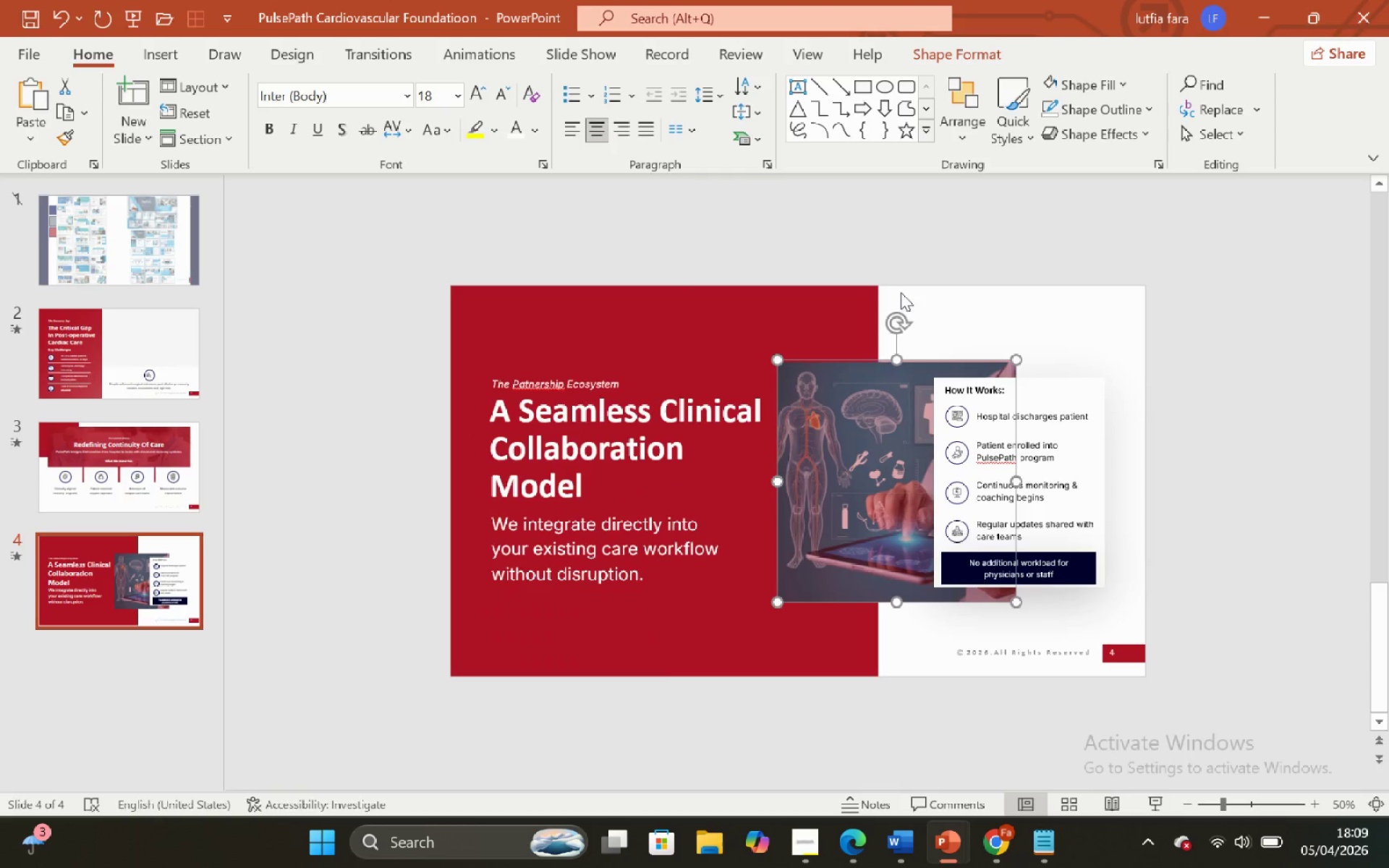 
left_click([901, 290])
 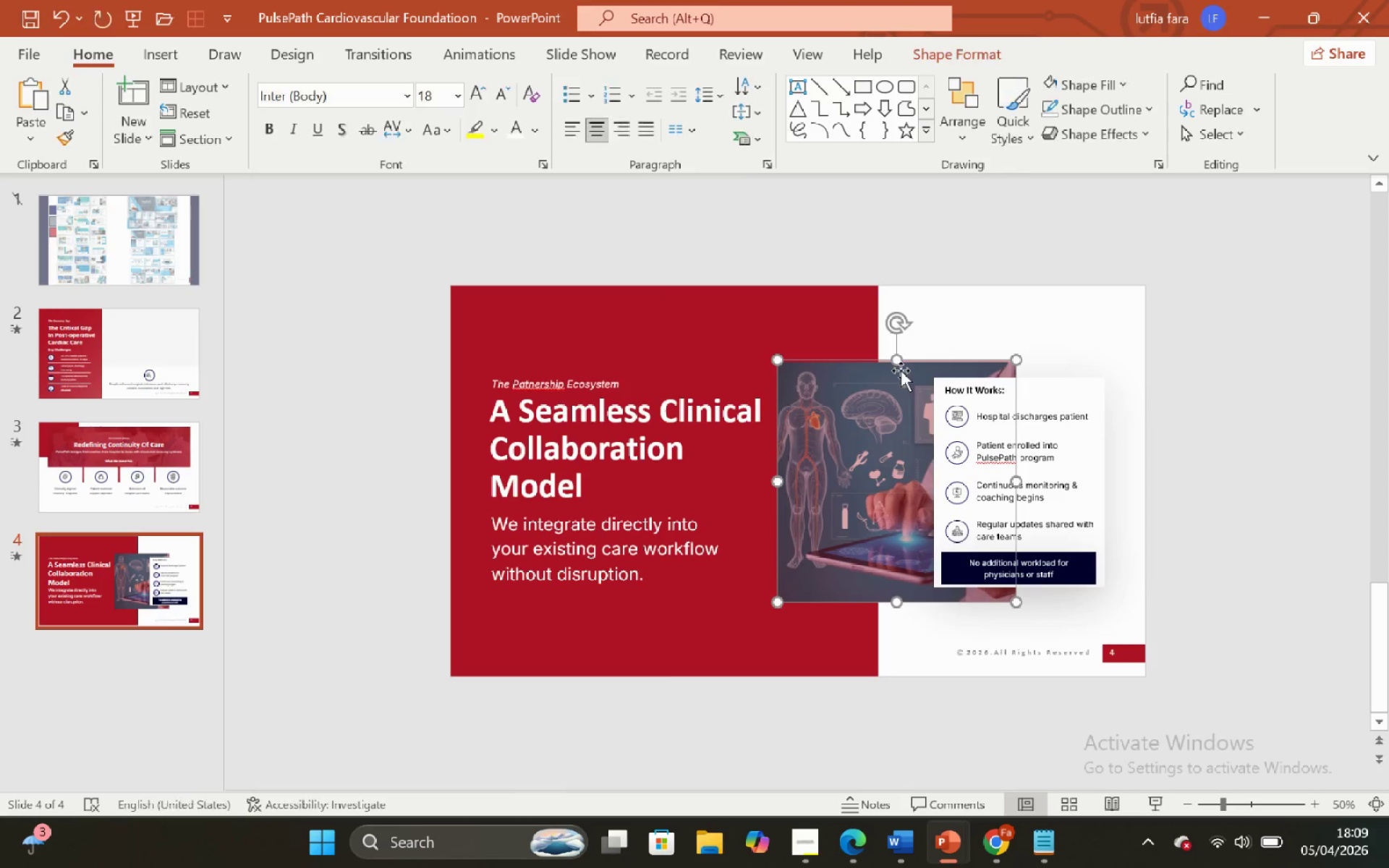 
double_click([938, 281])
 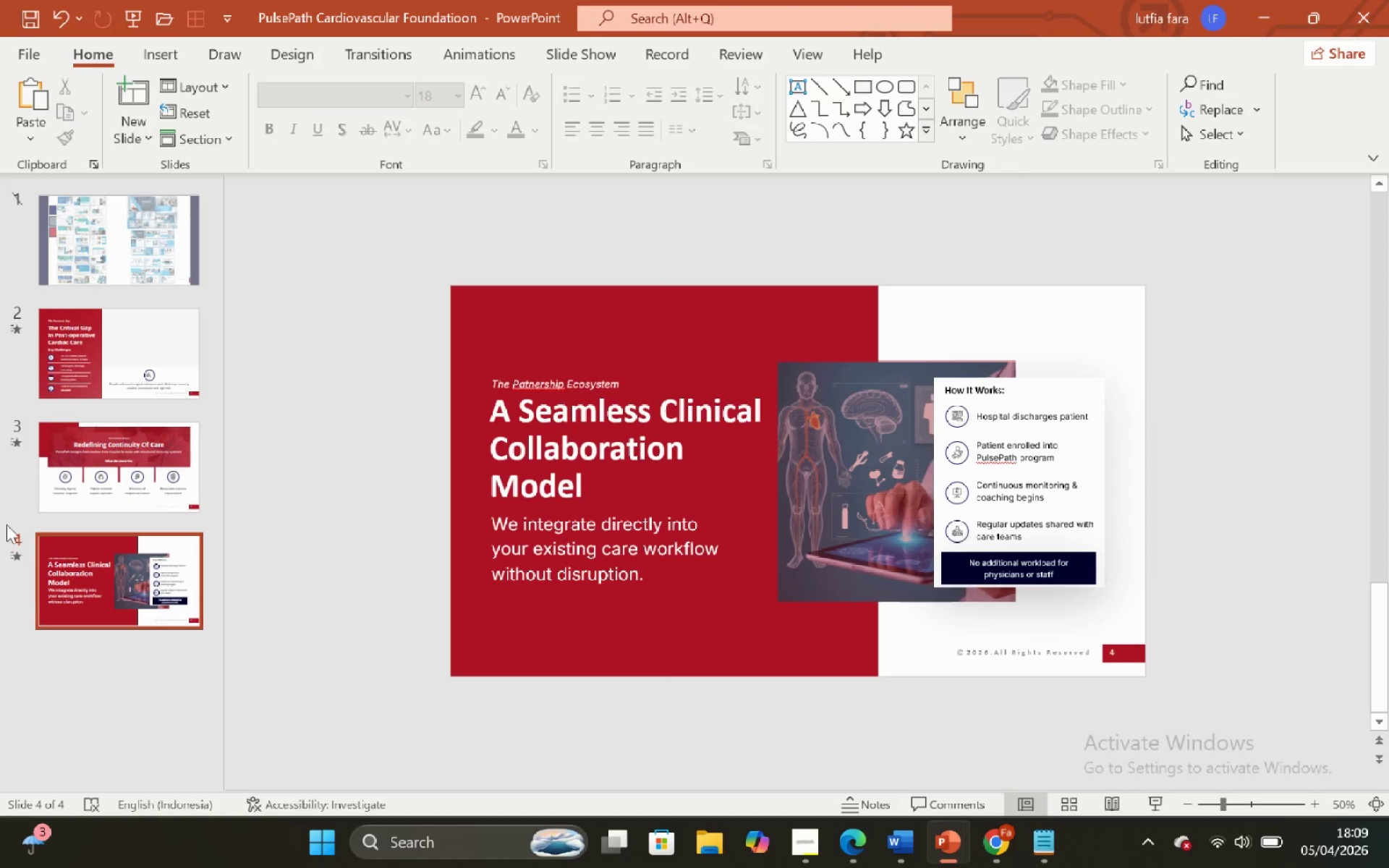 
left_click([77, 466])
 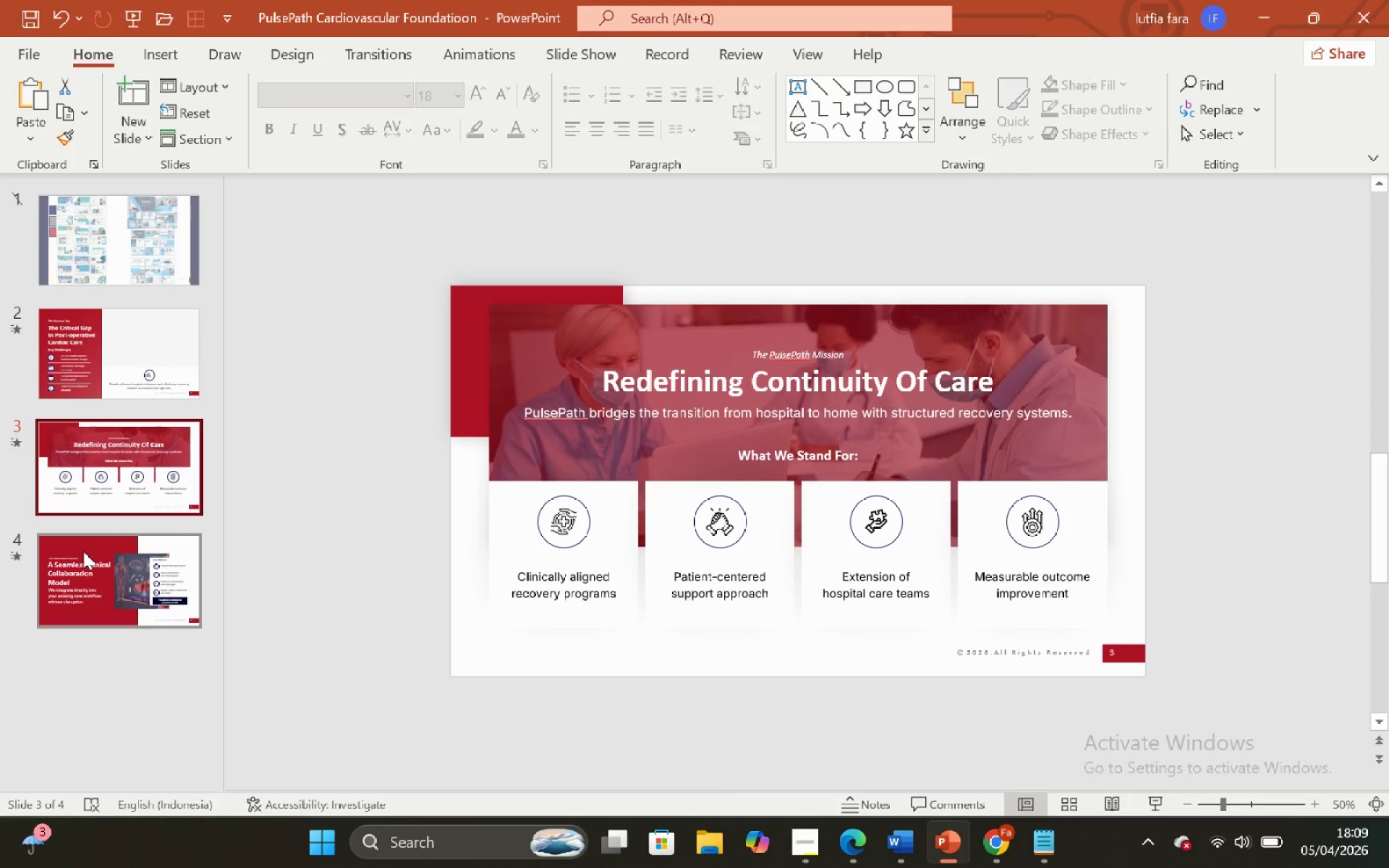 
left_click([83, 552])
 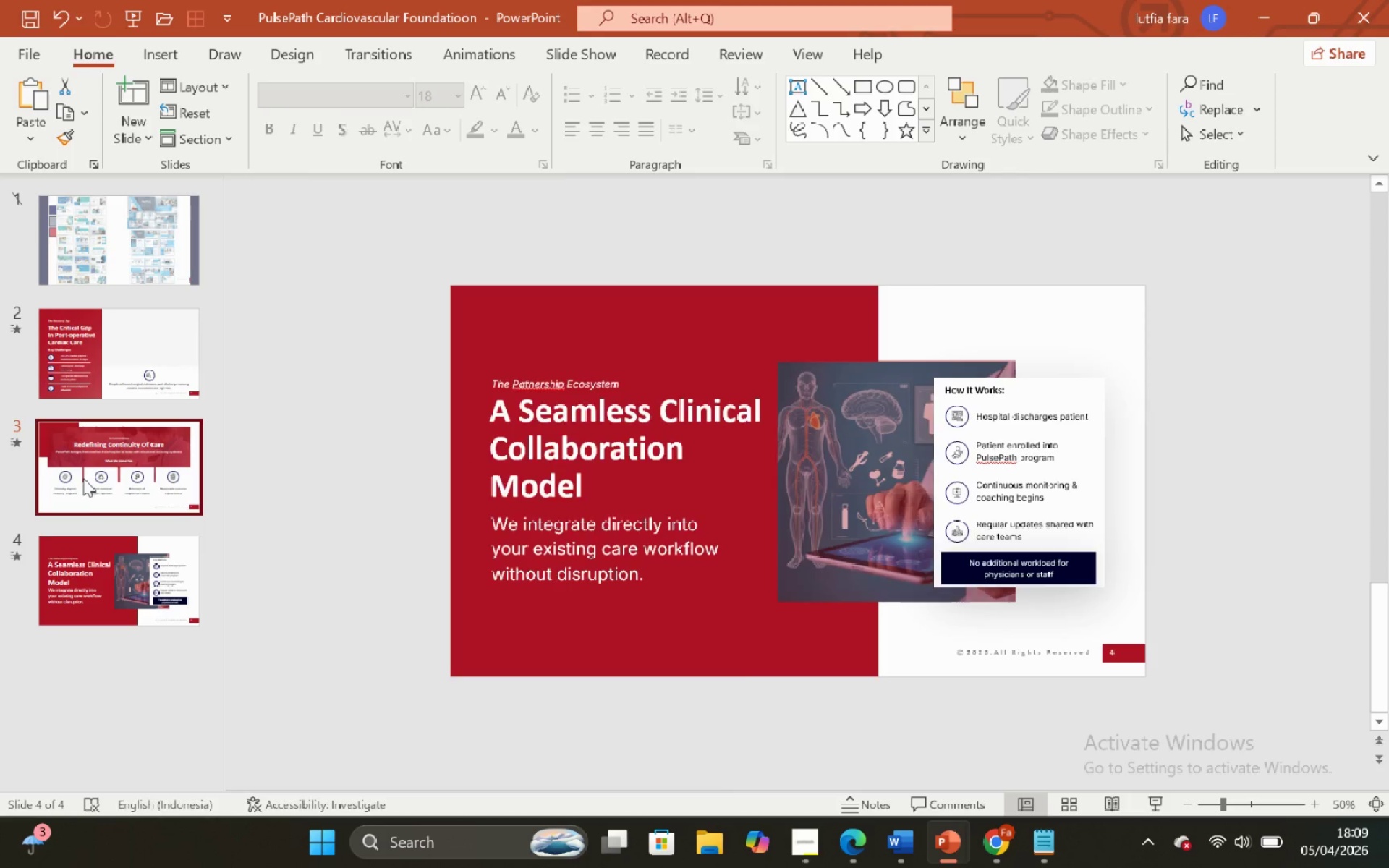 
double_click([92, 532])
 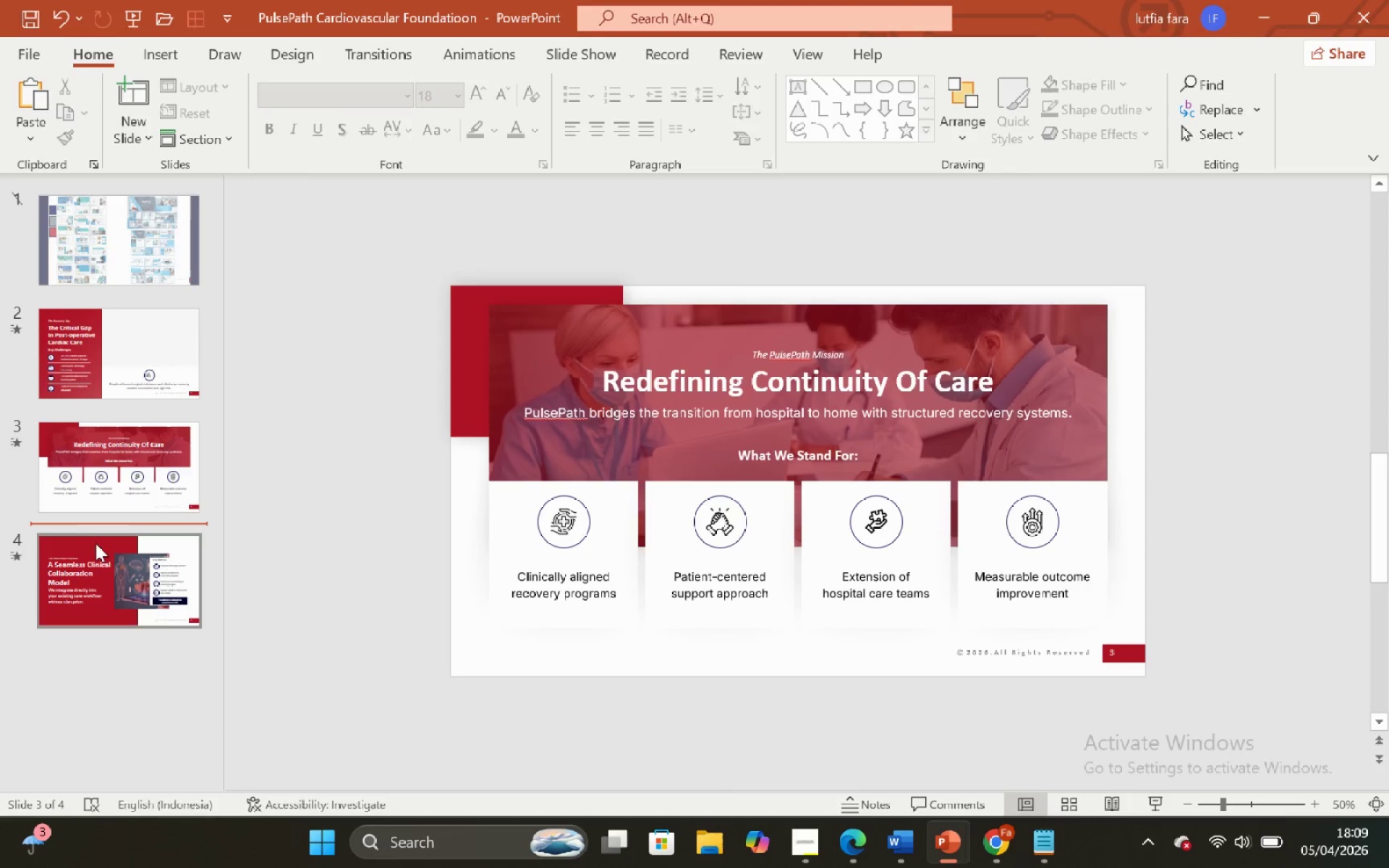 
left_click([98, 547])
 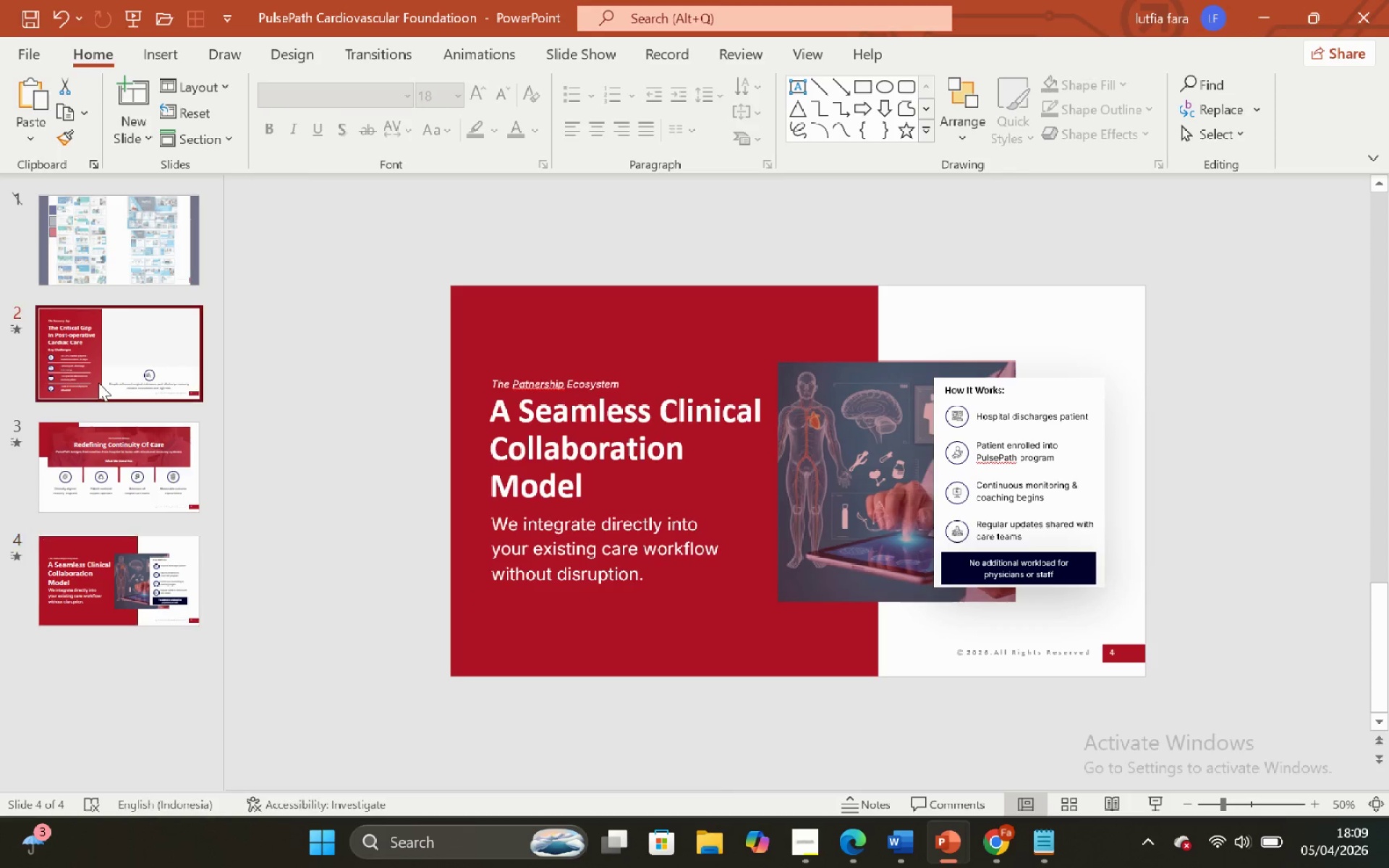 
double_click([103, 442])
 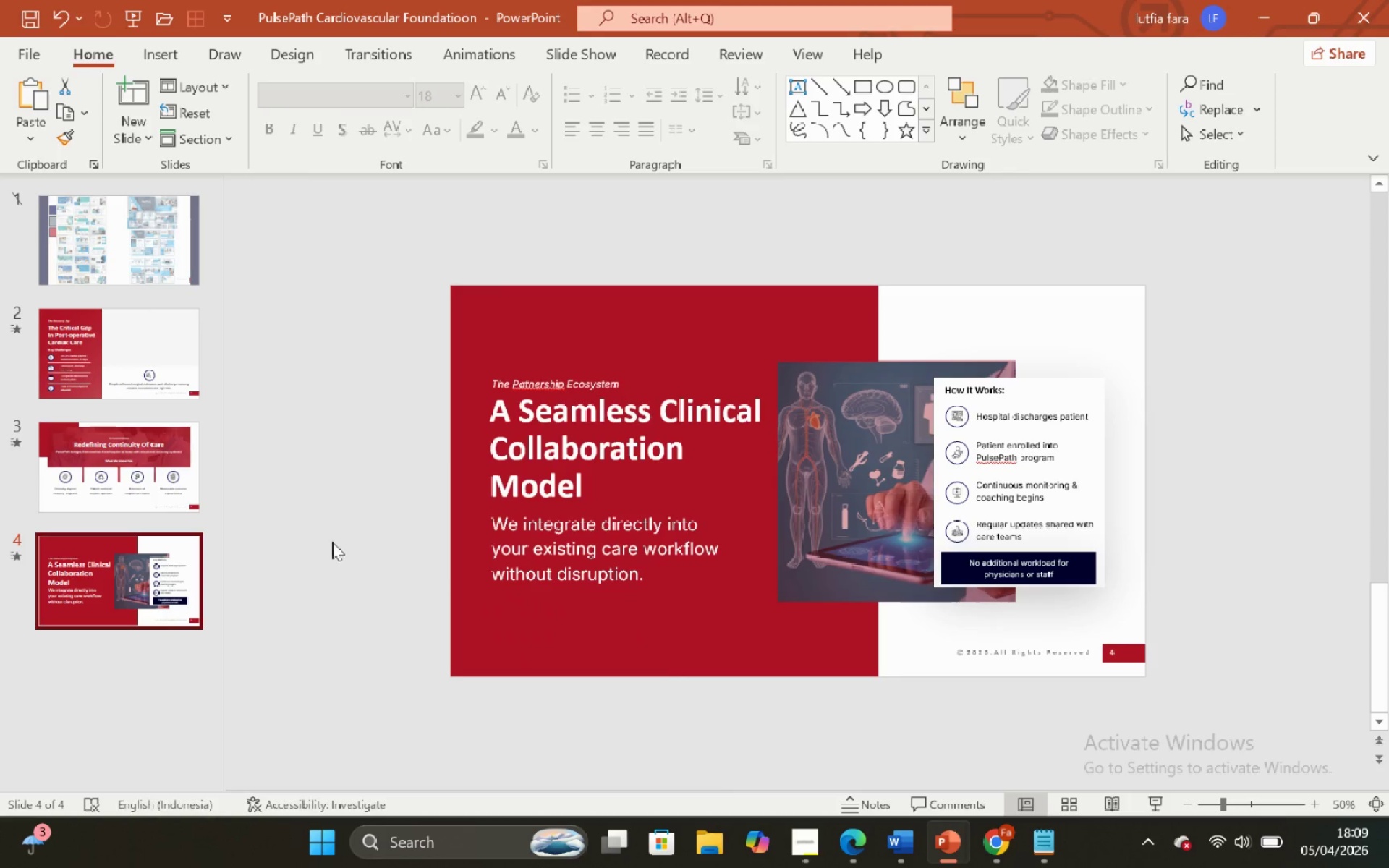 
left_click([606, 449])
 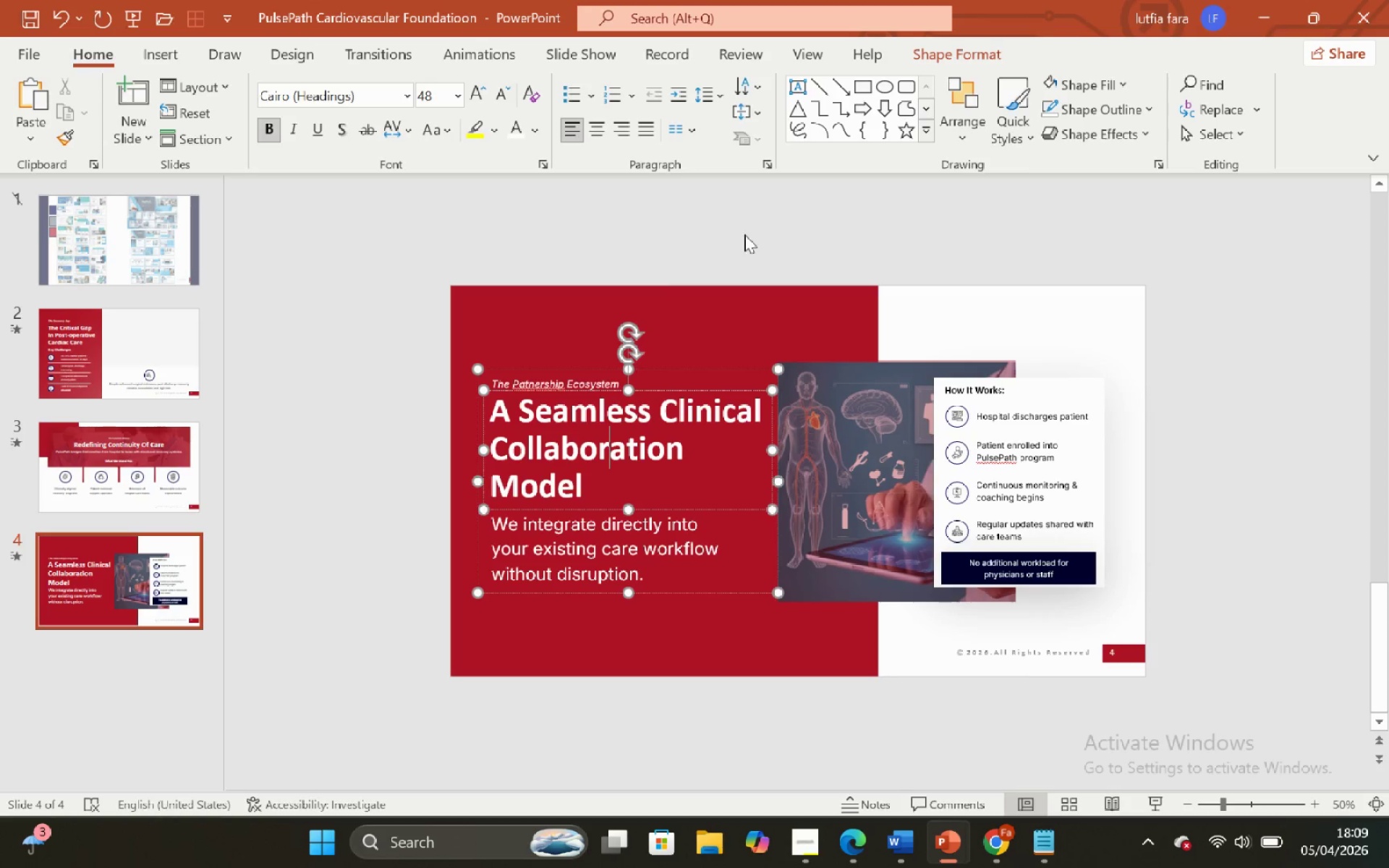 
left_click([744, 234])
 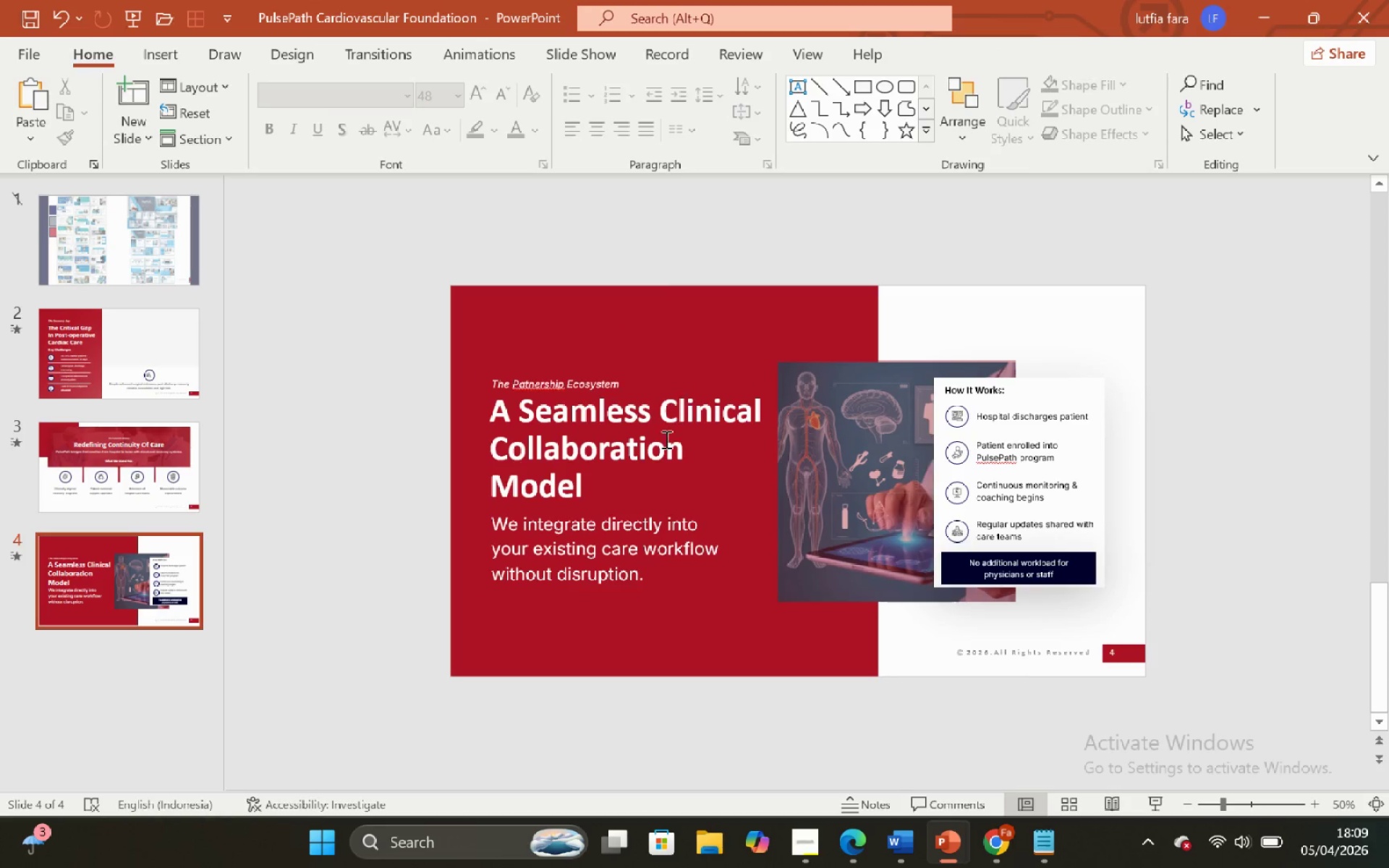 
left_click([663, 438])
 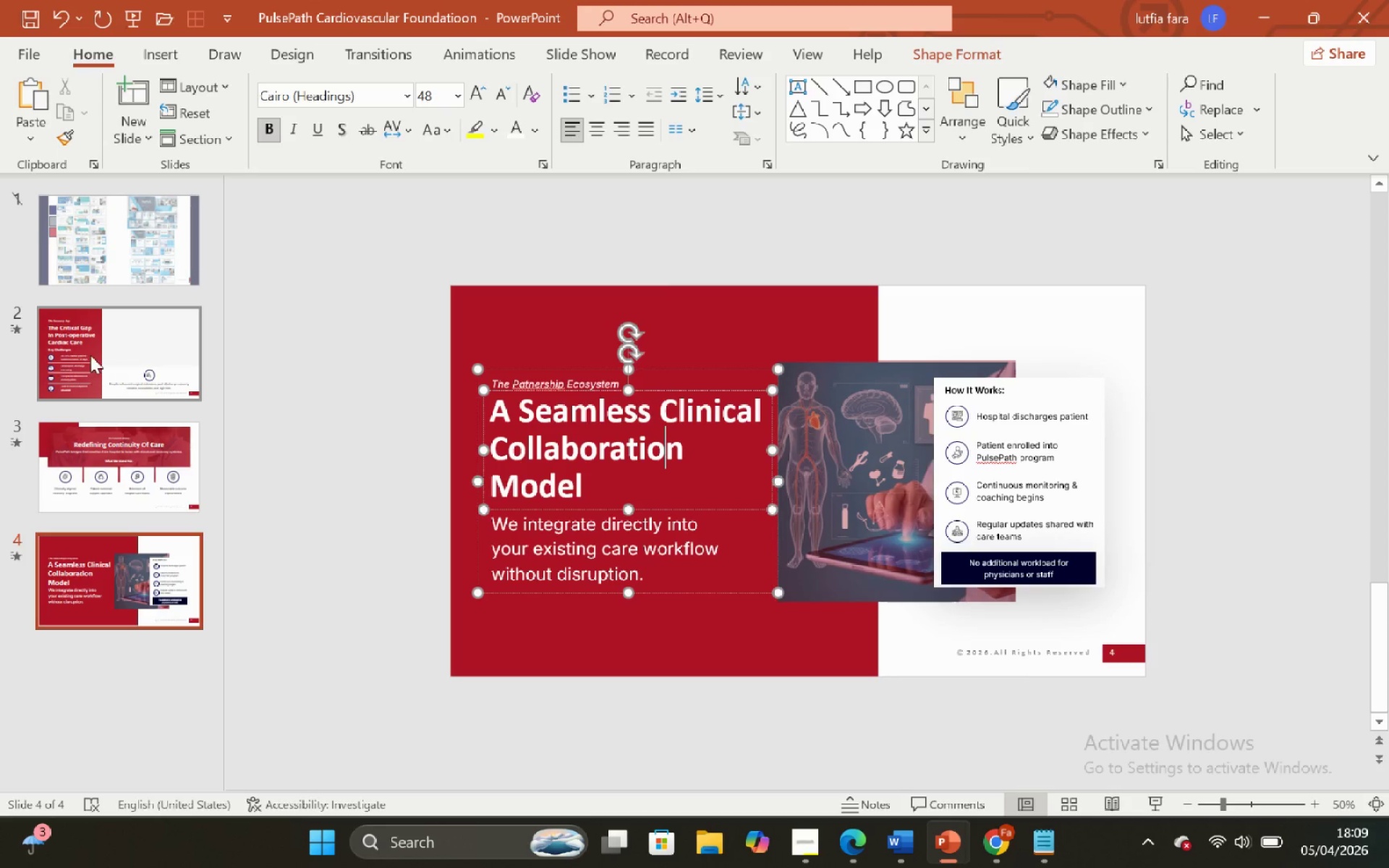 
left_click([88, 352])
 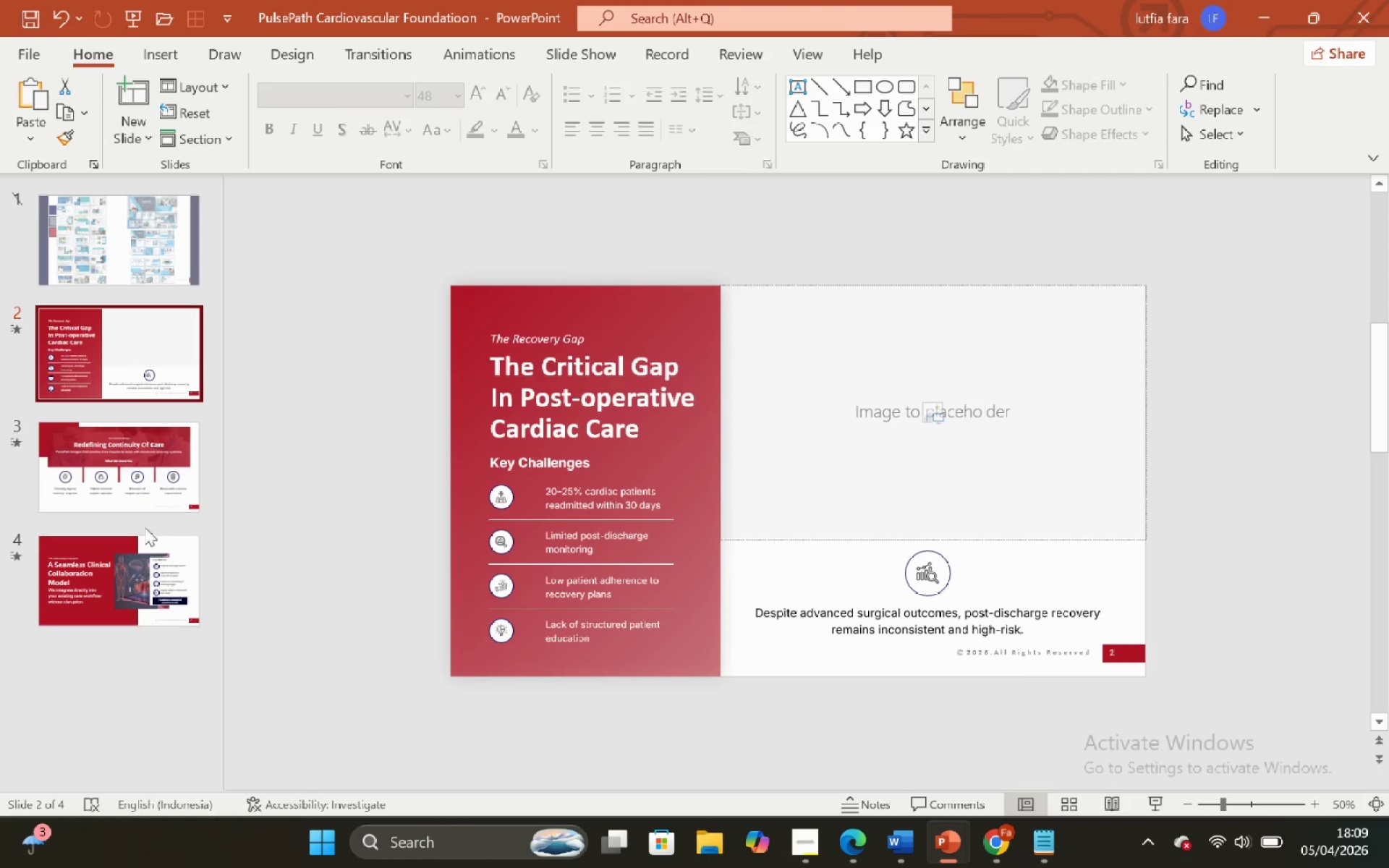 
left_click([140, 493])
 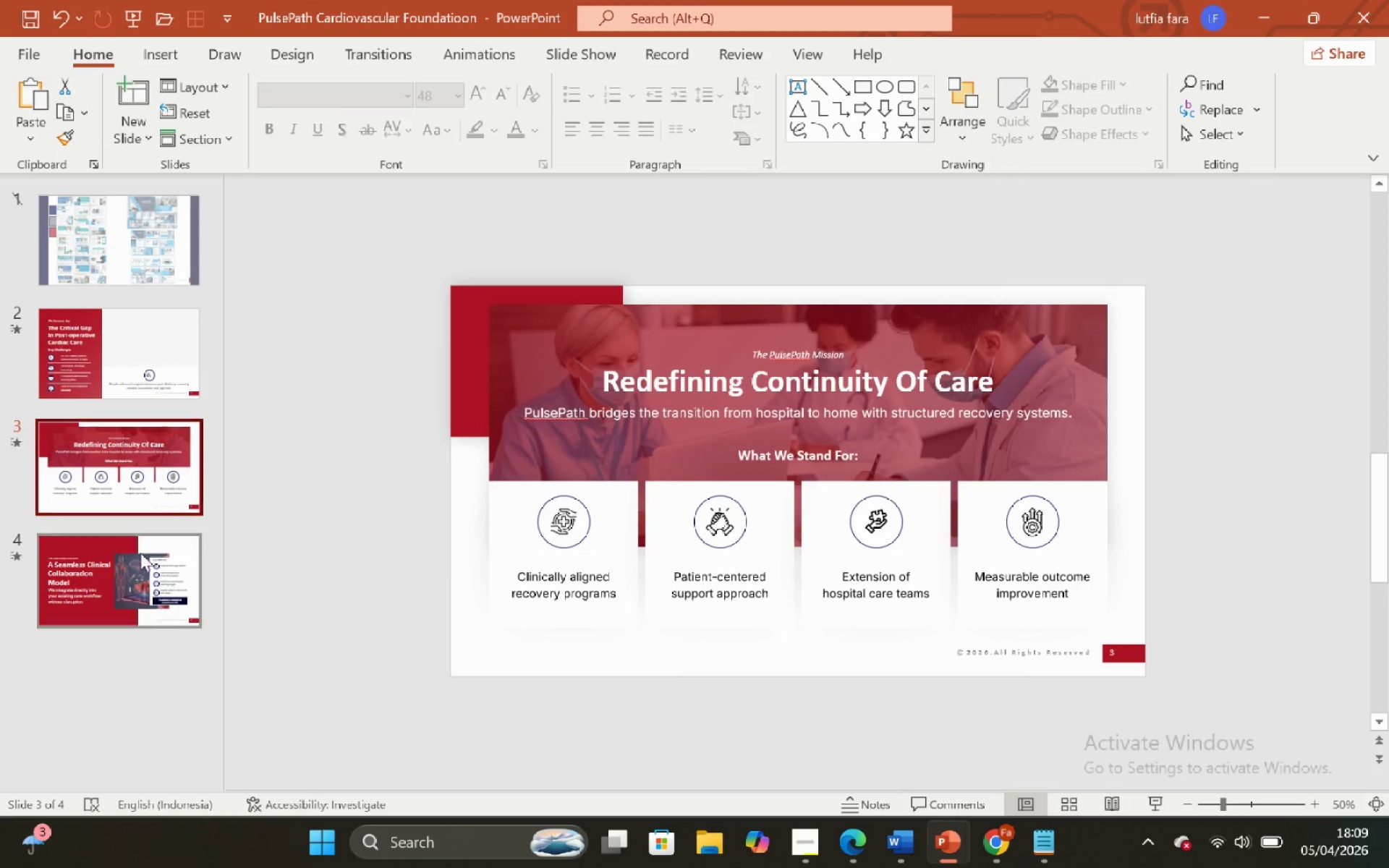 
left_click([140, 554])
 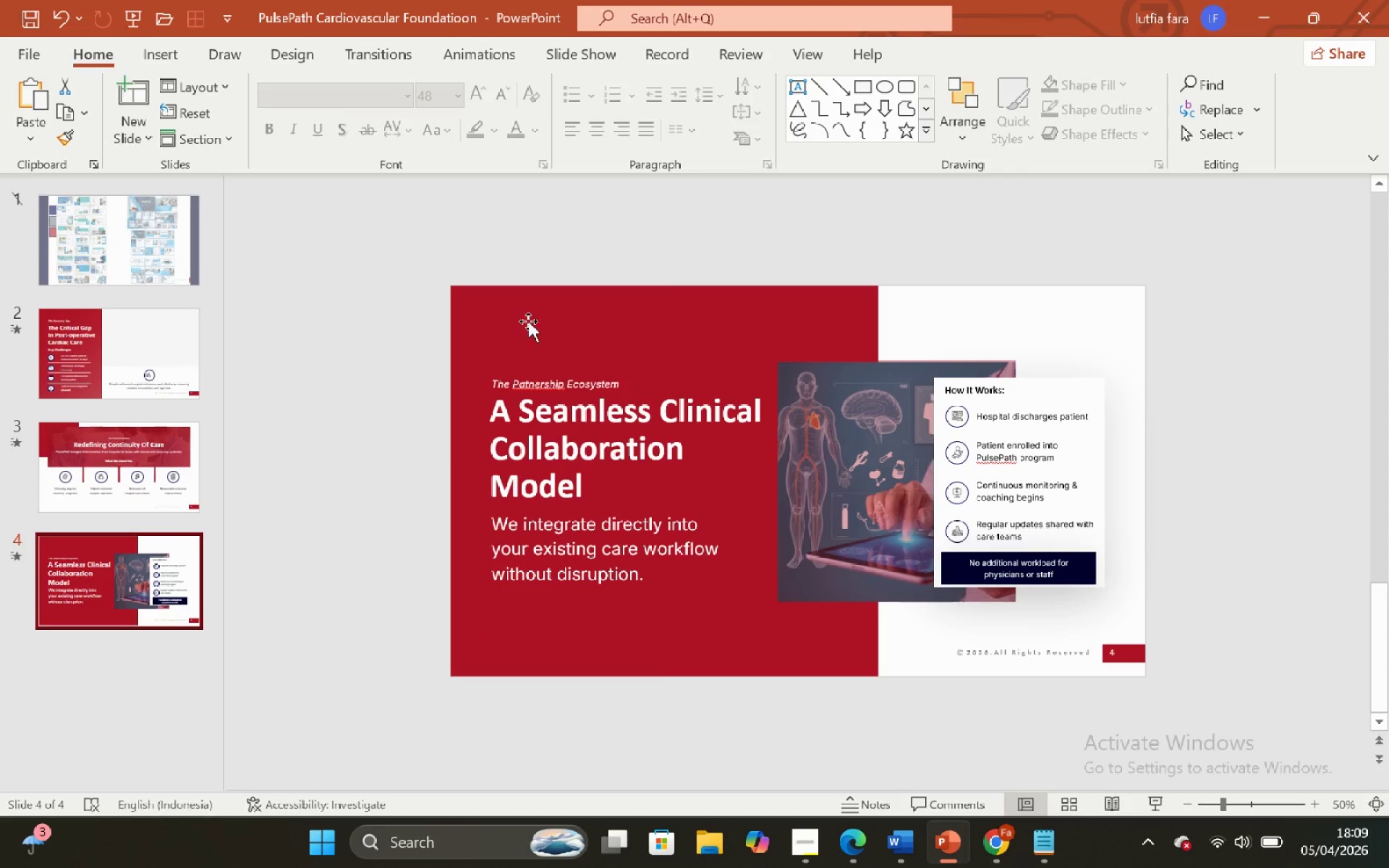 
left_click([590, 310])
 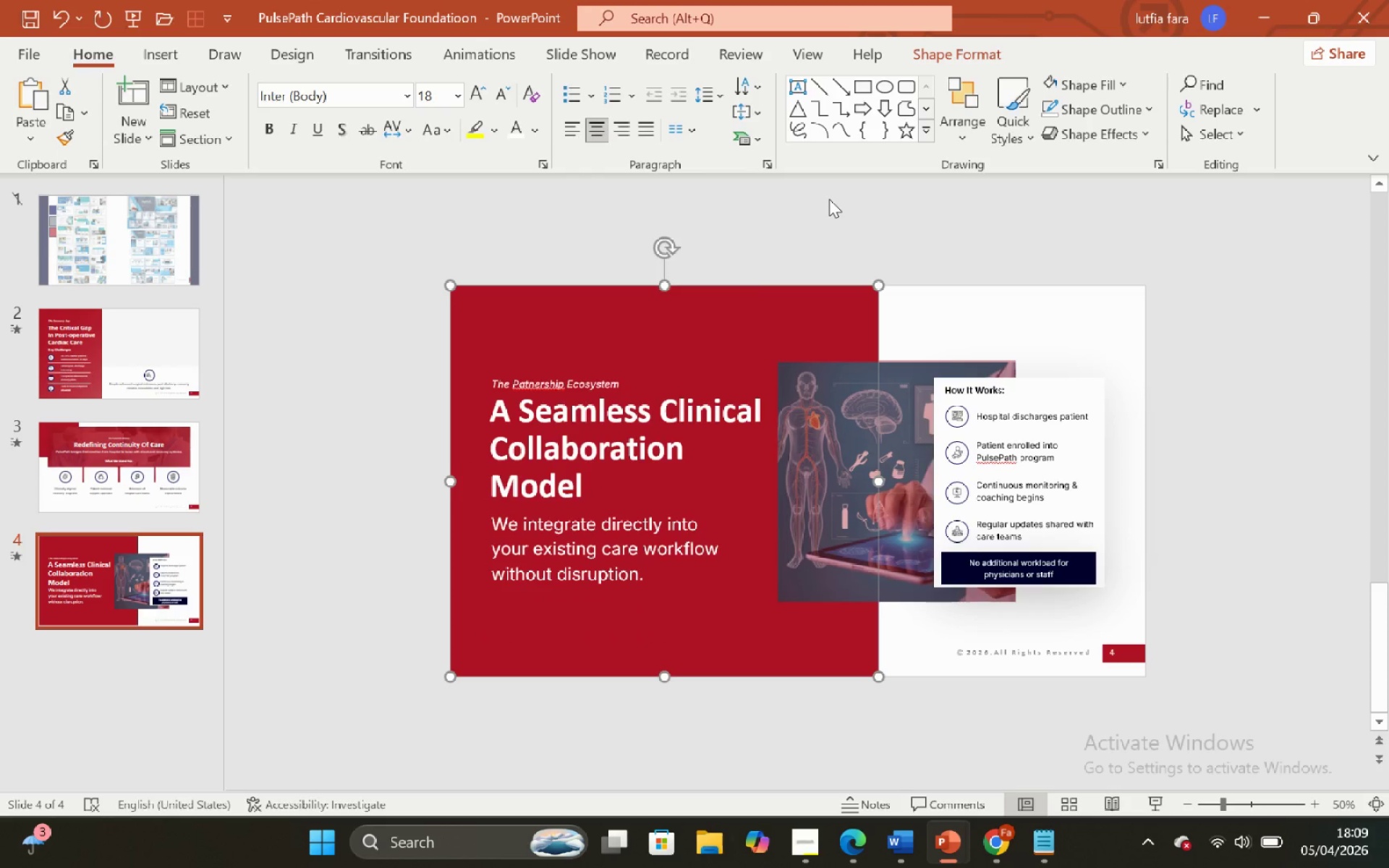 
left_click([829, 199])
 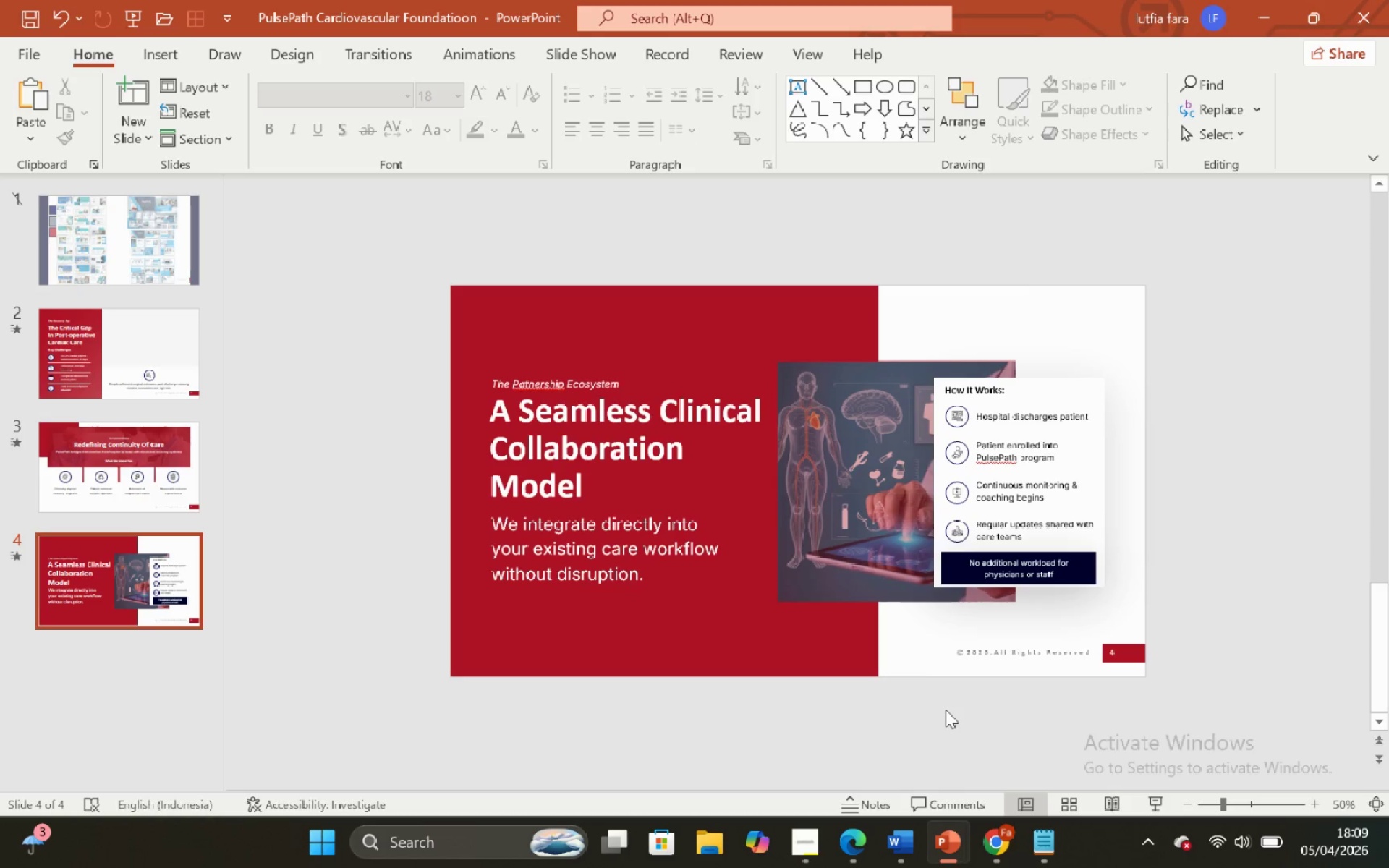 
wait(10.28)
 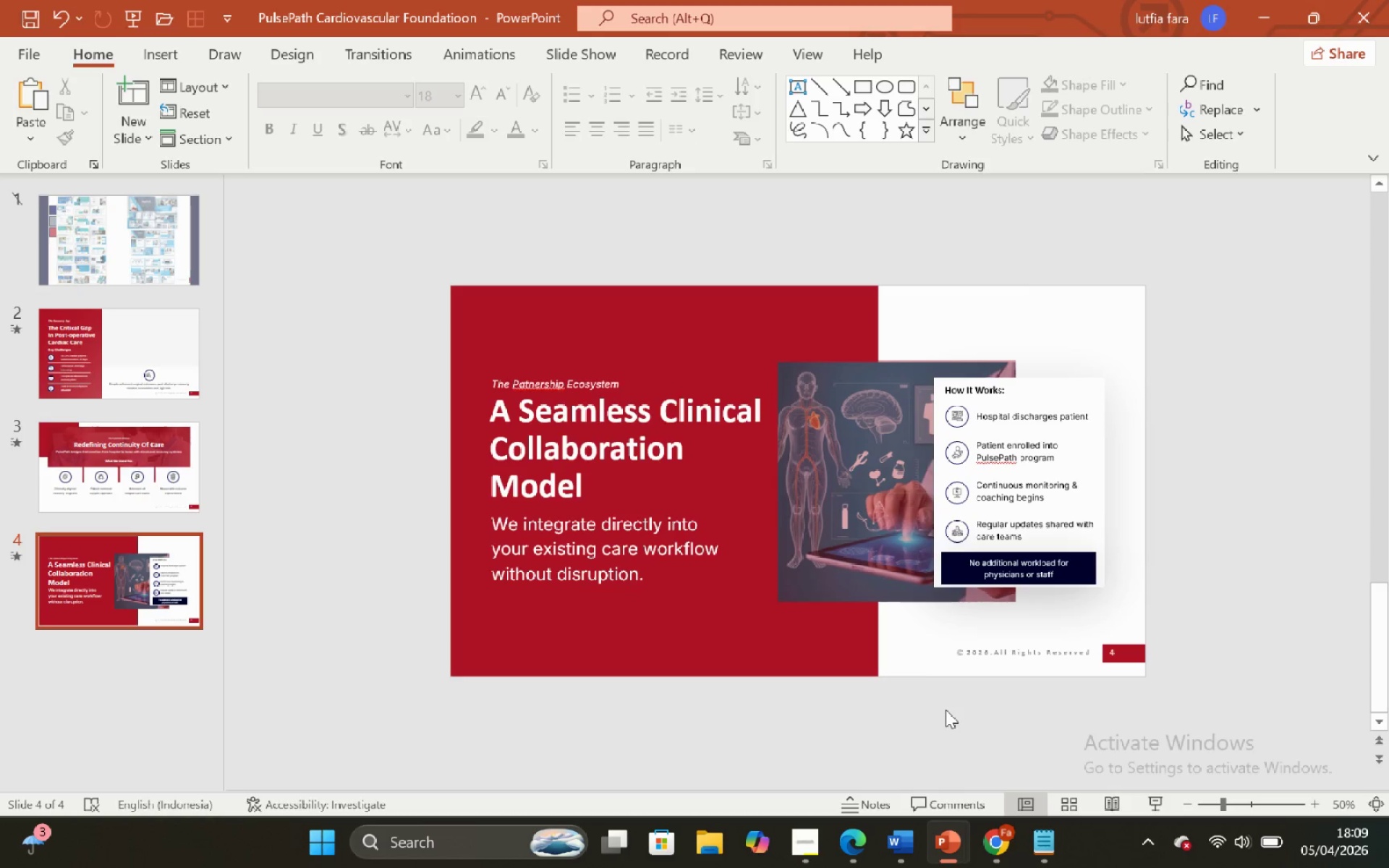 
left_click([964, 741])
 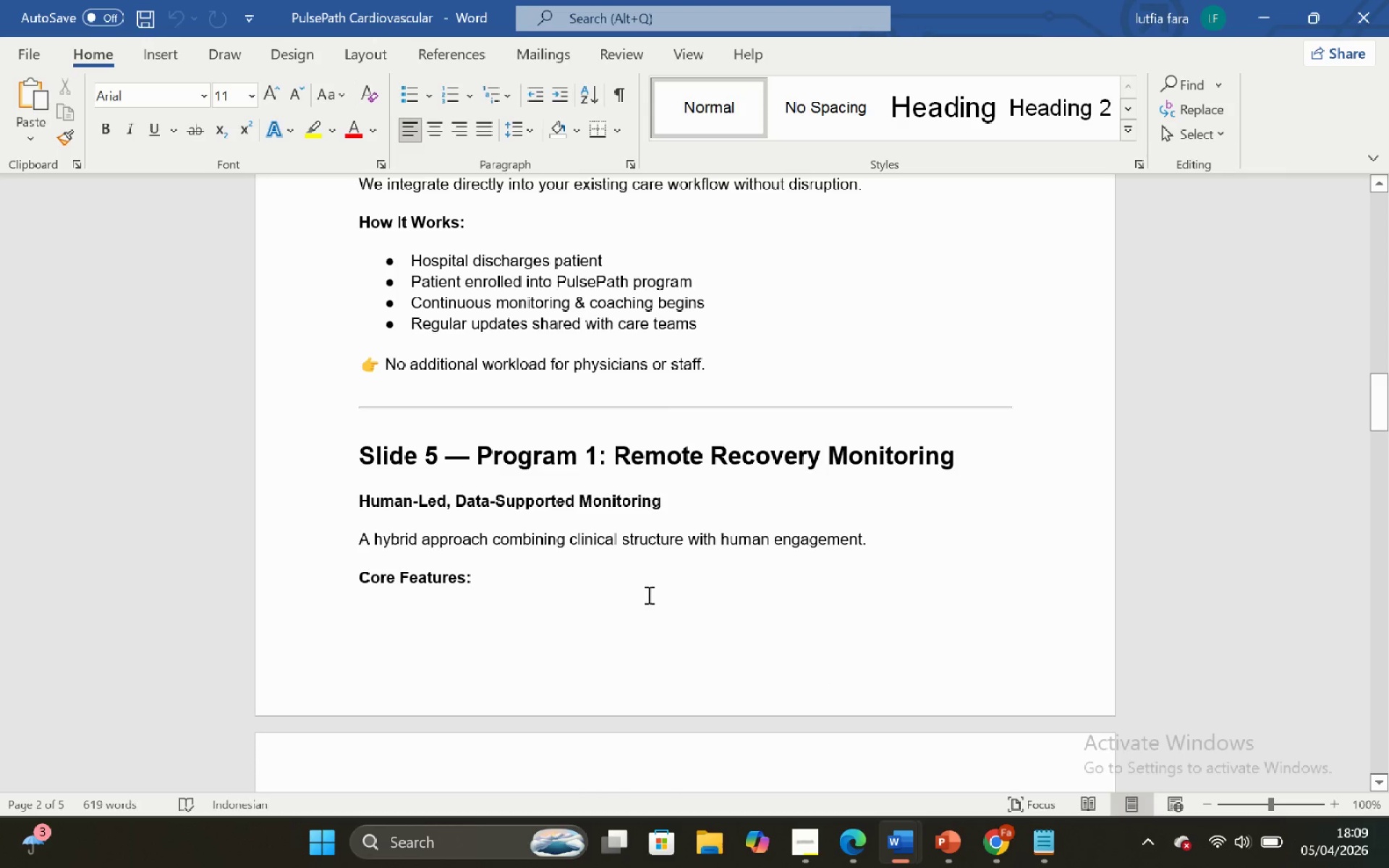 
scroll: coordinate [654, 570], scroll_direction: up, amount: 3.0
 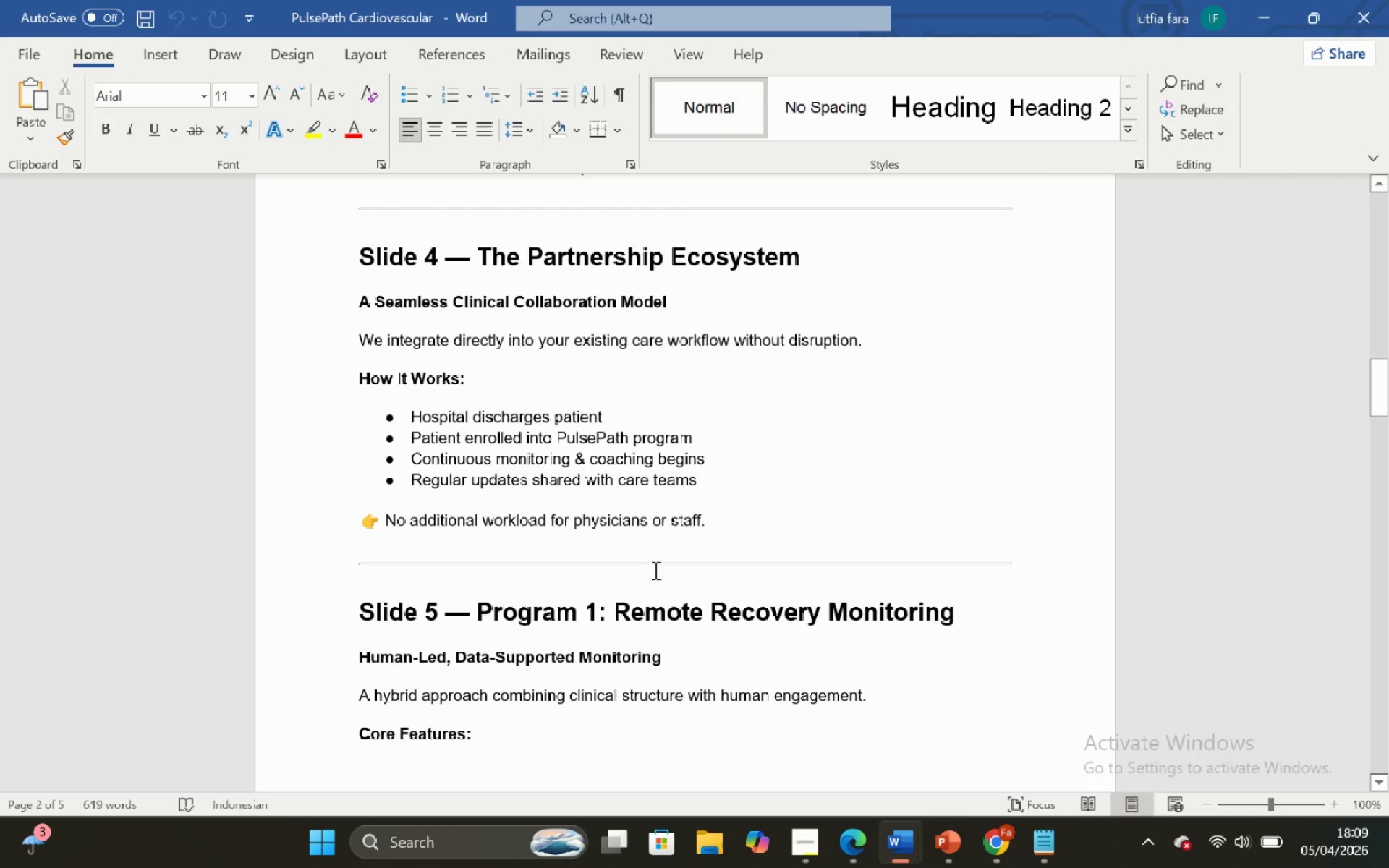 
scroll: coordinate [604, 483], scroll_direction: down, amount: 11.0
 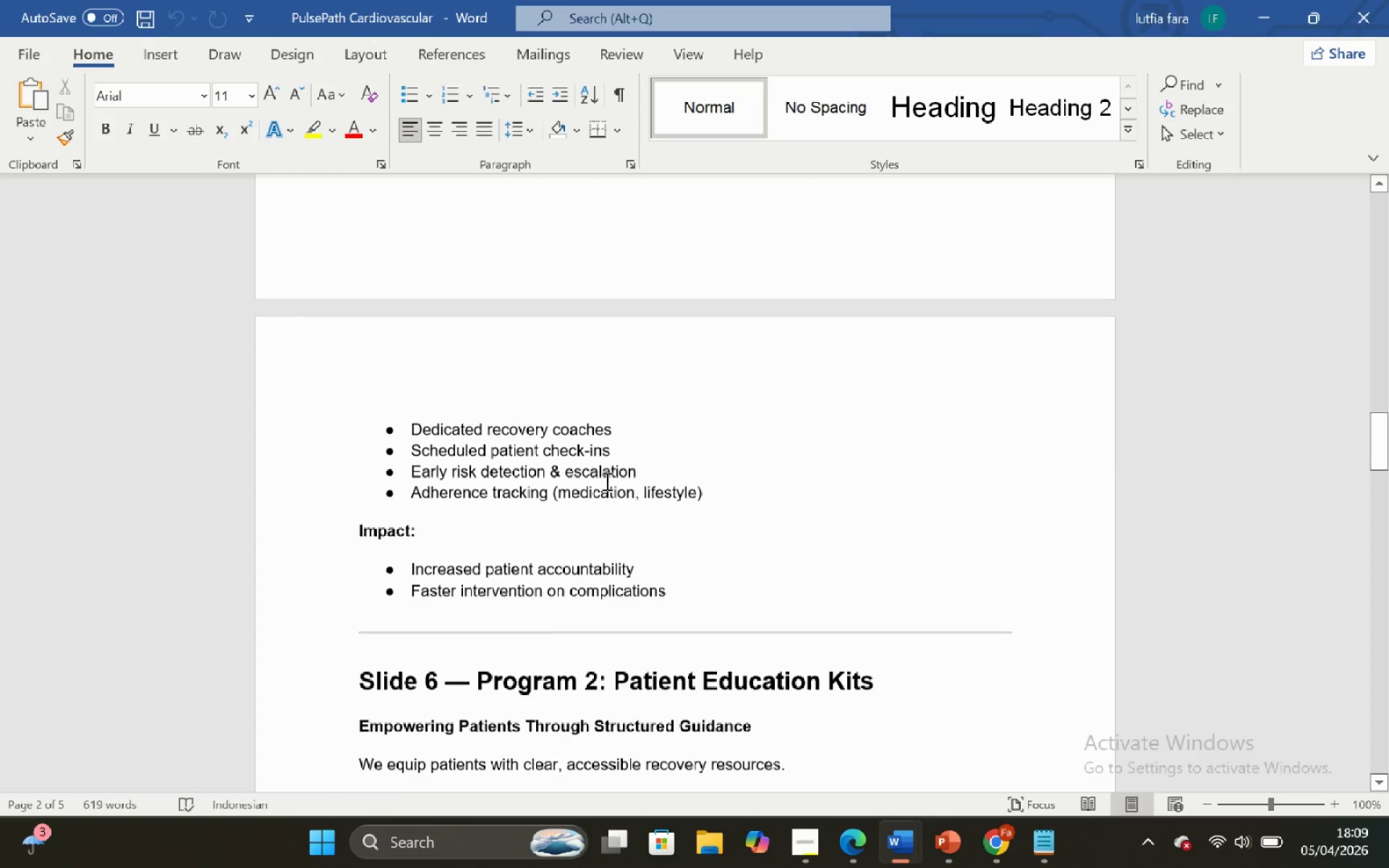 
scroll: coordinate [596, 464], scroll_direction: up, amount: 3.0
 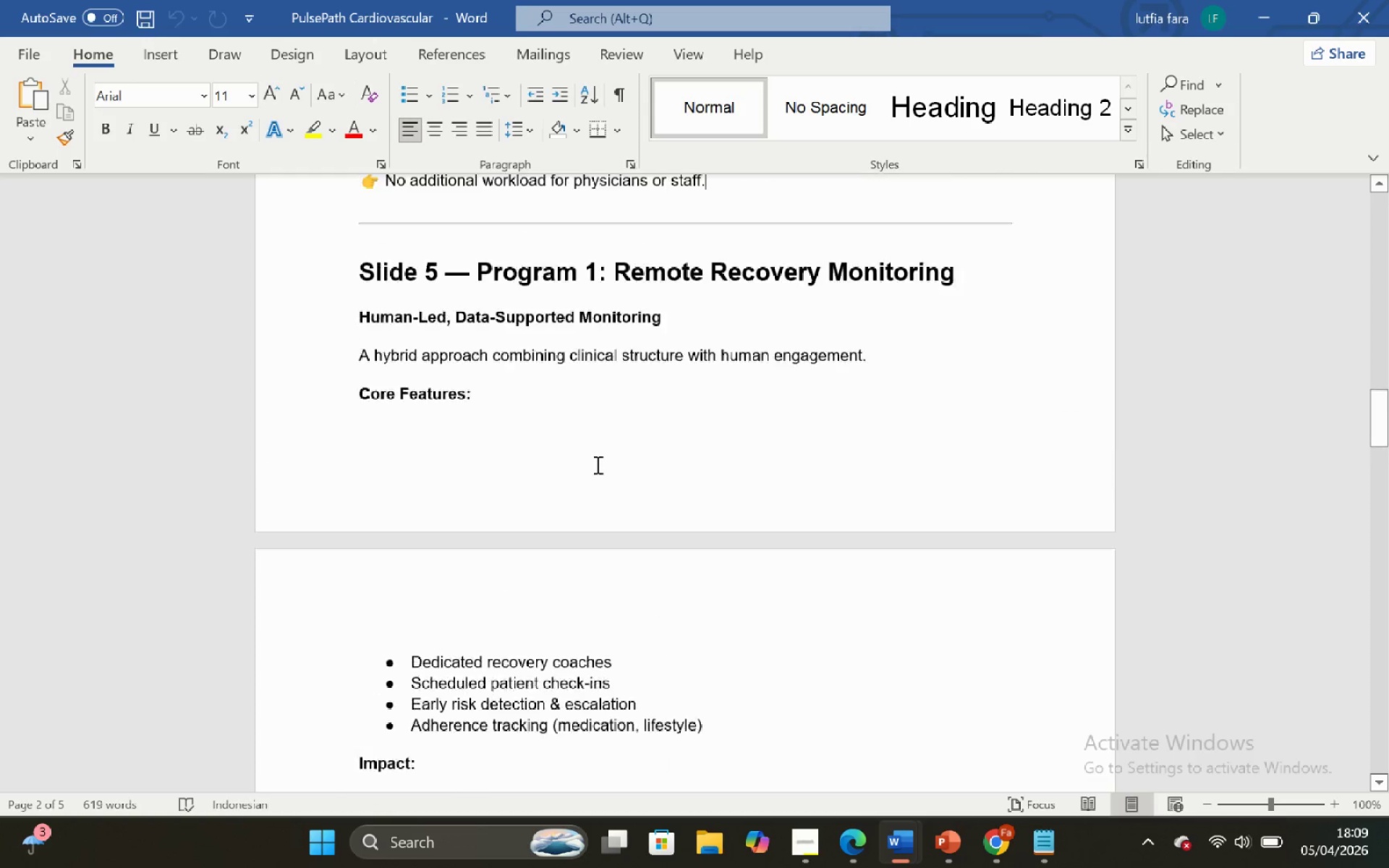 
scroll: coordinate [629, 538], scroll_direction: down, amount: 2.0
 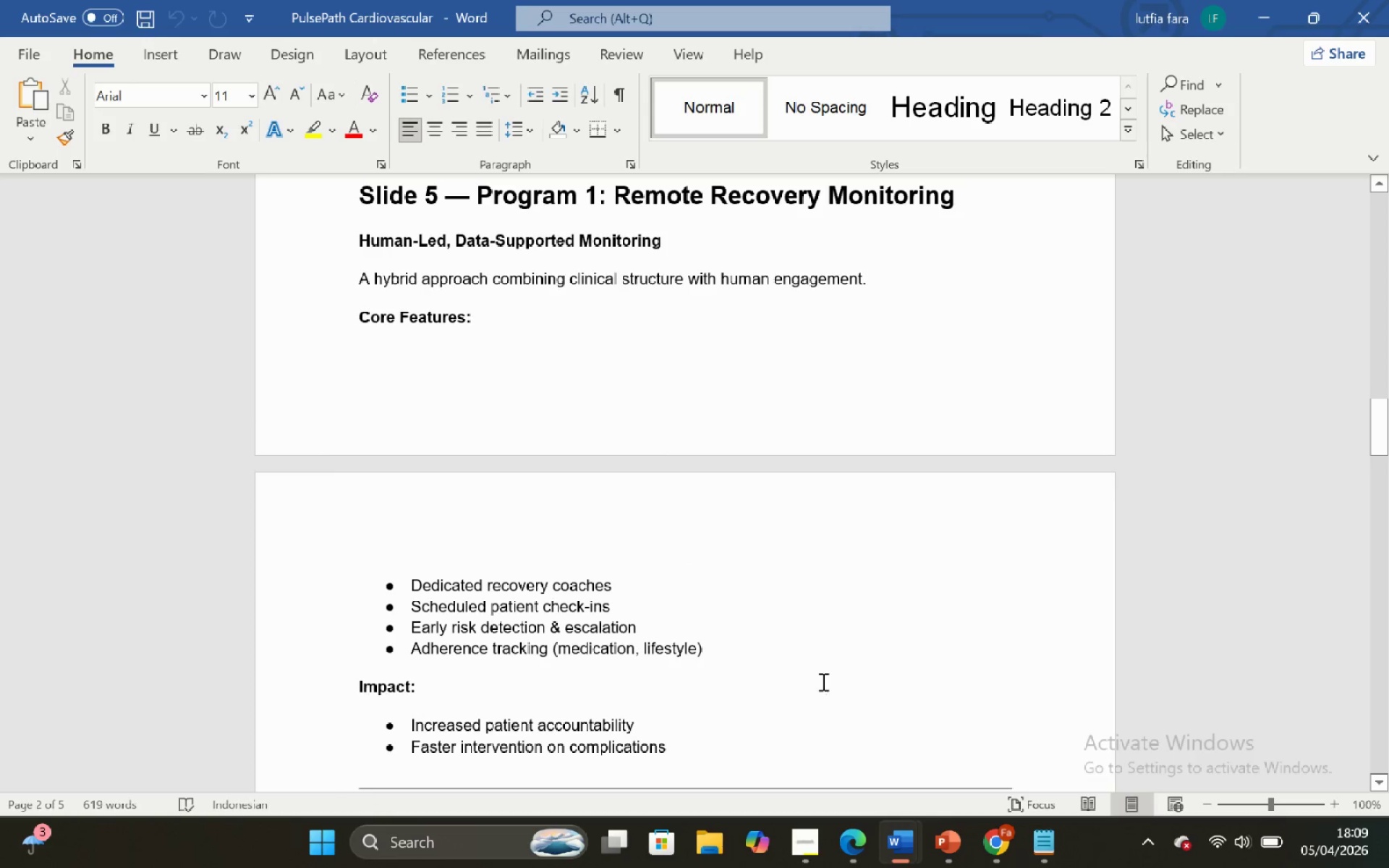 
mouse_move([938, 846])
 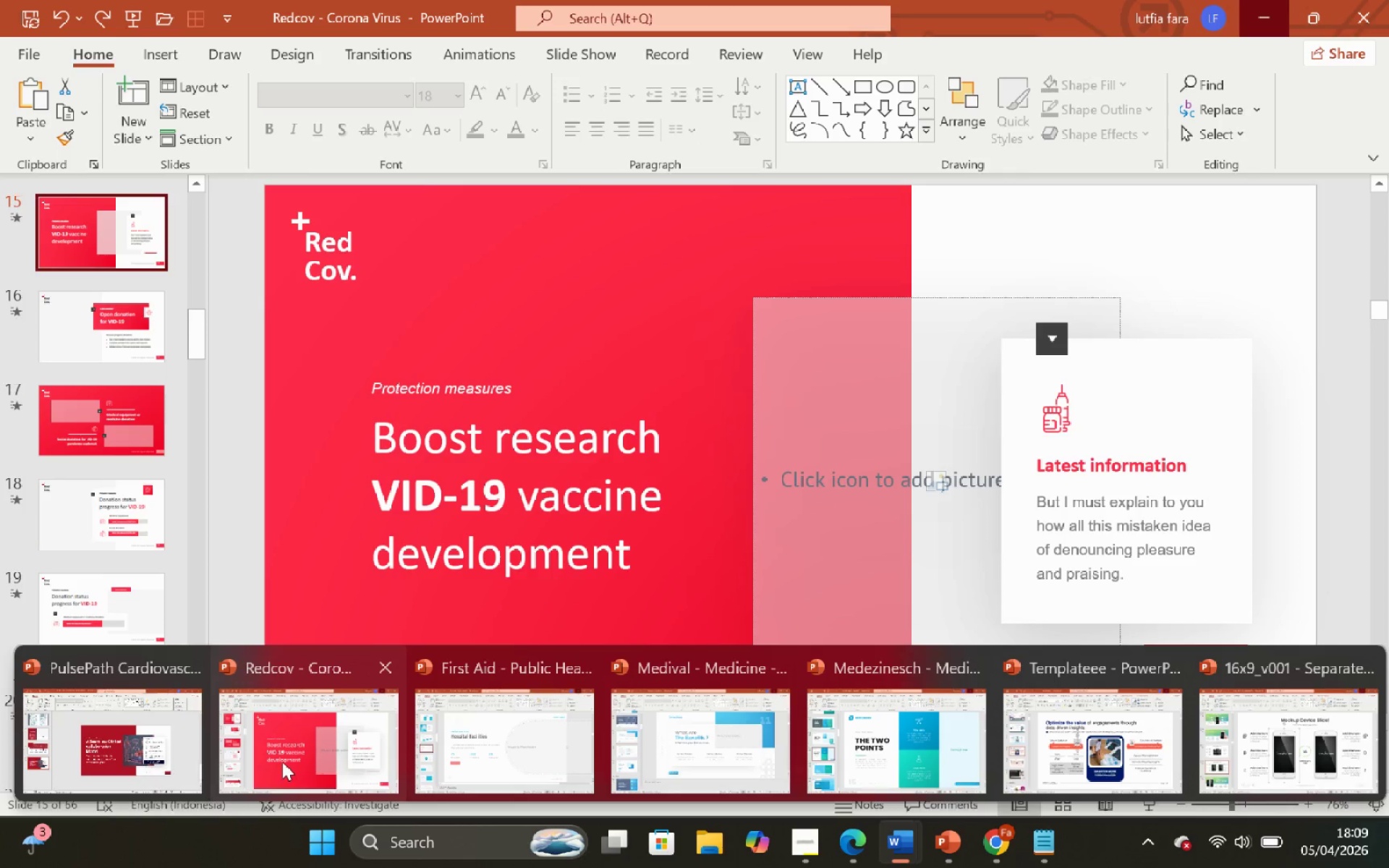 
left_click([318, 750])
 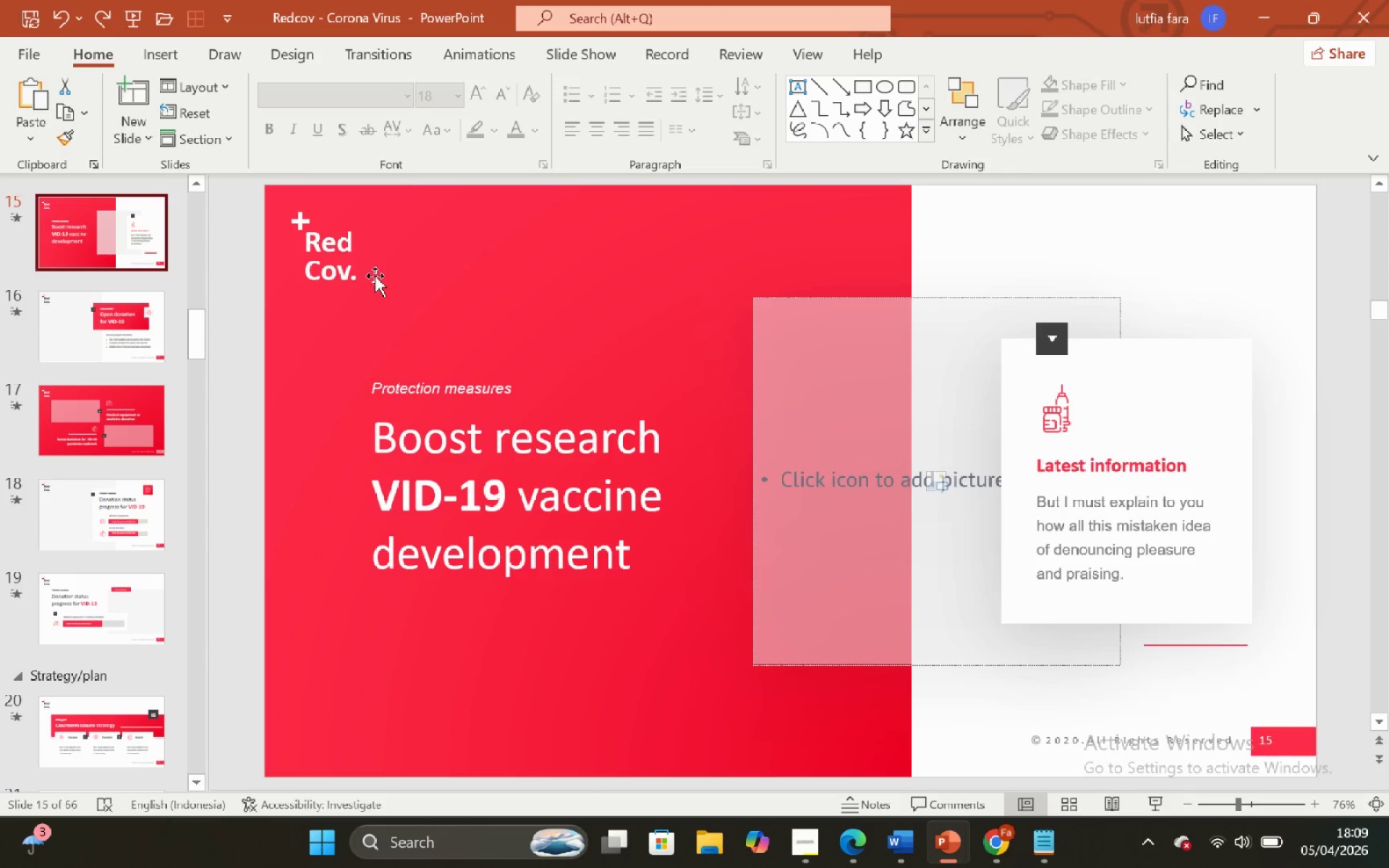 
wait(6.86)
 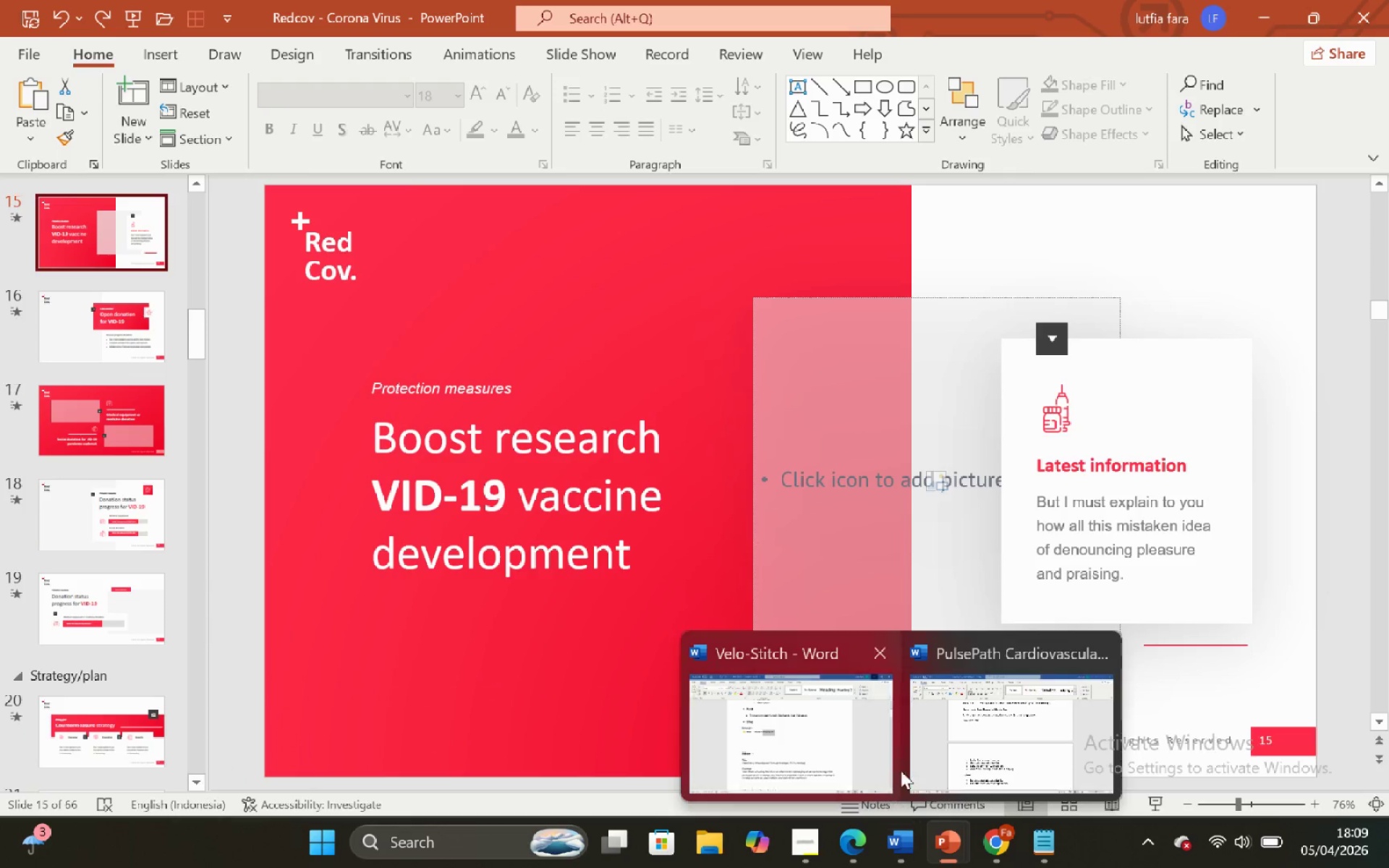 
left_click([1071, 814])
 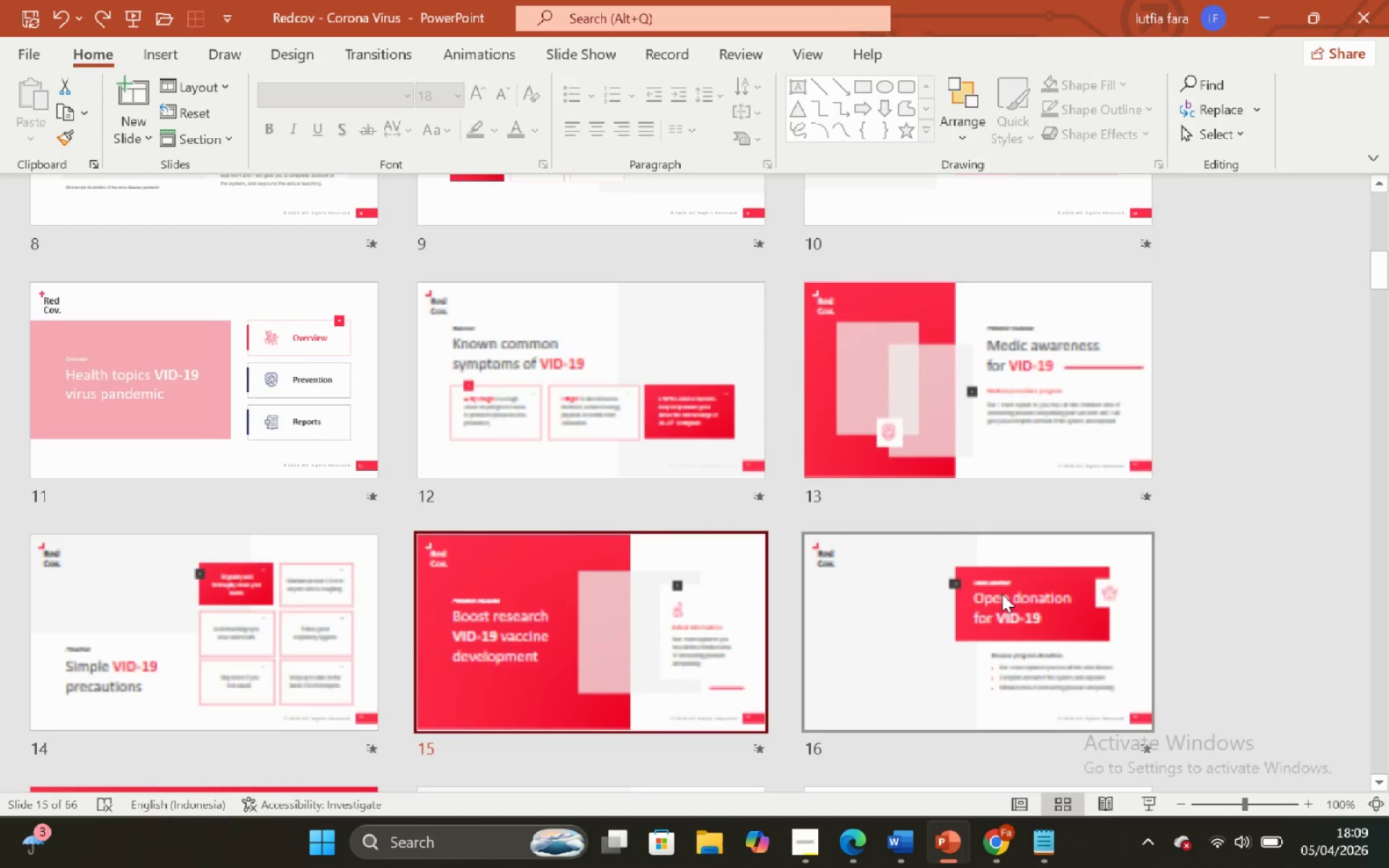 
scroll: coordinate [896, 502], scroll_direction: up, amount: 17.0
 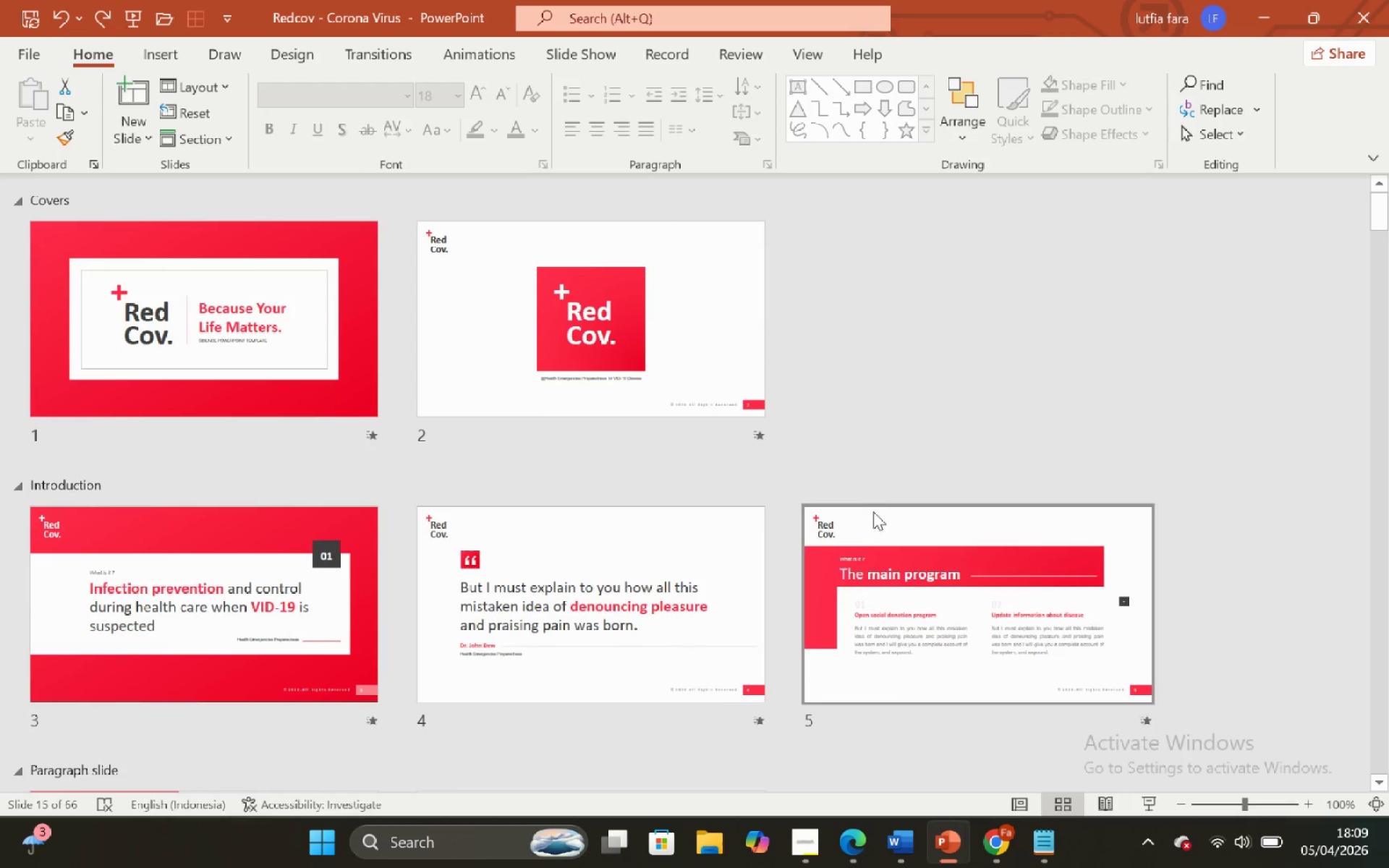 
scroll: coordinate [786, 530], scroll_direction: down, amount: 2.0
 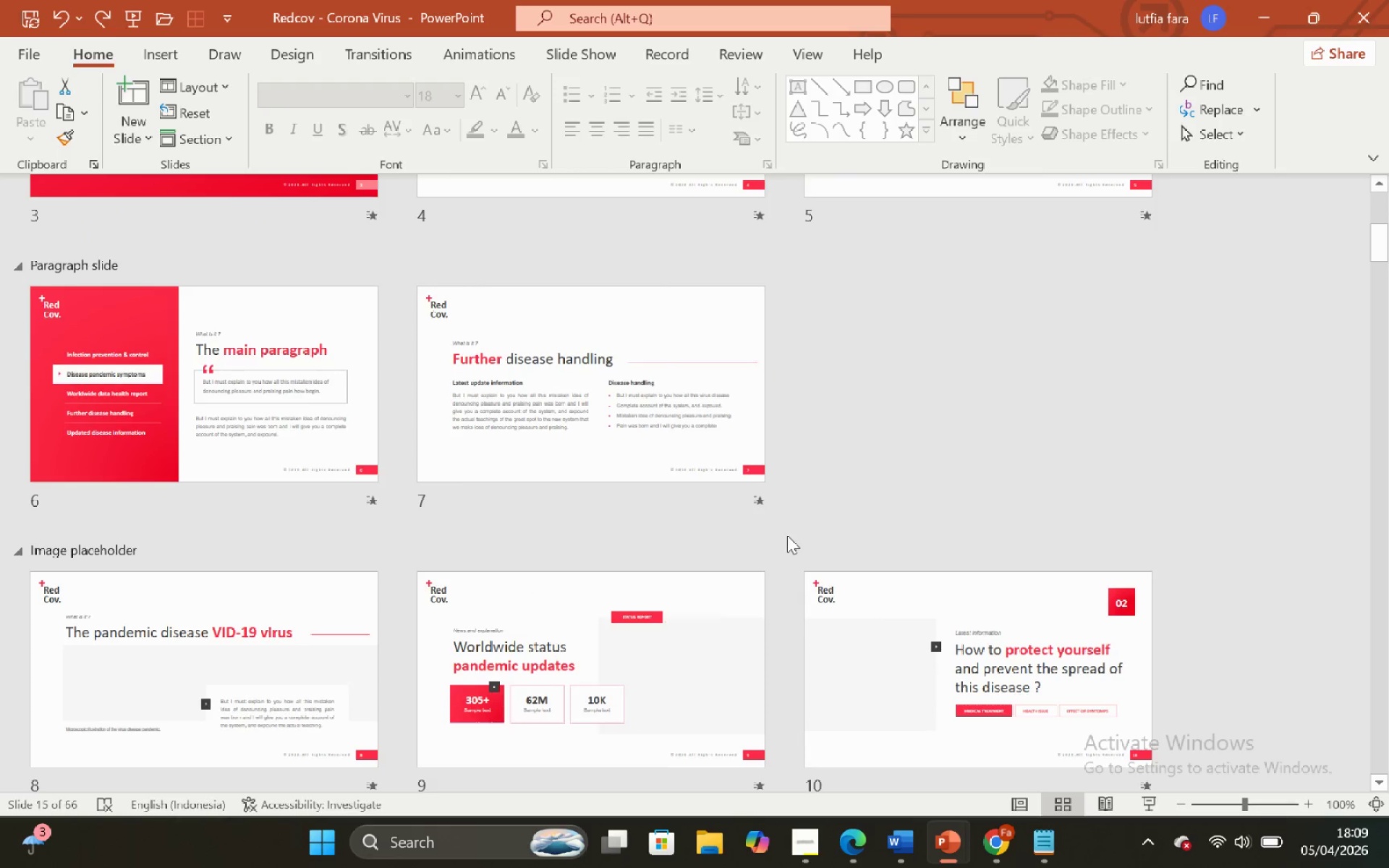 
scroll: coordinate [787, 535], scroll_direction: up, amount: 1.0
 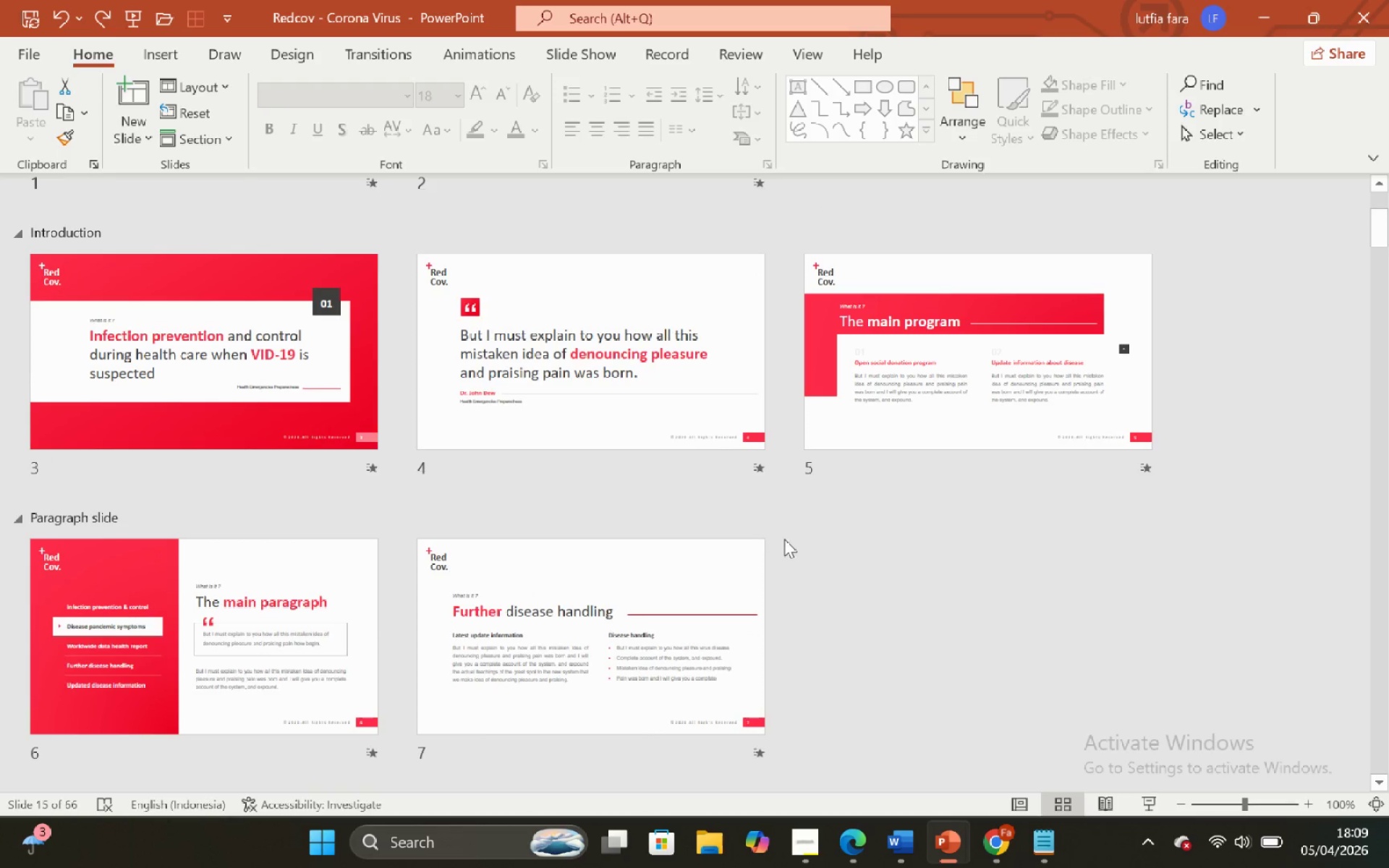 
scroll: coordinate [784, 541], scroll_direction: down, amount: 4.0
 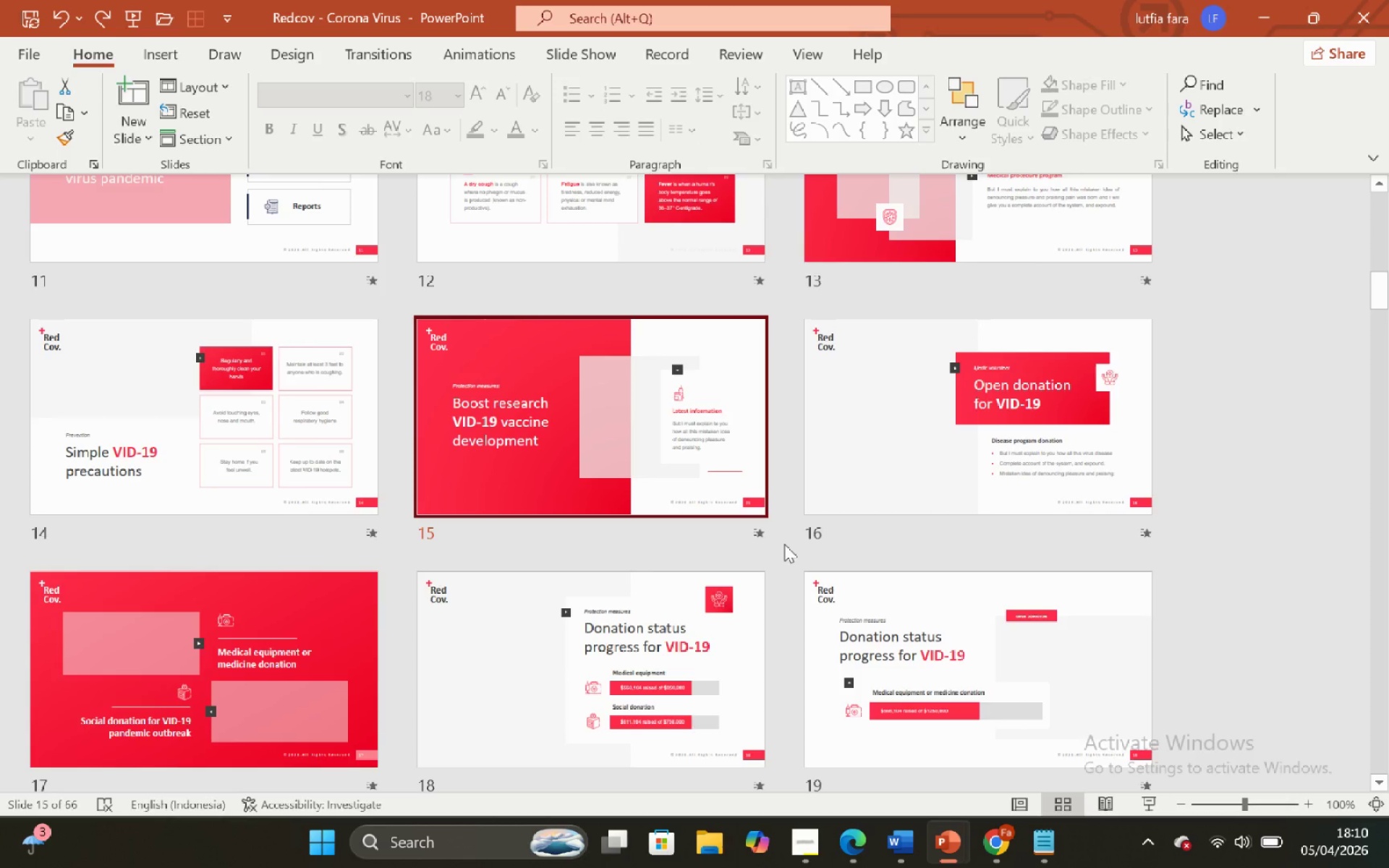 
scroll: coordinate [784, 545], scroll_direction: none, amount: 0.0
 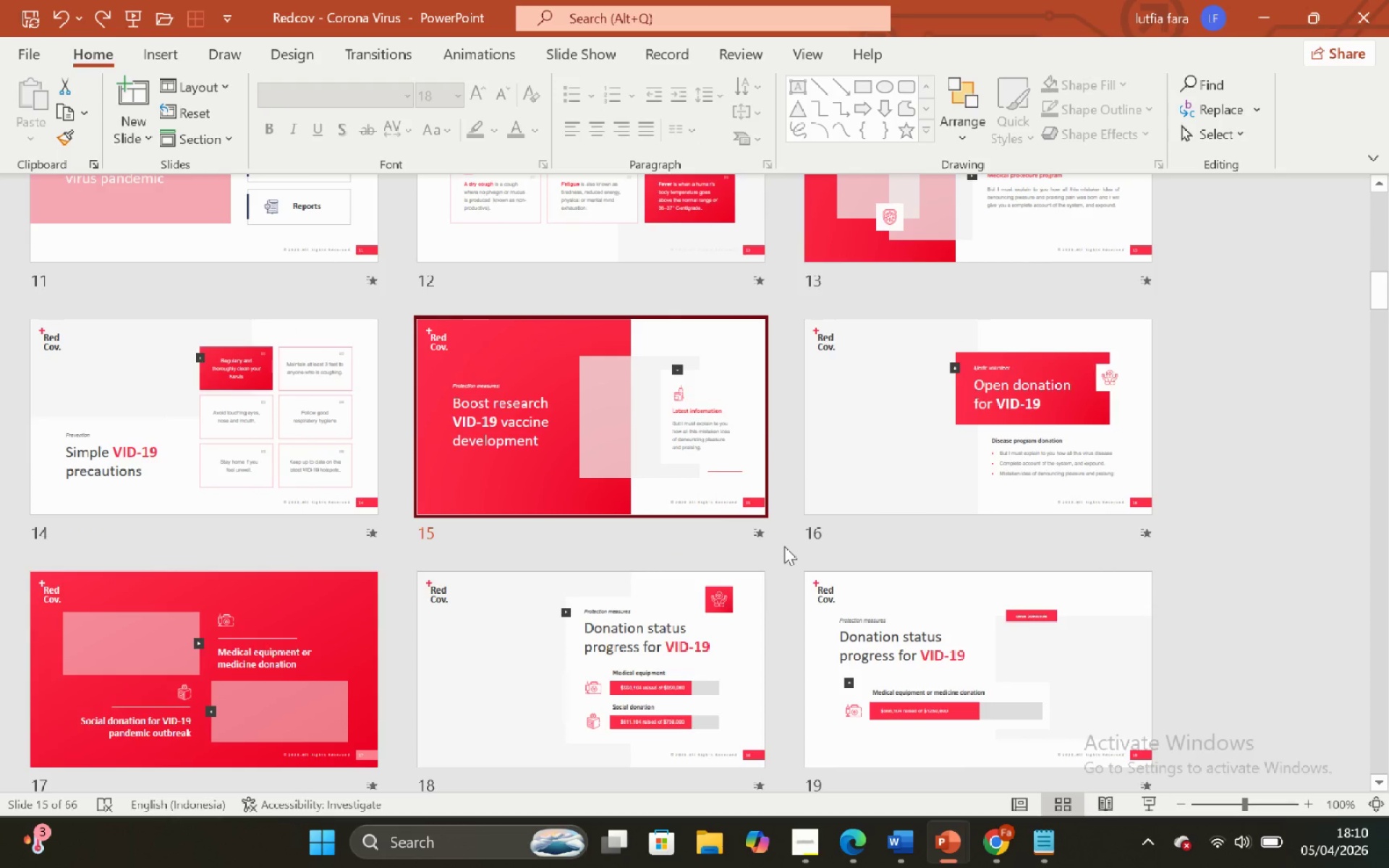 
scroll: coordinate [786, 553], scroll_direction: down, amount: 6.0
 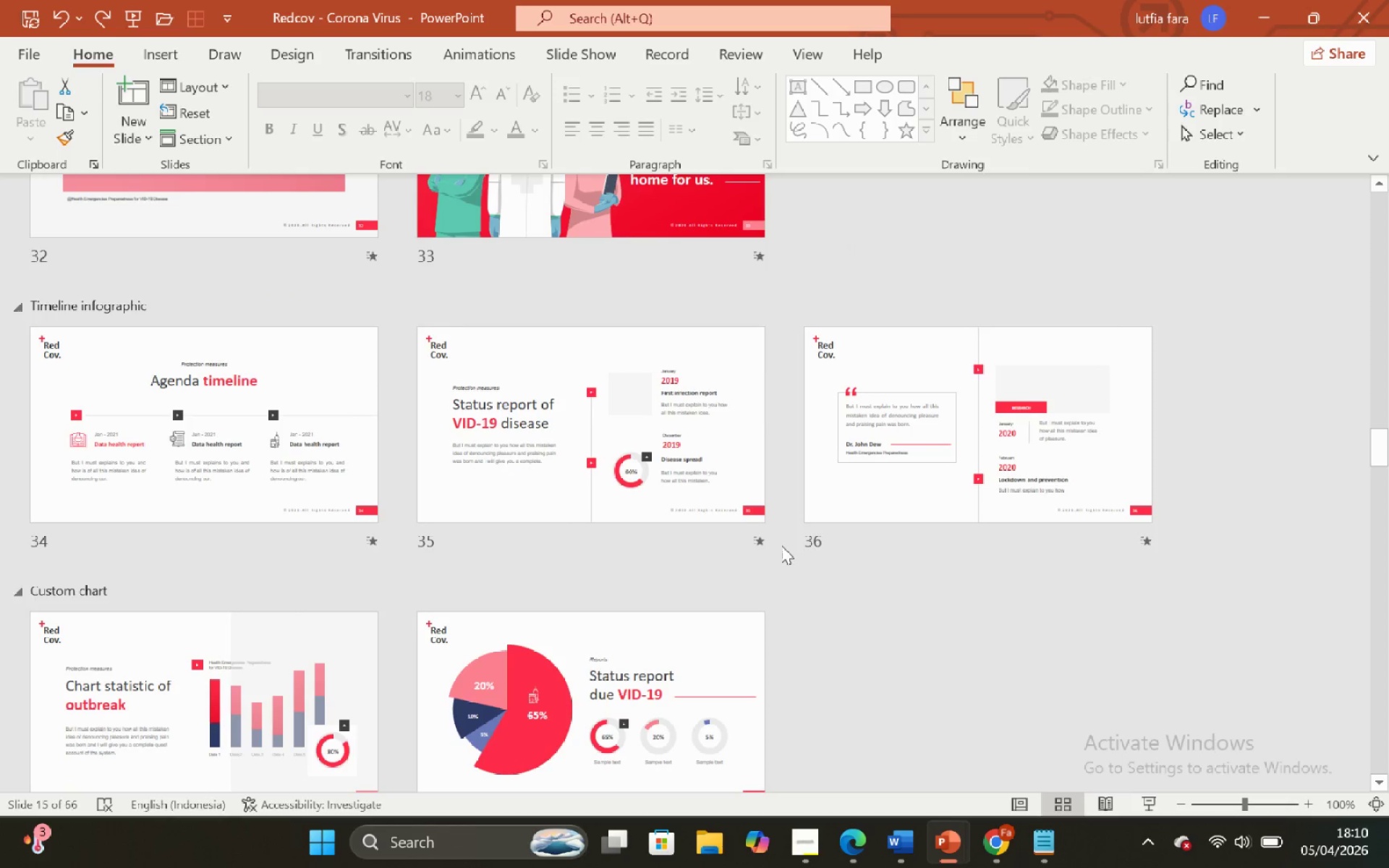 
scroll: coordinate [785, 553], scroll_direction: down, amount: 10.0
 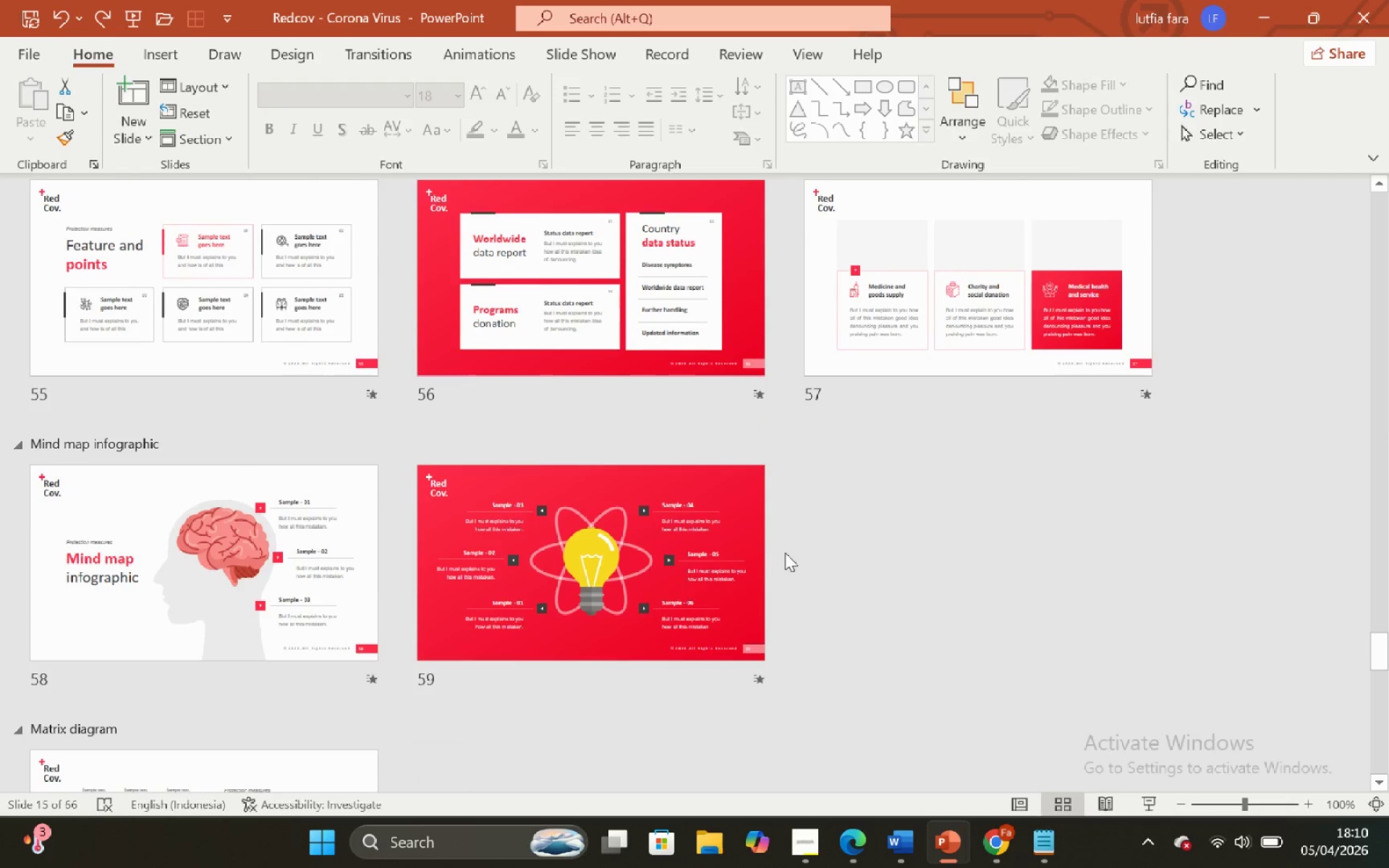 
scroll: coordinate [787, 556], scroll_direction: down, amount: 4.0
 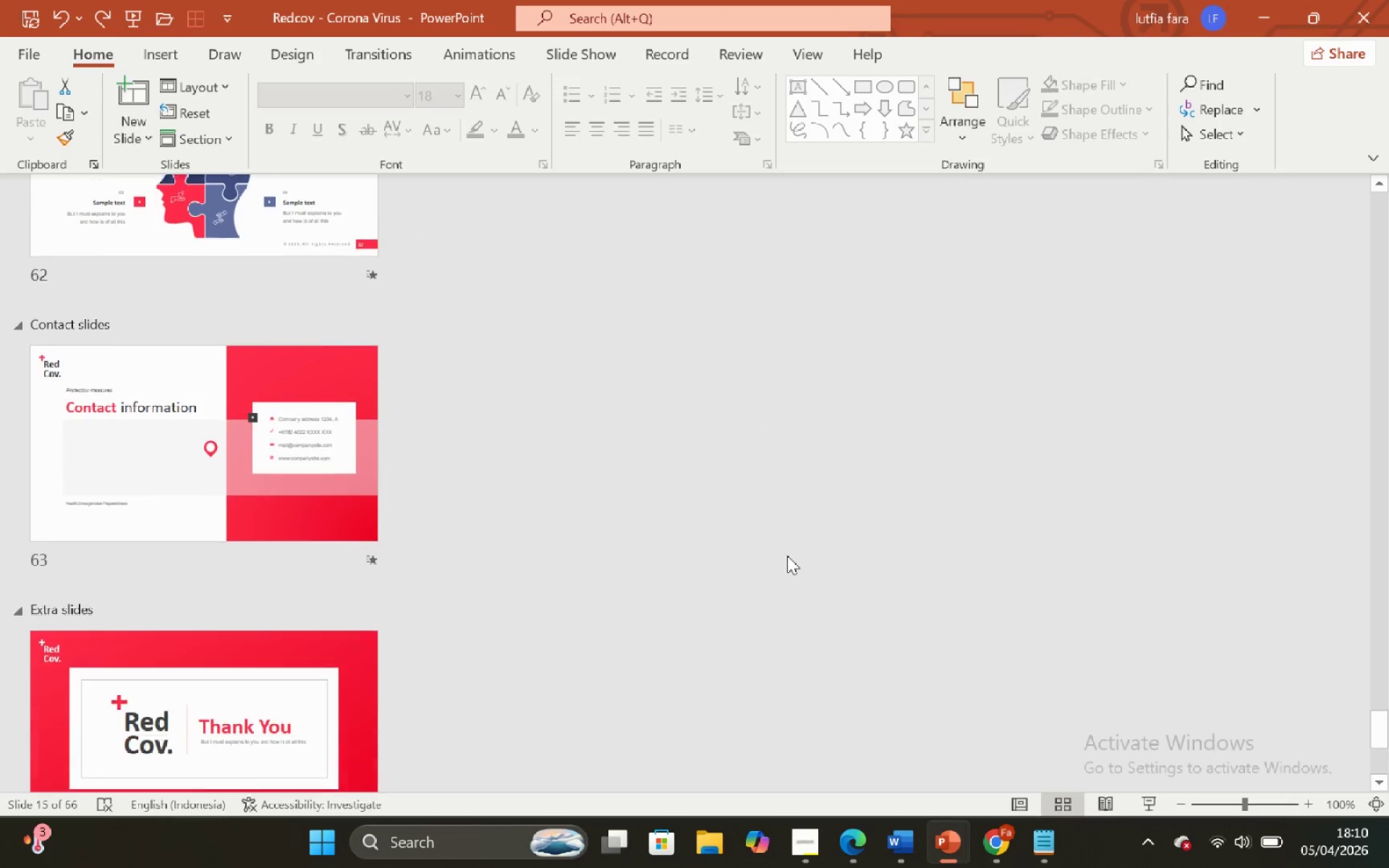 
scroll: coordinate [786, 562], scroll_direction: up, amount: 35.0
 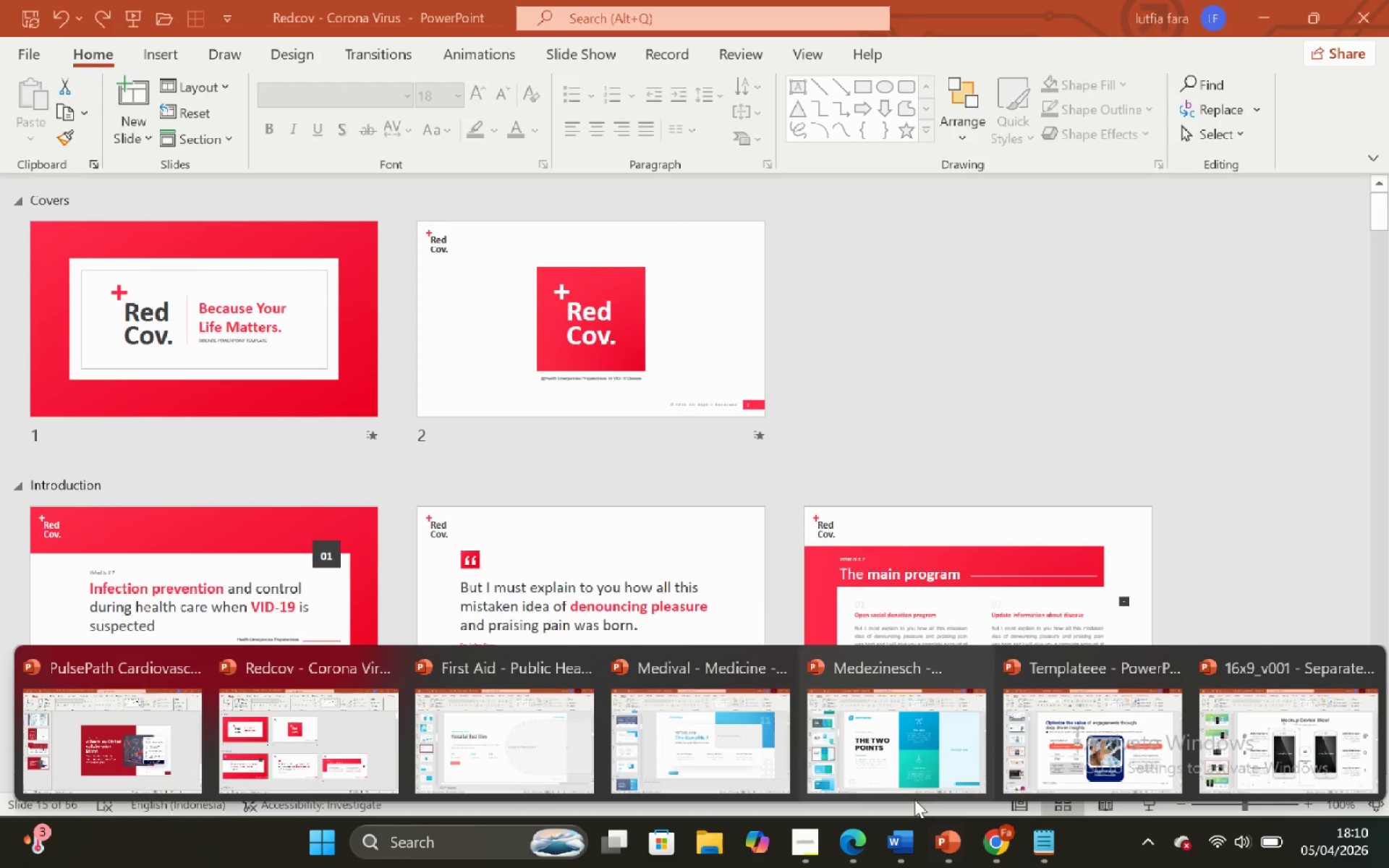 
left_click([163, 754])
 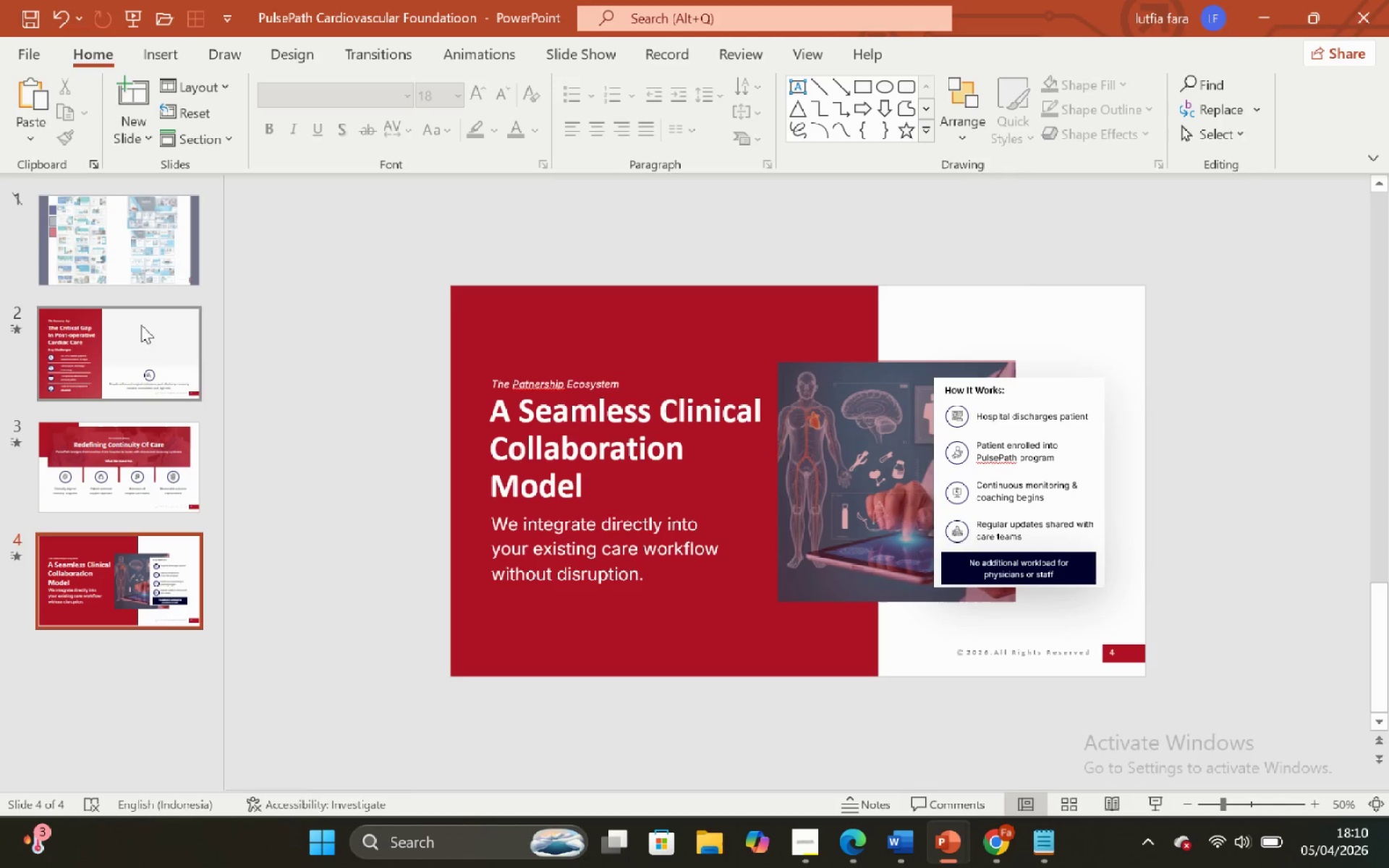 
left_click([132, 251])
 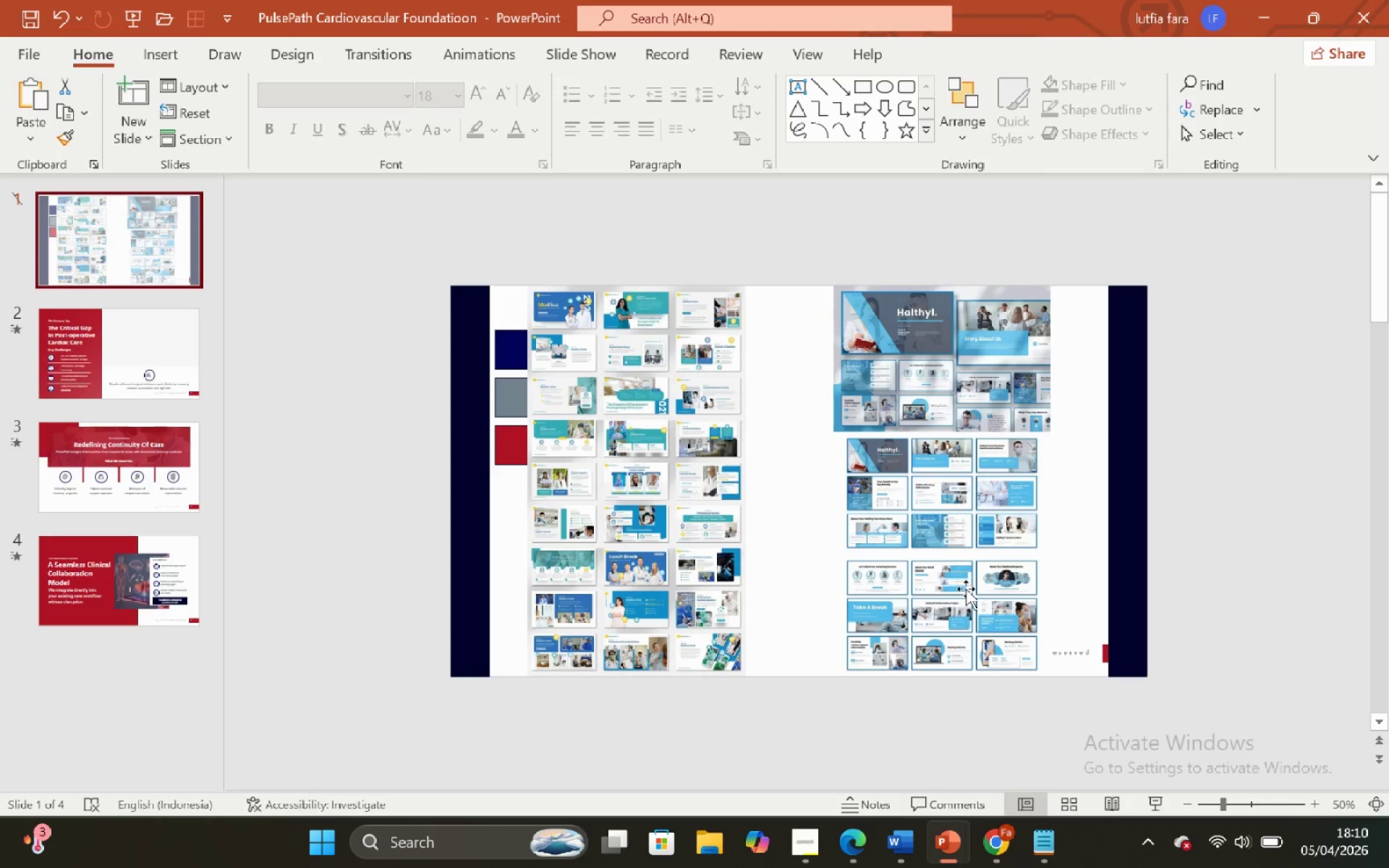 
key(Control+ControlLeft)
 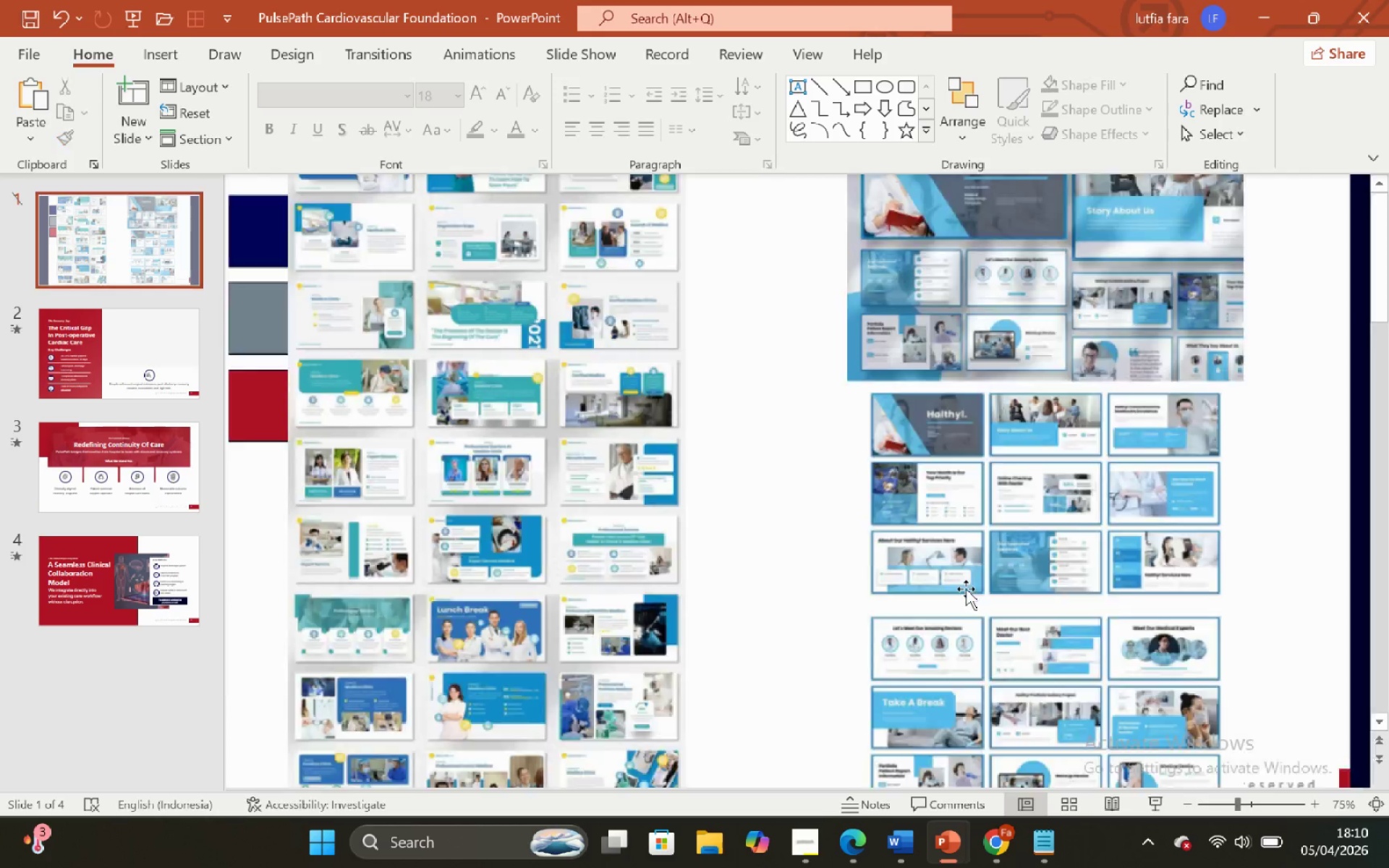 
scroll: coordinate [966, 589], scroll_direction: up, amount: 2.0
 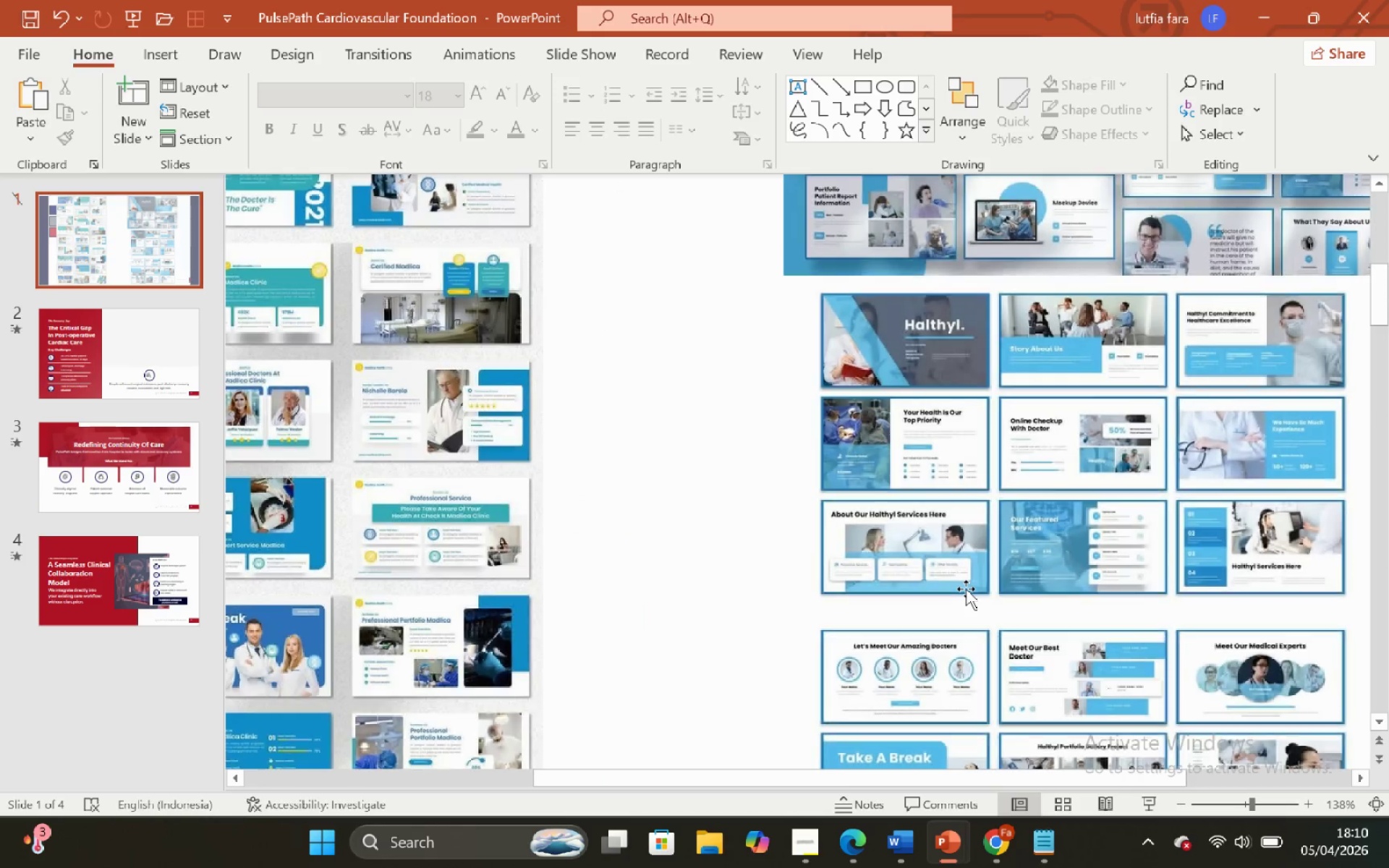 
scroll: coordinate [966, 589], scroll_direction: down, amount: 1.0
 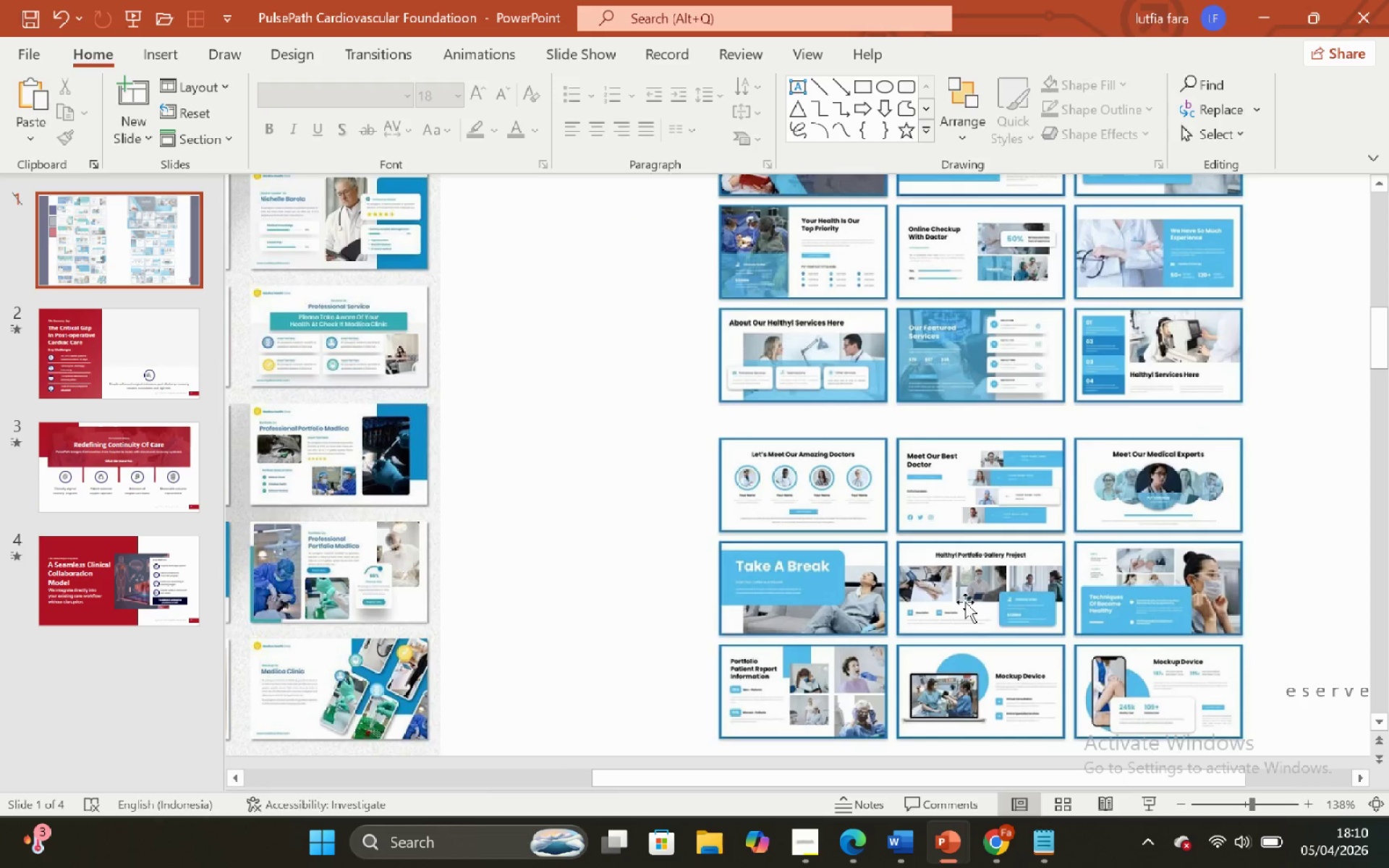 
scroll: coordinate [965, 602], scroll_direction: none, amount: 0.0
 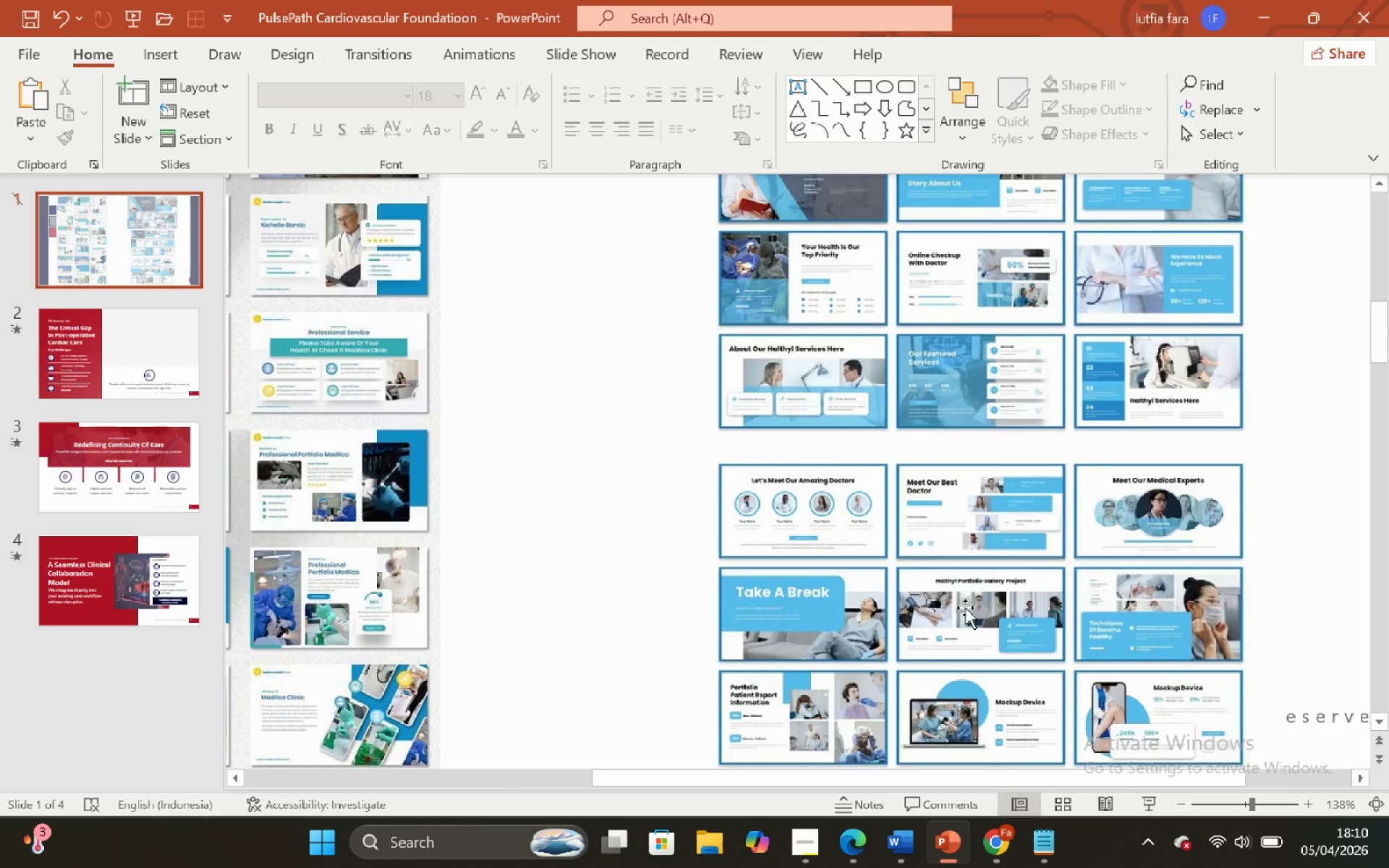 
left_click([964, 616])
 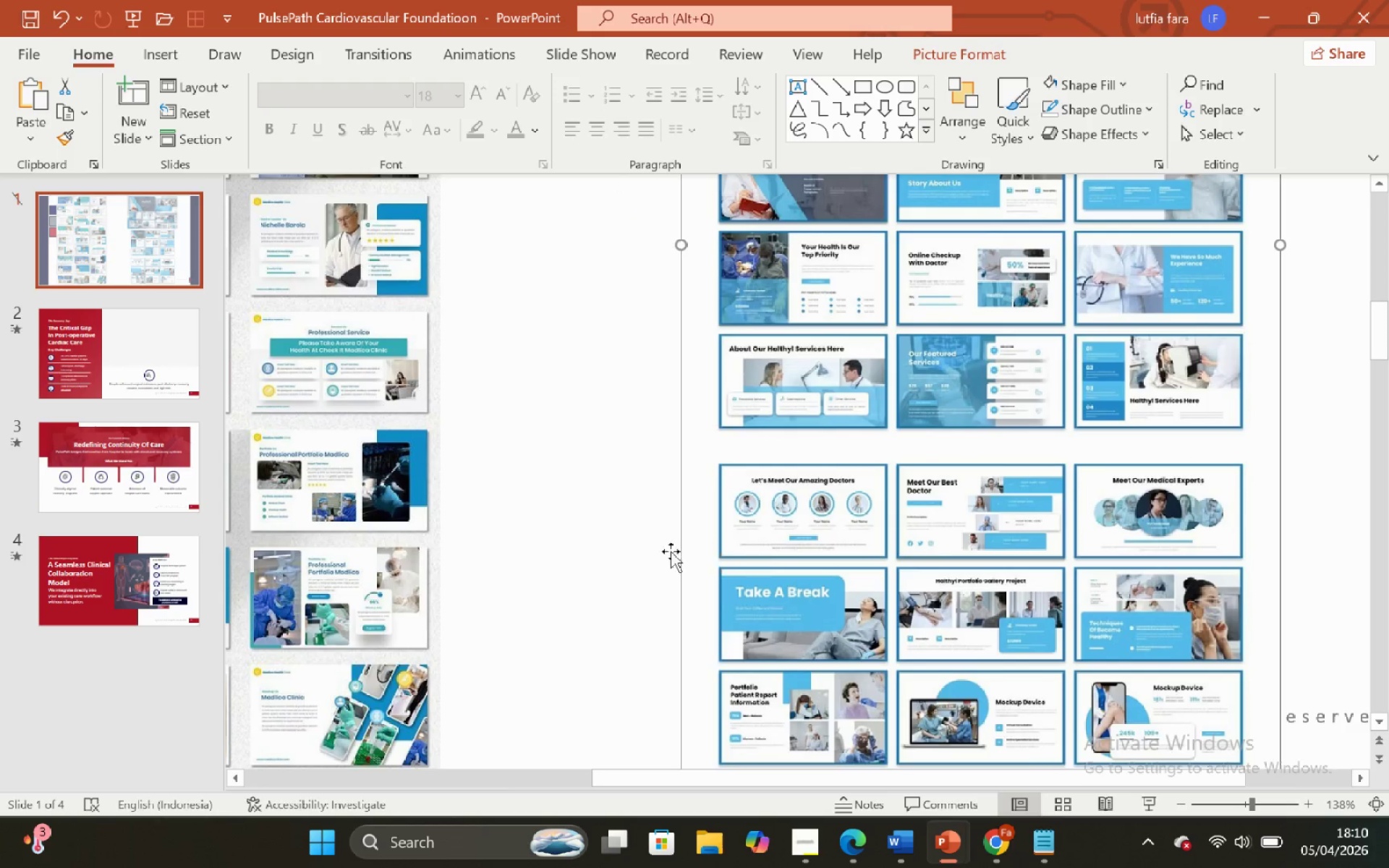 
left_click([572, 545])
 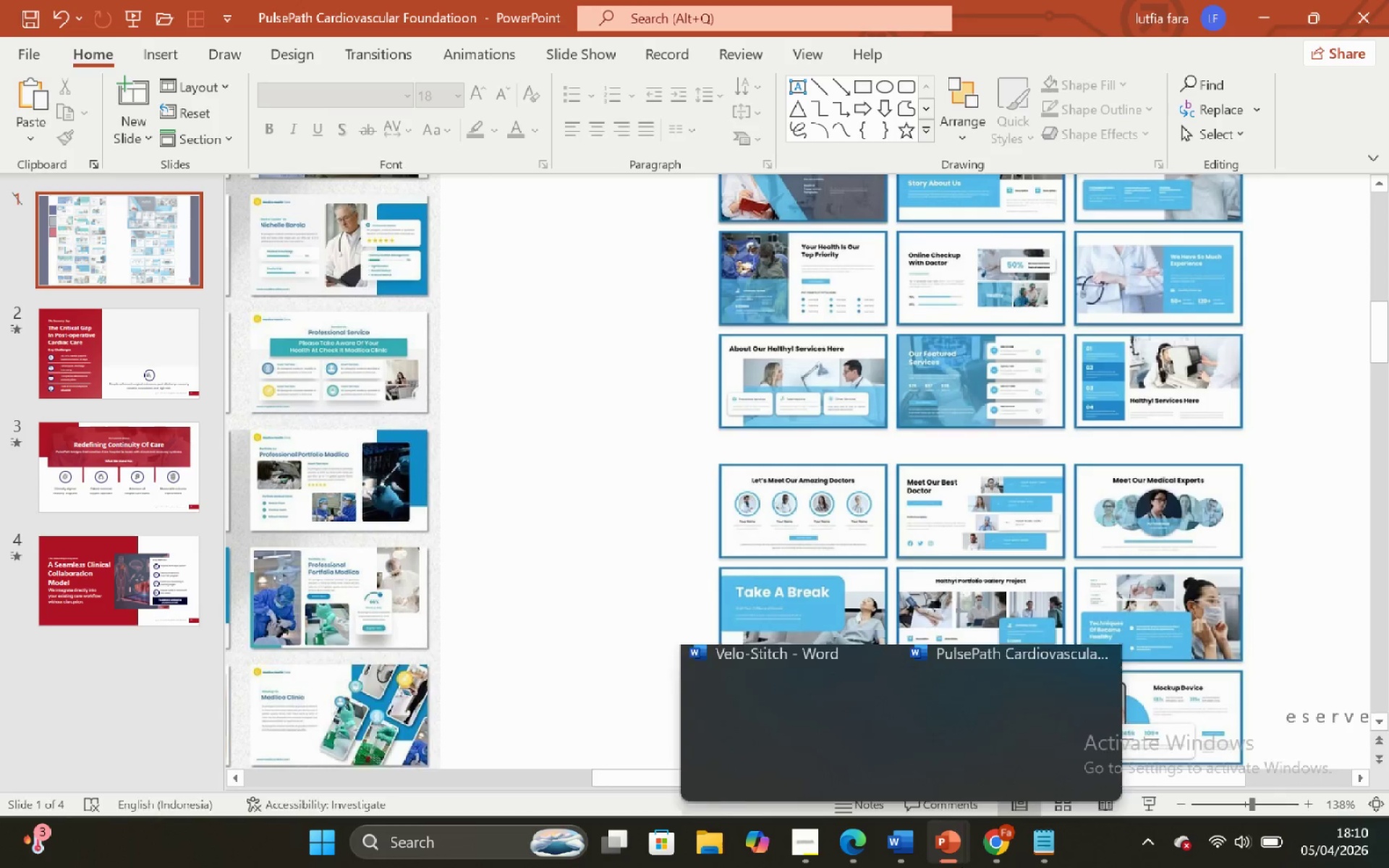 
wait(6.03)
 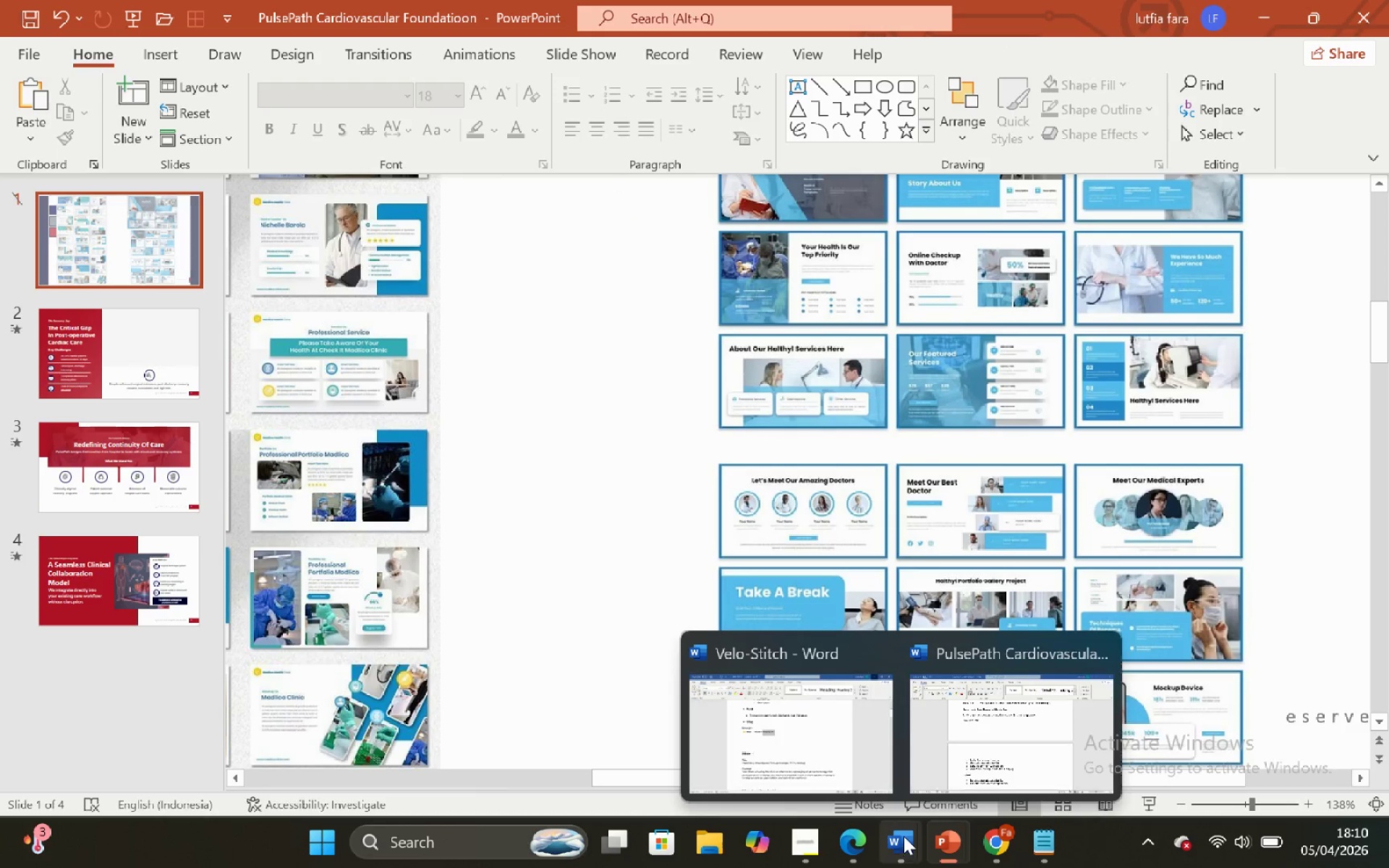 
left_click([945, 661])
 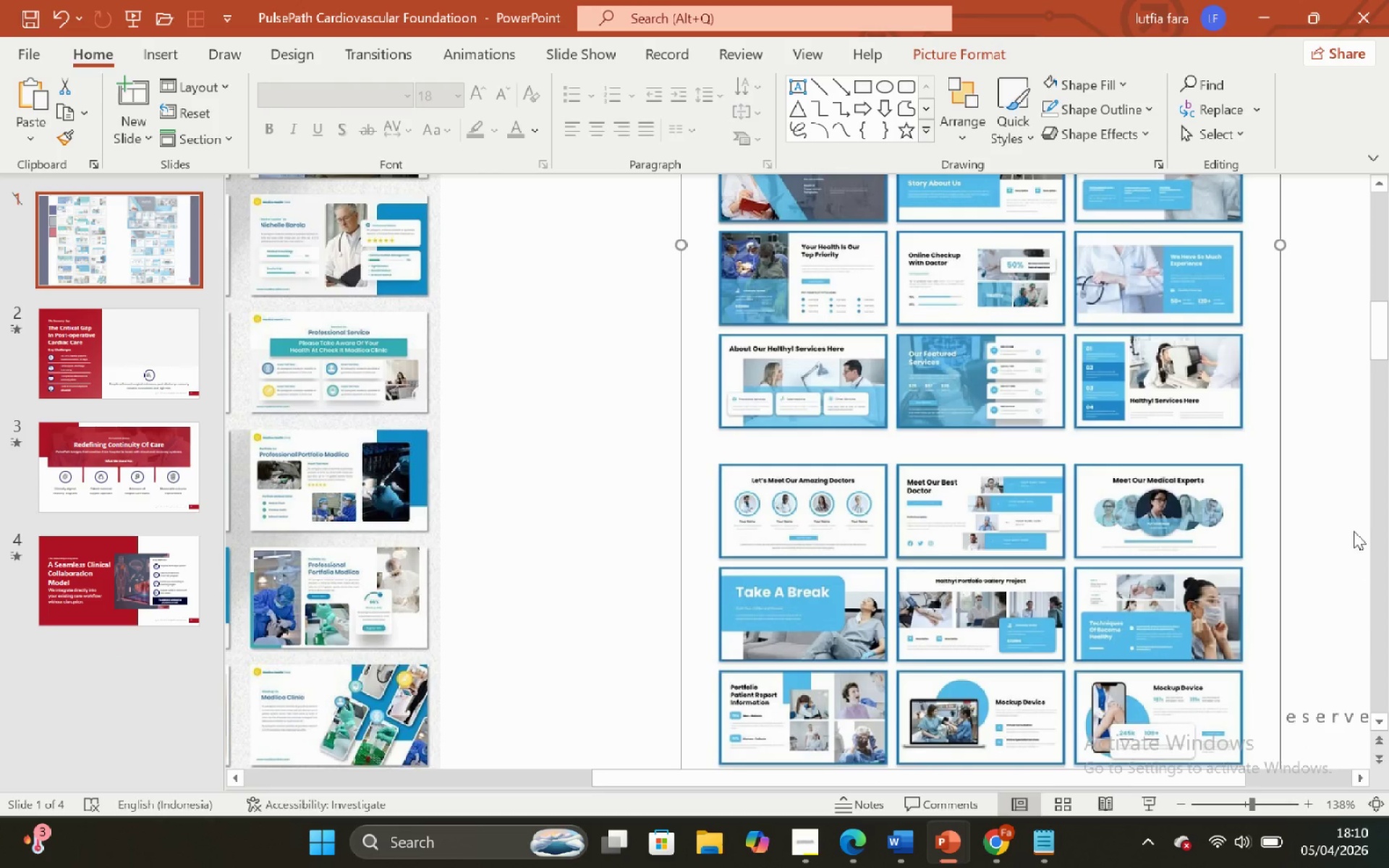 
left_click([1344, 527])
 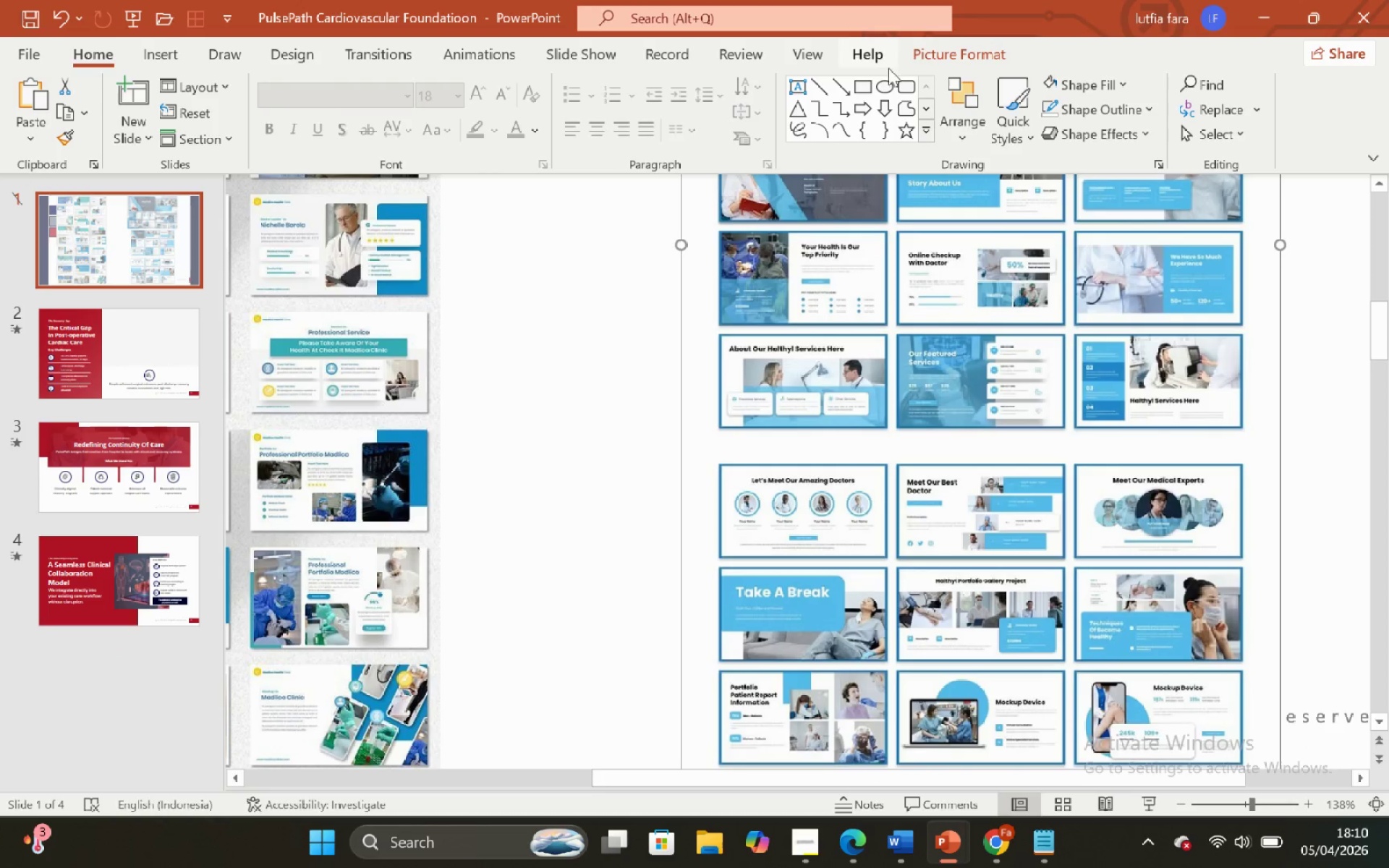 
left_click([975, 46])
 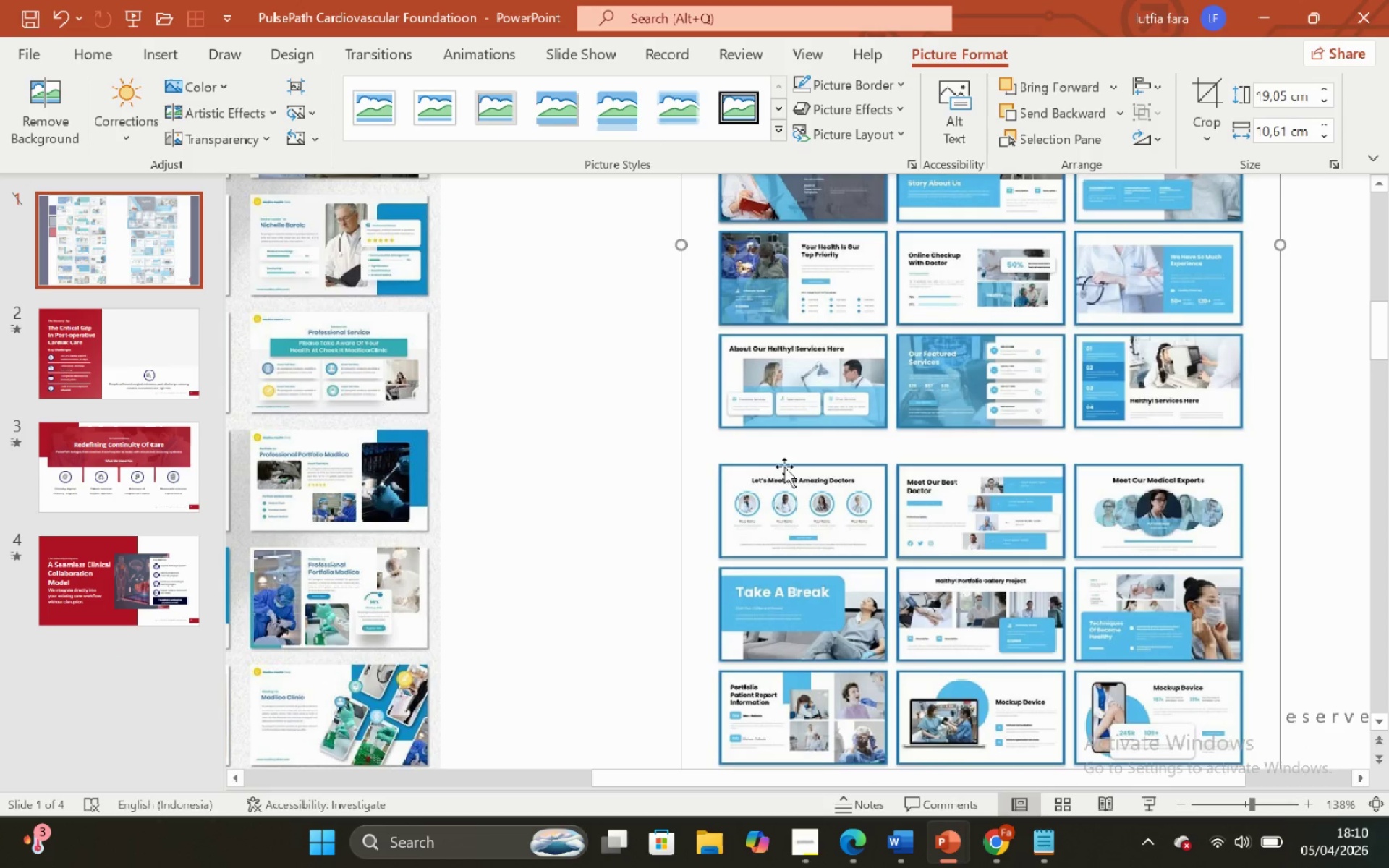 
left_click([490, 397])
 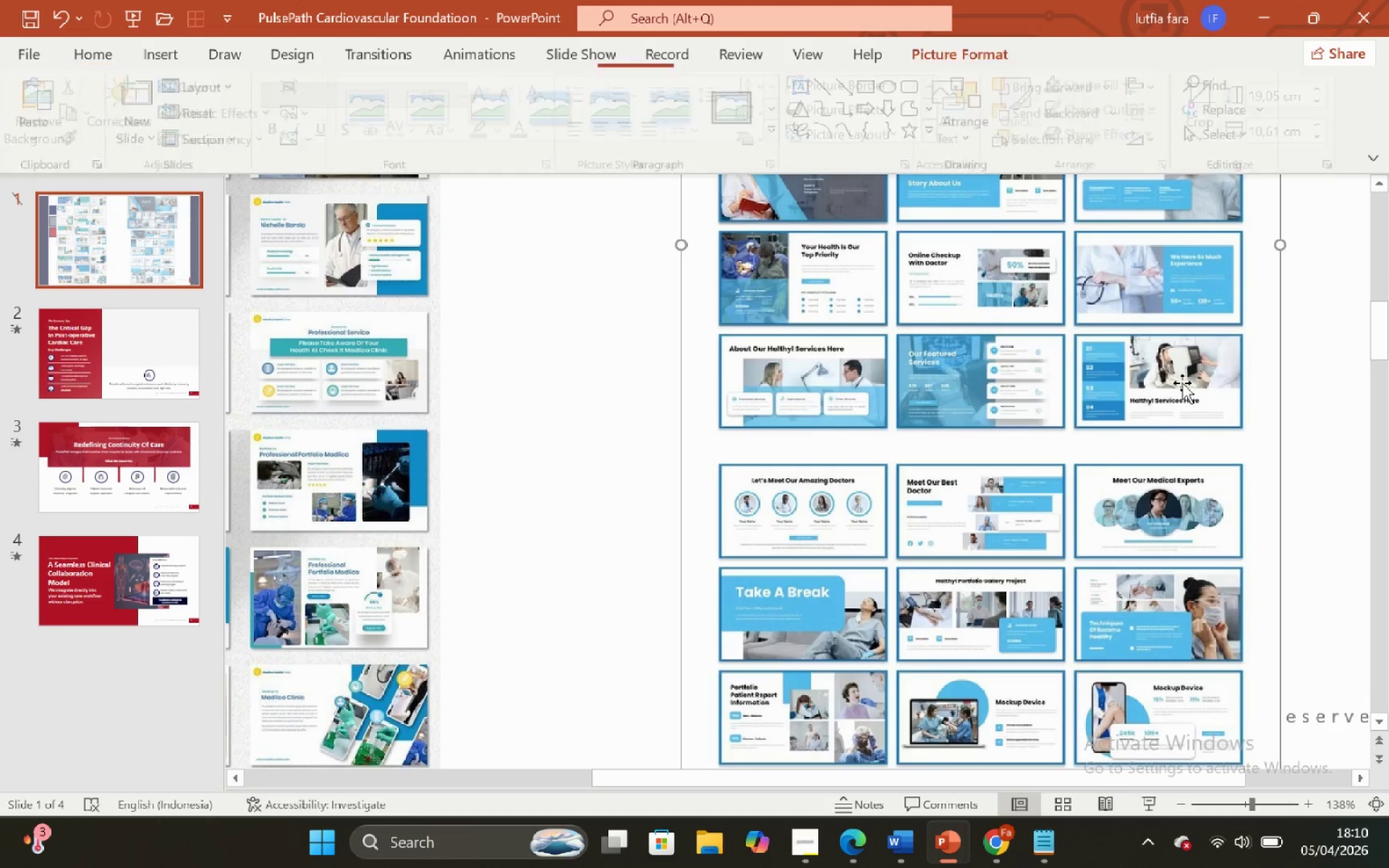 
key(Control+C)
 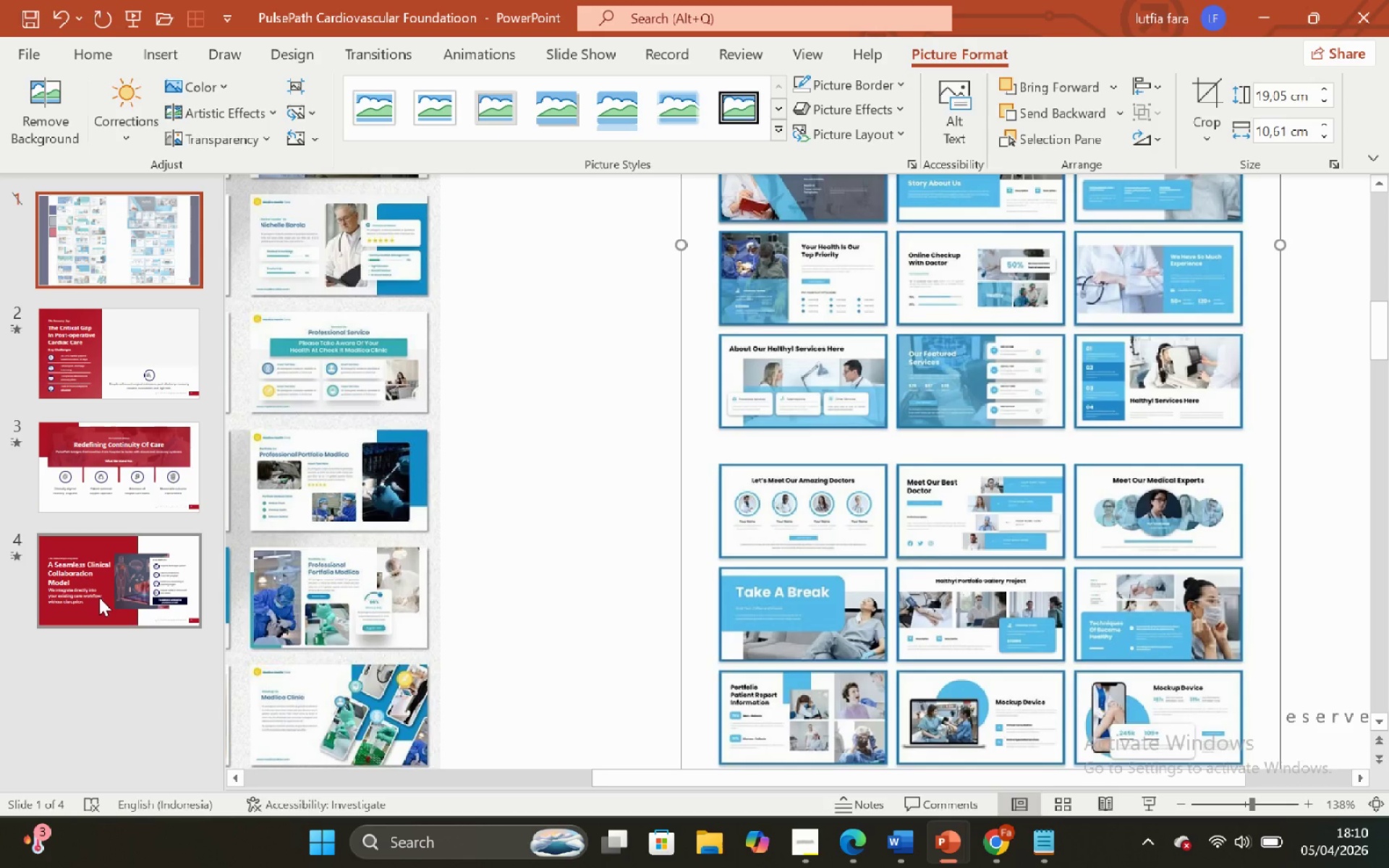 
left_click([101, 599])
 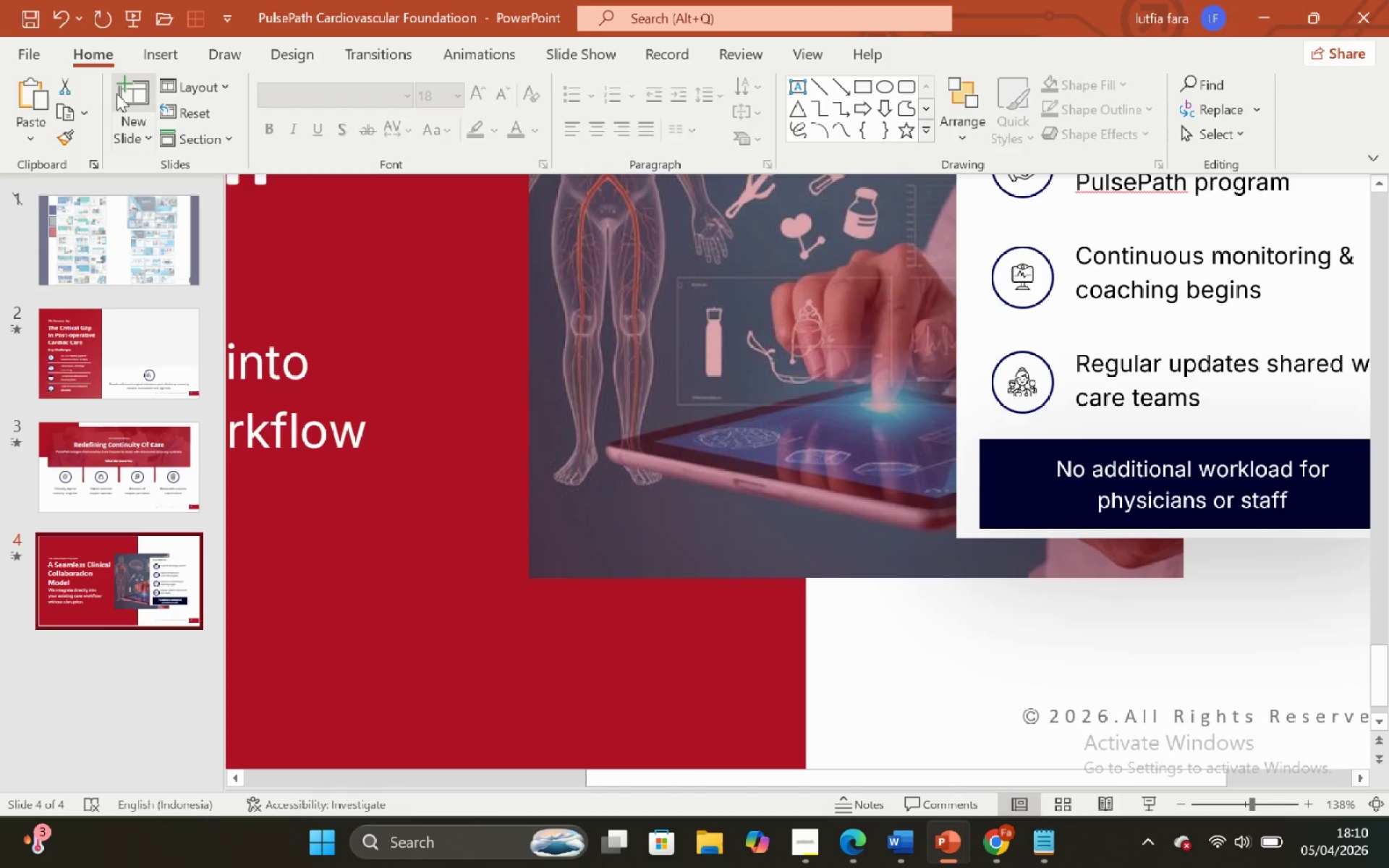 
left_click([117, 91])
 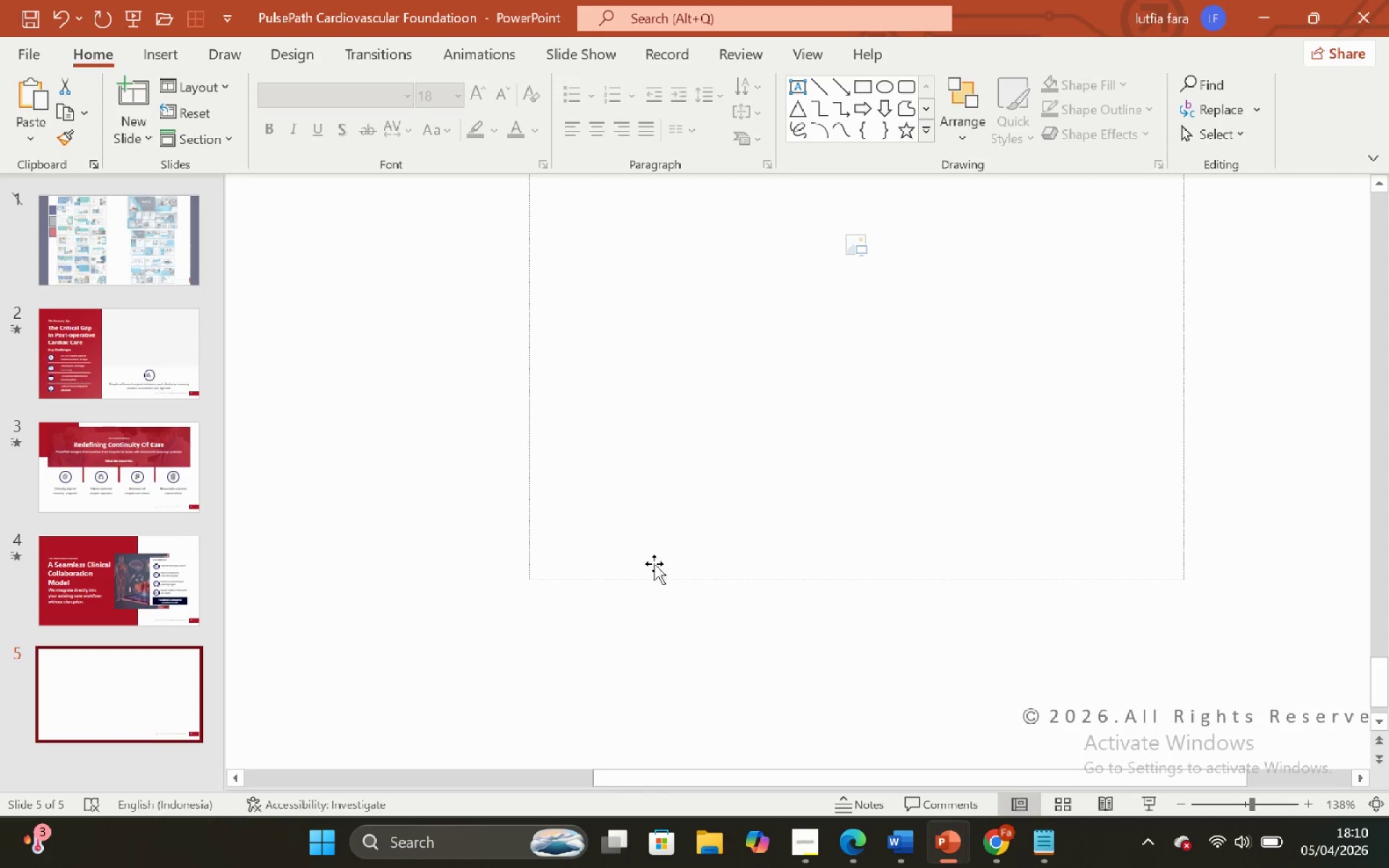 
hold_key(key=ControlLeft, duration=0.5)
hold_key(key=ShiftLeft, duration=0.44)
scroll: coordinate [632, 561], scroll_direction: down, amount: 4.0
 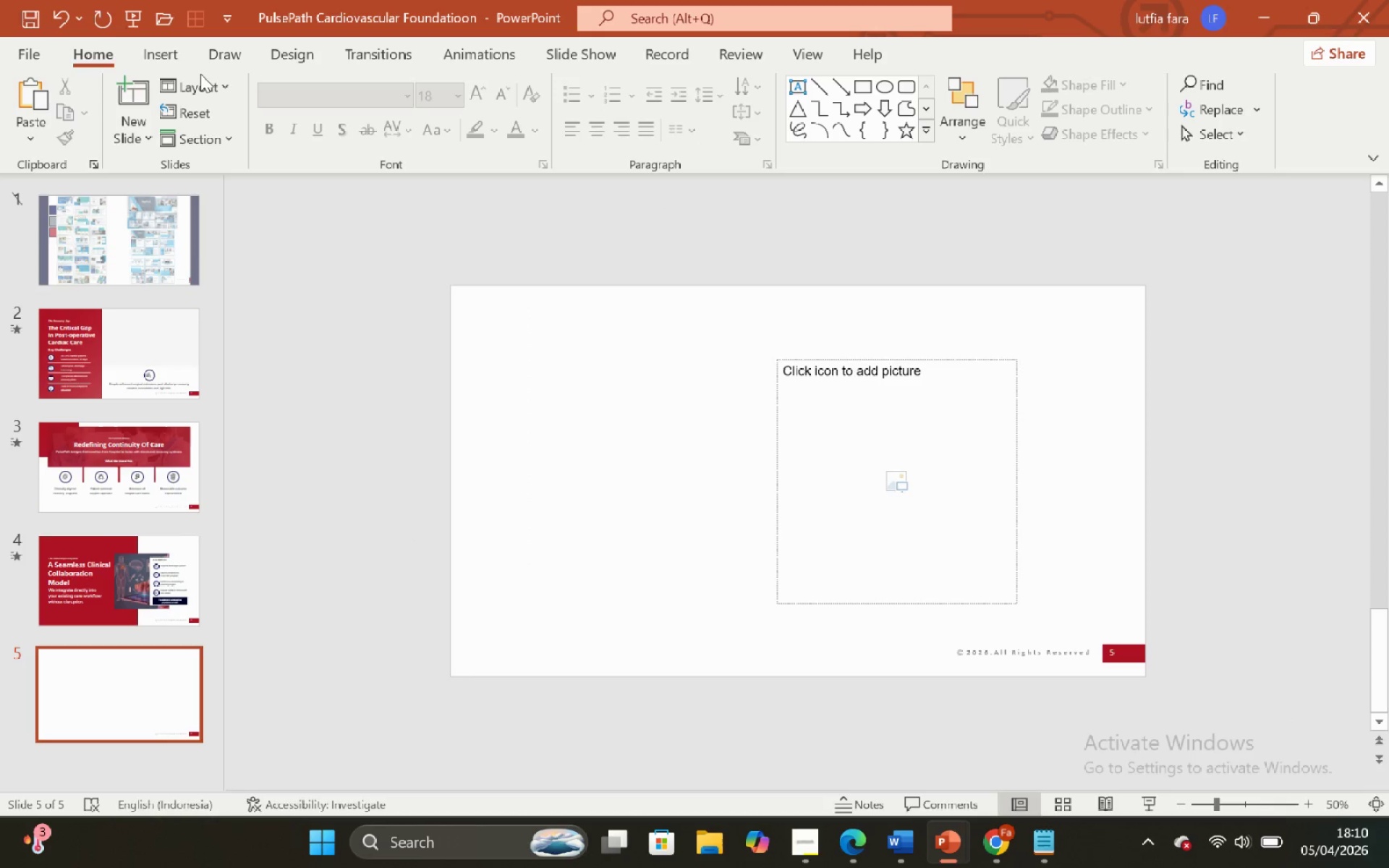 
double_click([200, 80])
 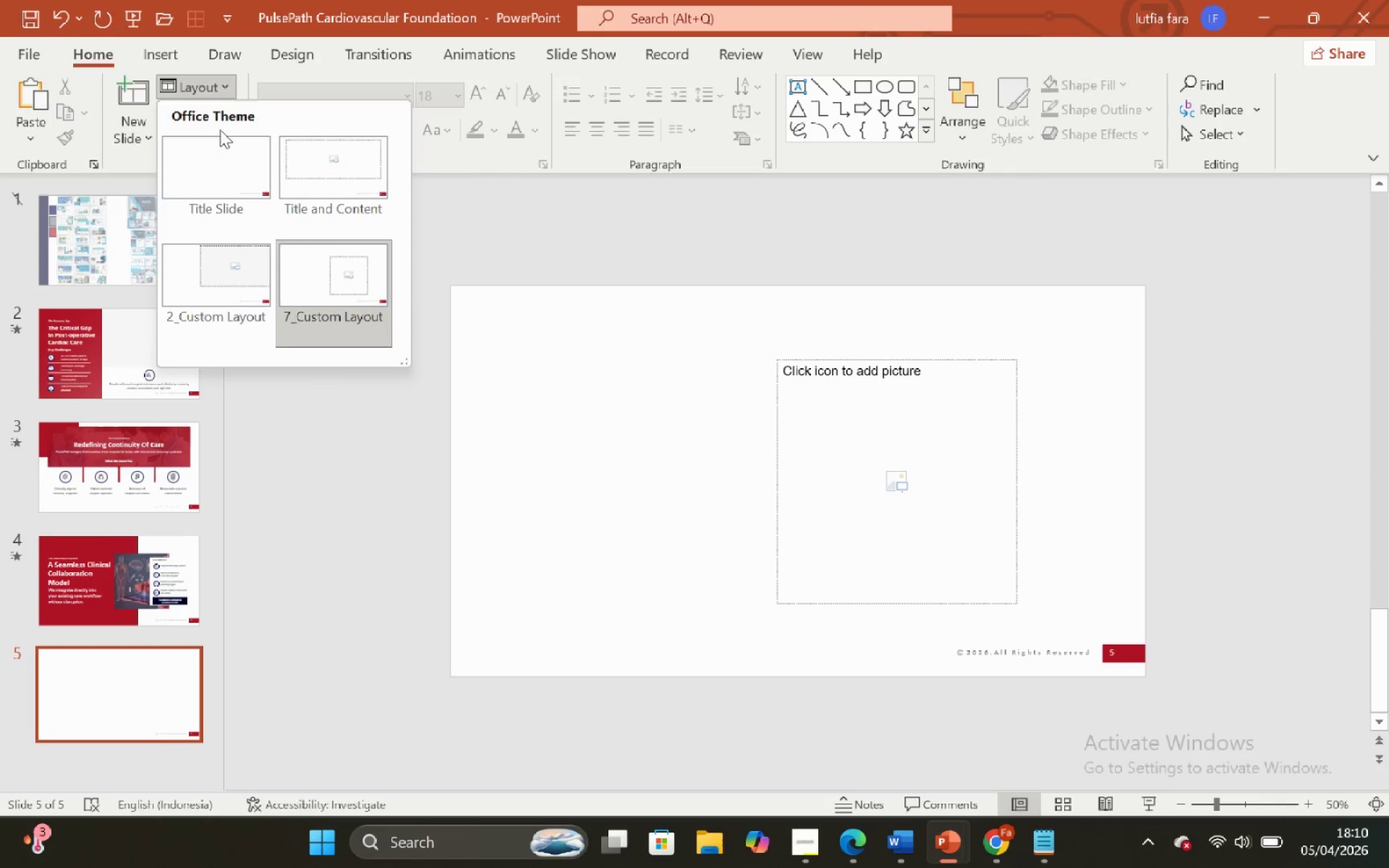 
left_click([229, 213])
 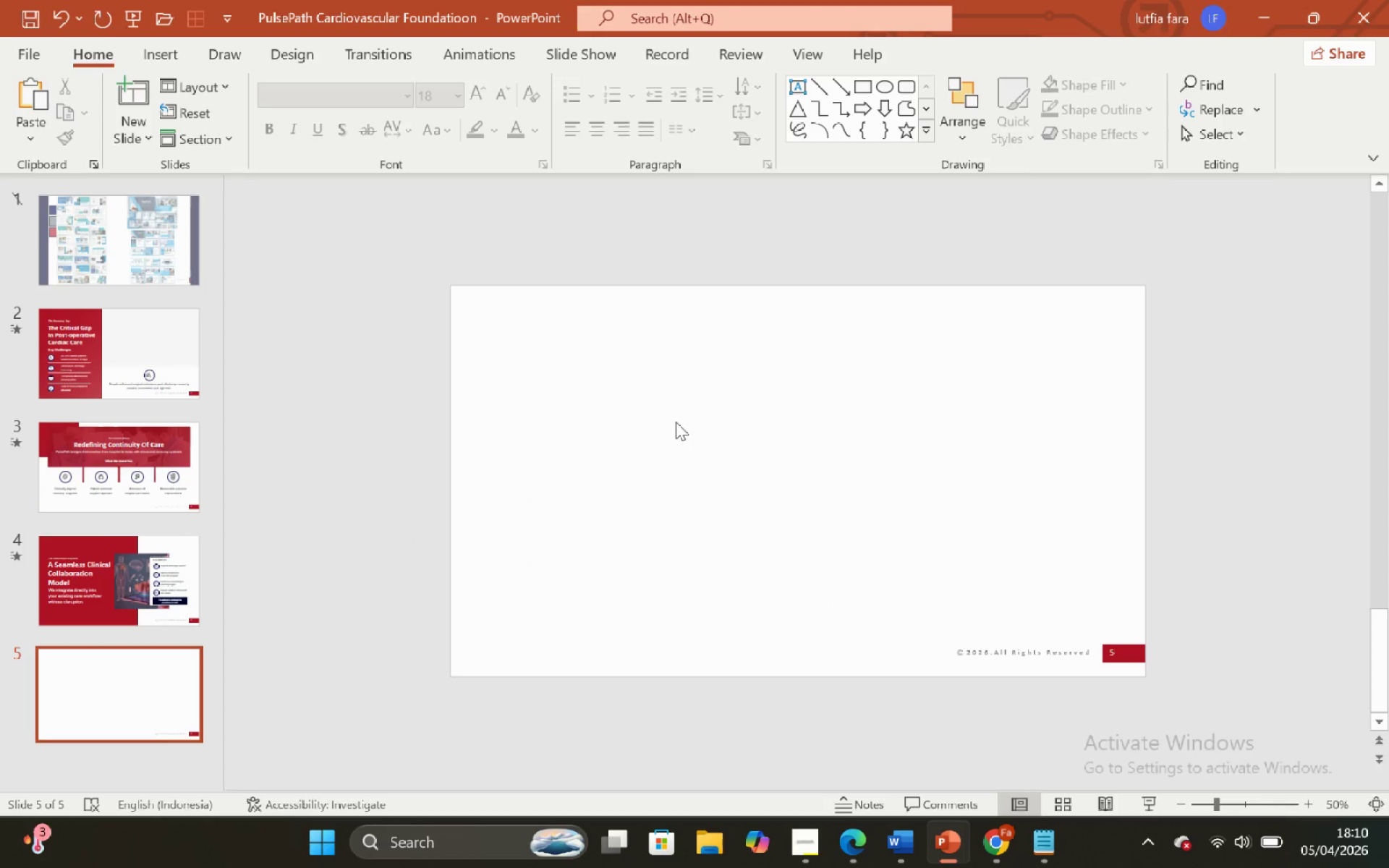 
left_click([676, 422])
 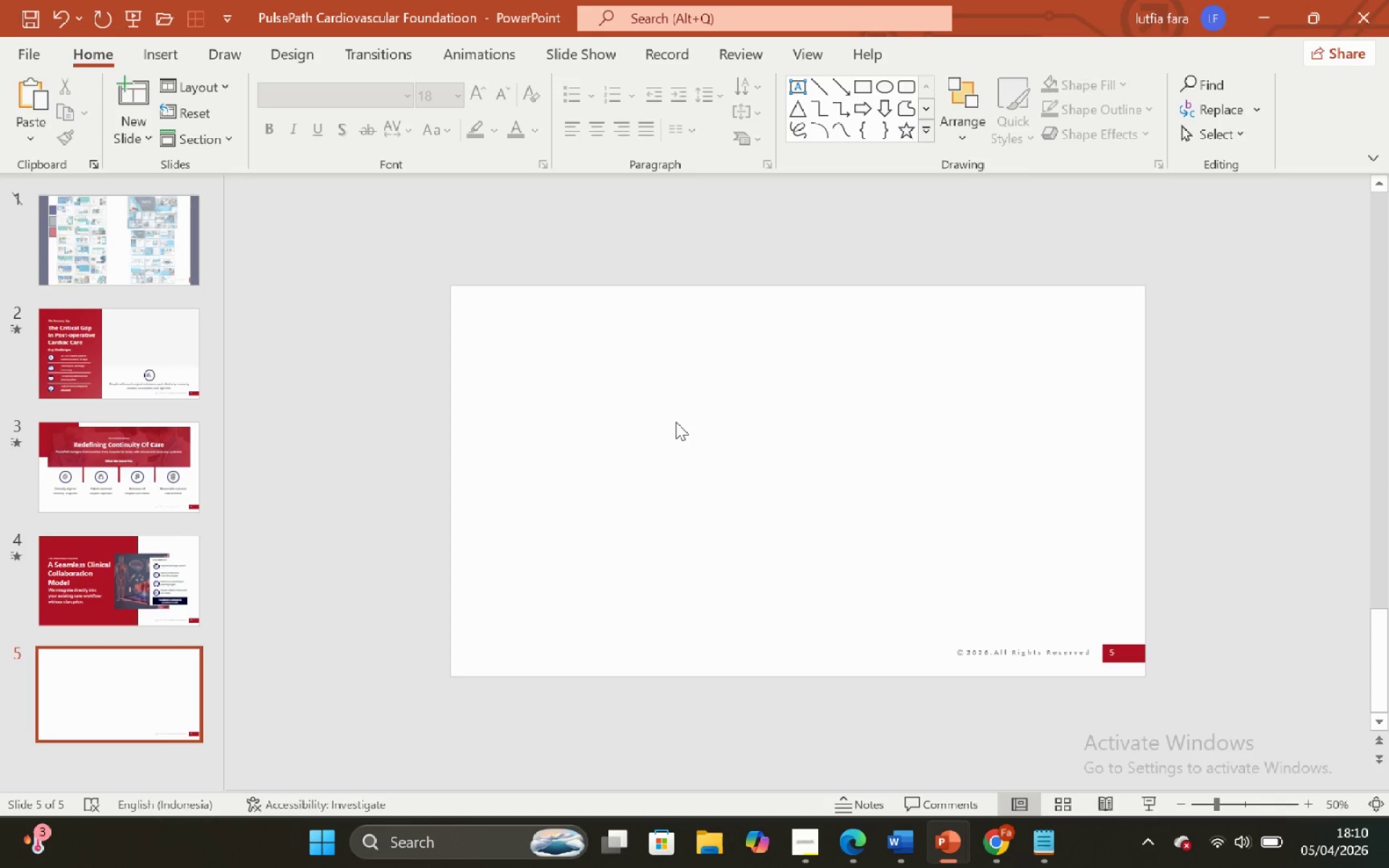 
key(Control+V)
 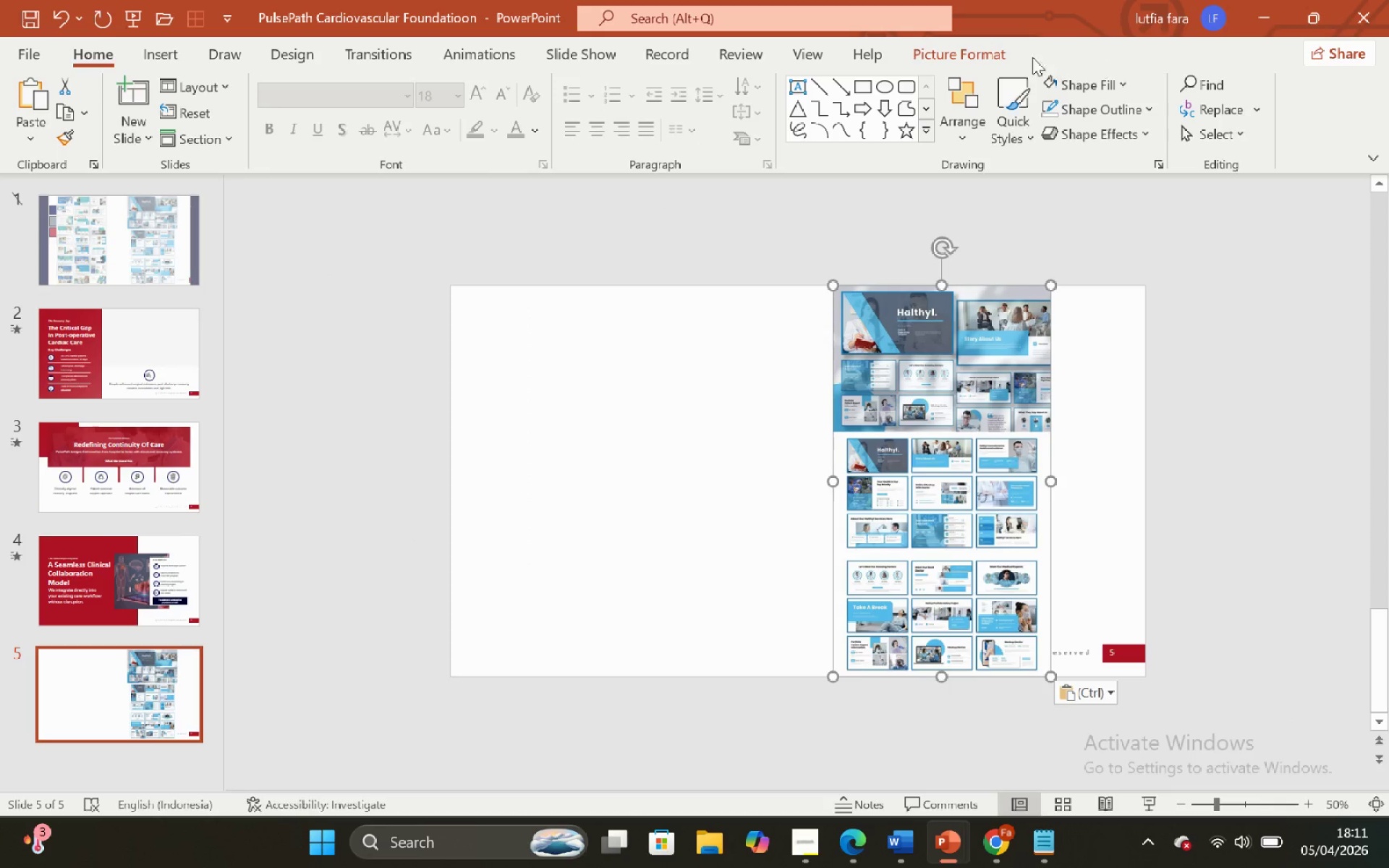 
left_click([1001, 66])
 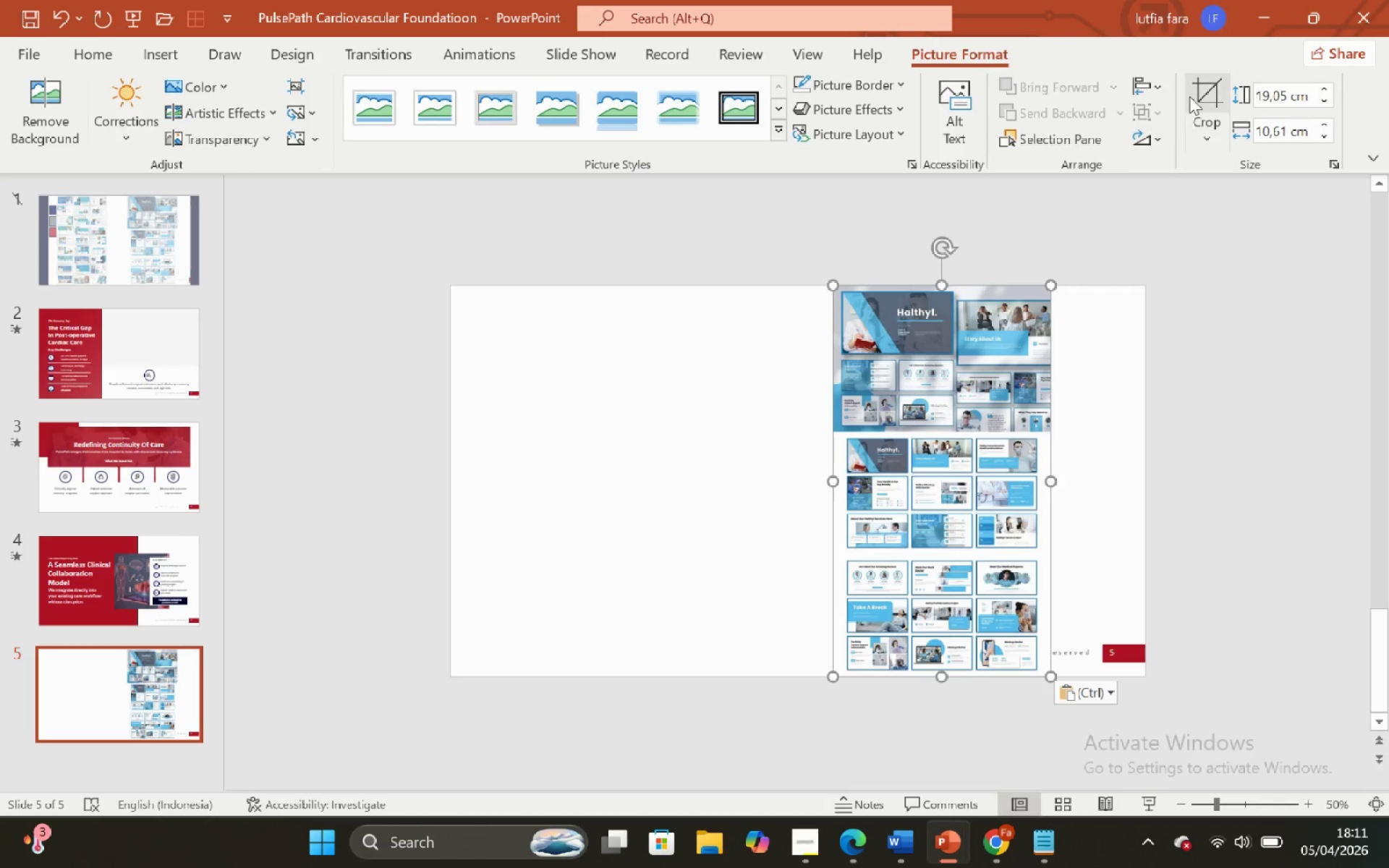 
left_click([1197, 88])
 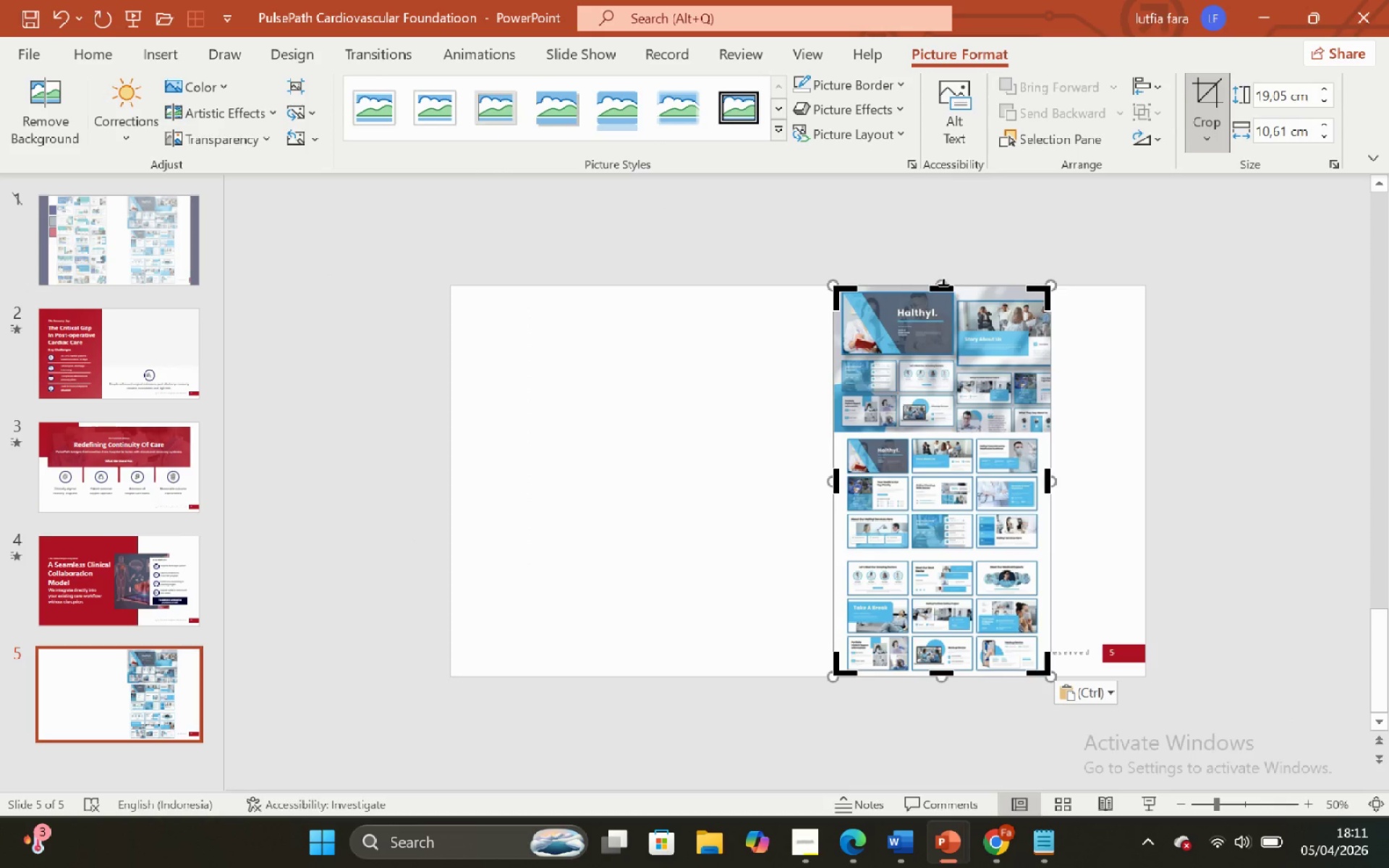 
left_click_drag(start_coordinate=[943, 286], to_coordinate=[1014, 488])
 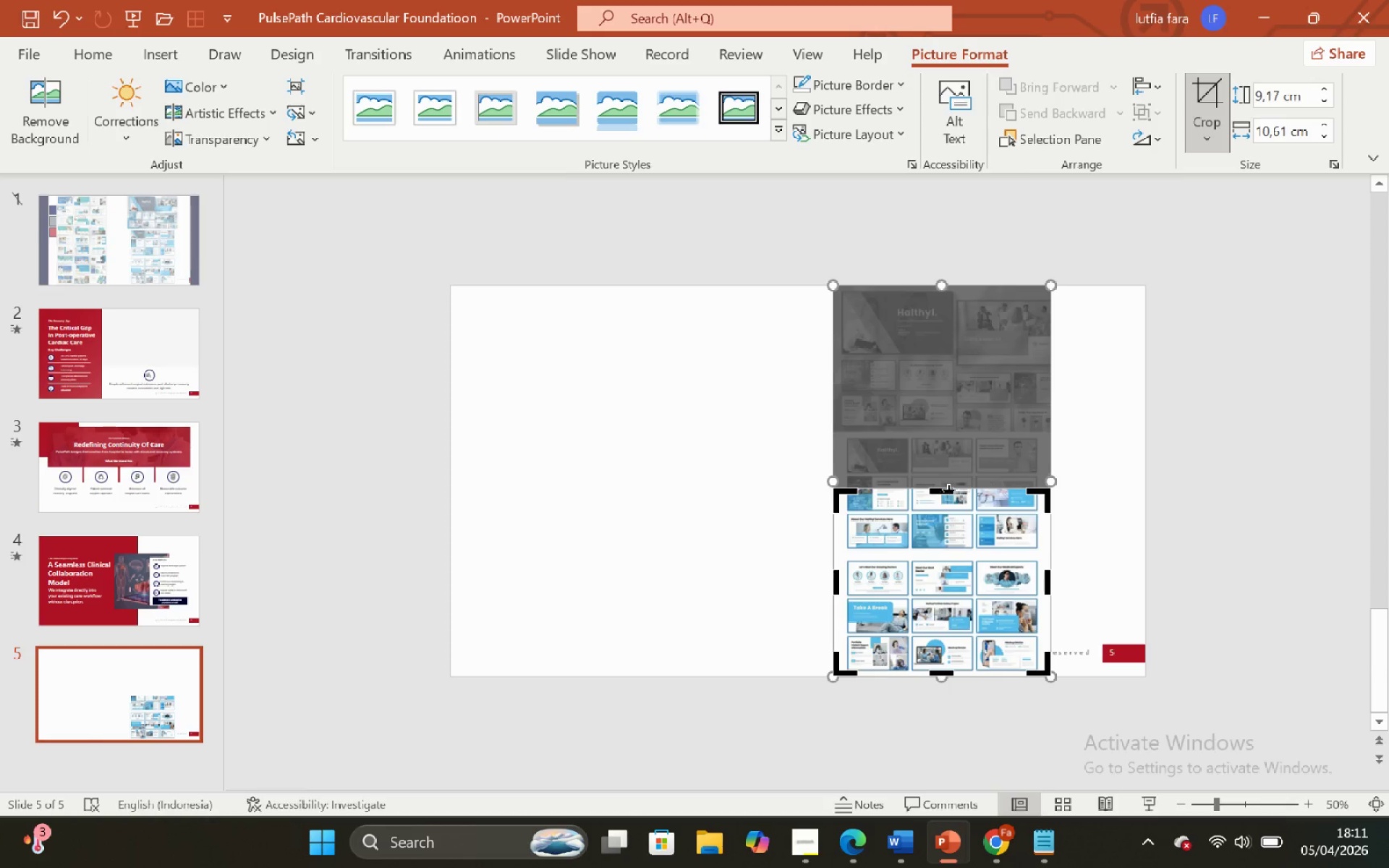 
left_click_drag(start_coordinate=[948, 491], to_coordinate=[993, 580])
 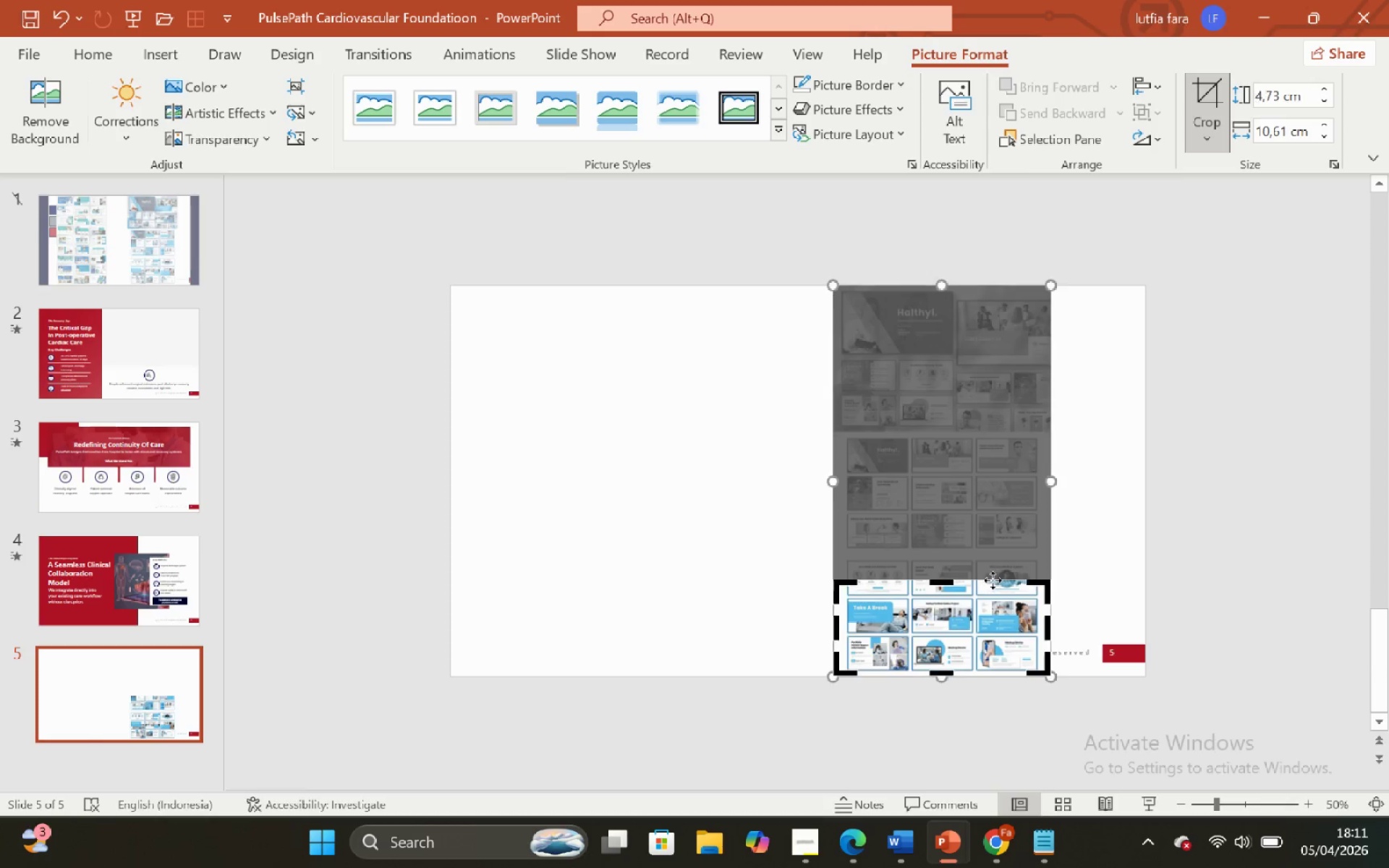 
hold_key(key=ControlLeft, duration=0.73)
hold_key(key=ShiftLeft, duration=0.73)
scroll: coordinate [993, 580], scroll_direction: up, amount: 5.0
 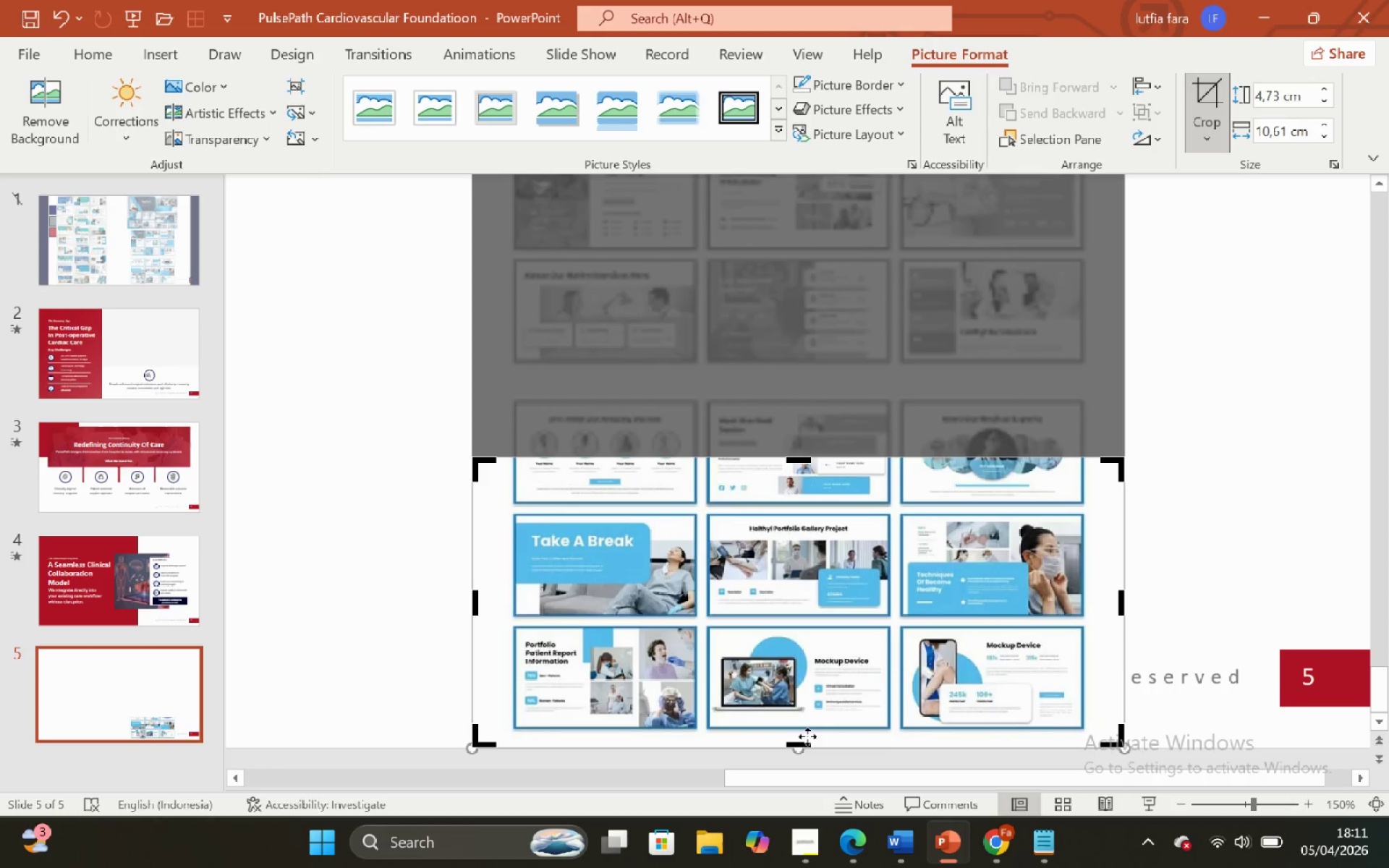 
left_click_drag(start_coordinate=[802, 744], to_coordinate=[769, 615])
 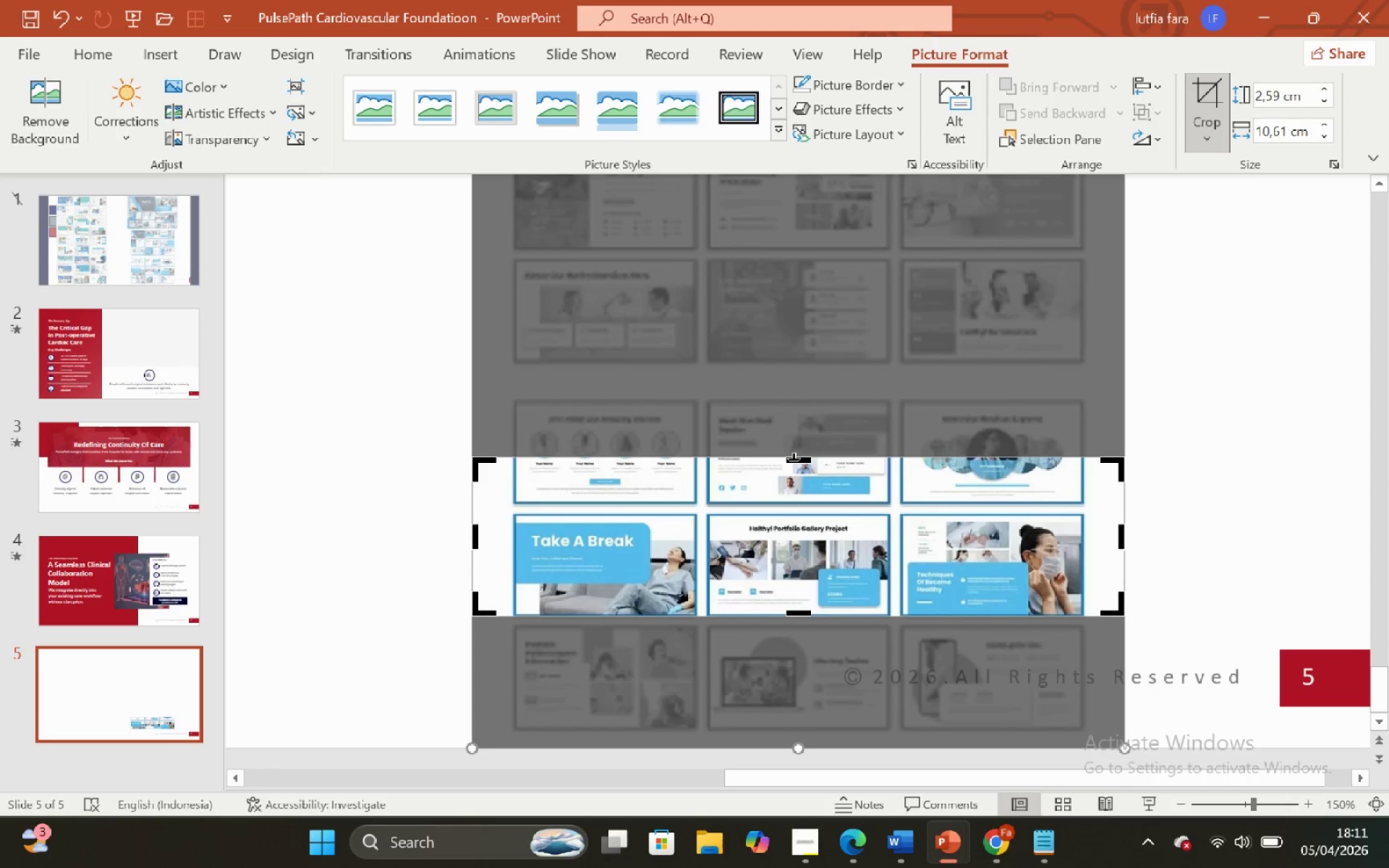 
left_click_drag(start_coordinate=[794, 459], to_coordinate=[815, 513])
 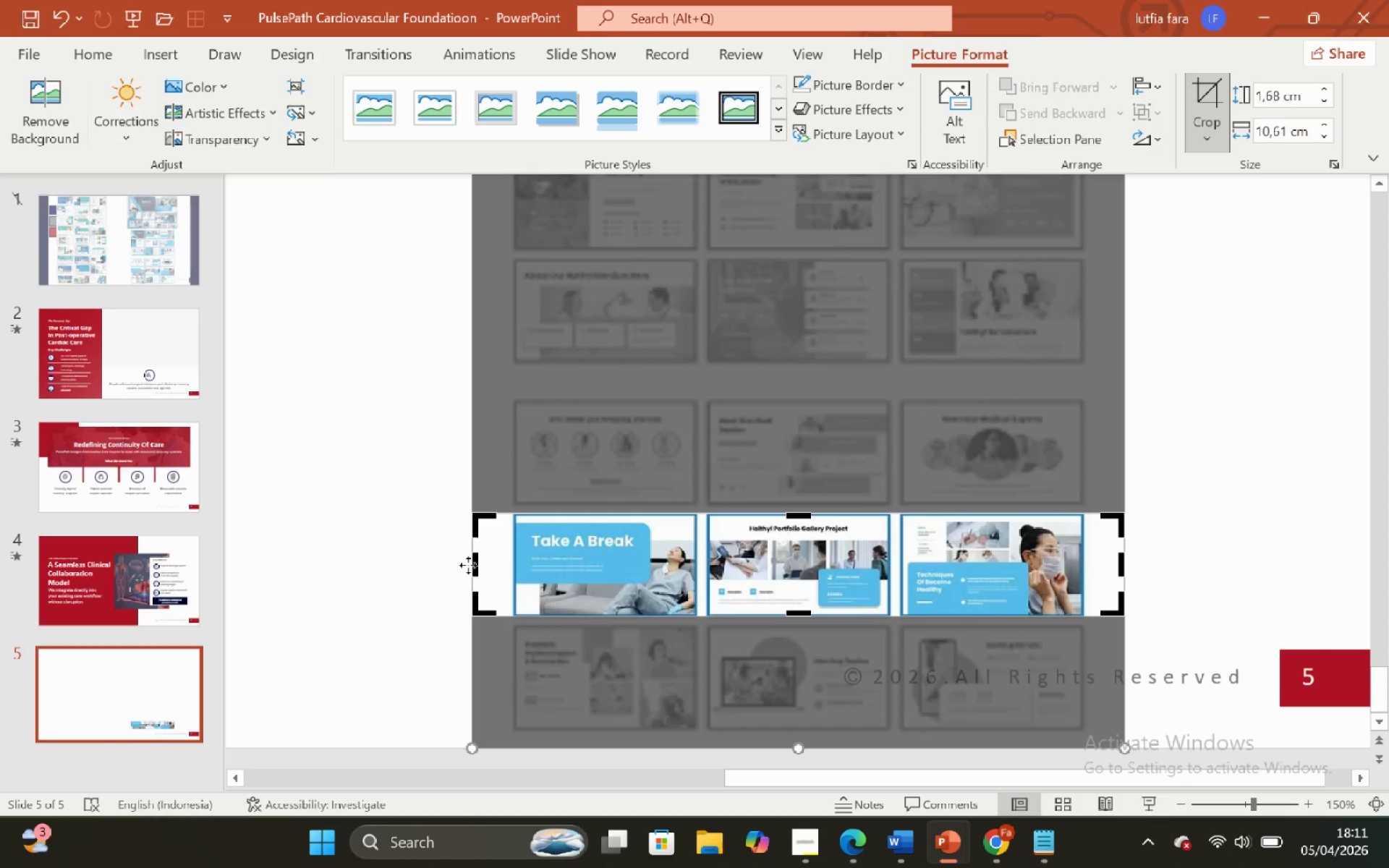 
left_click_drag(start_coordinate=[472, 563], to_coordinate=[708, 604])
 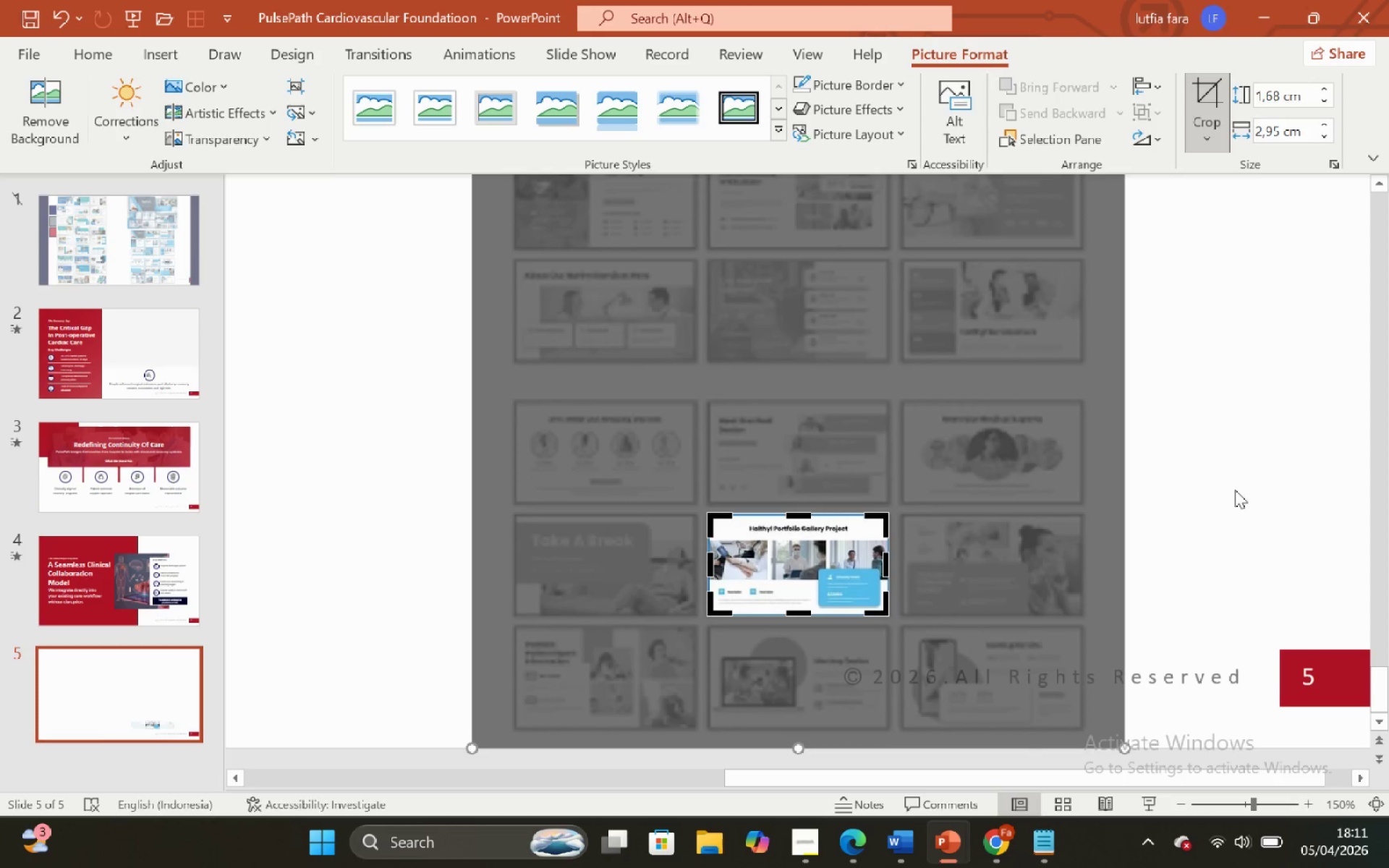 
hold_key(key=ControlLeft, duration=4.84)
 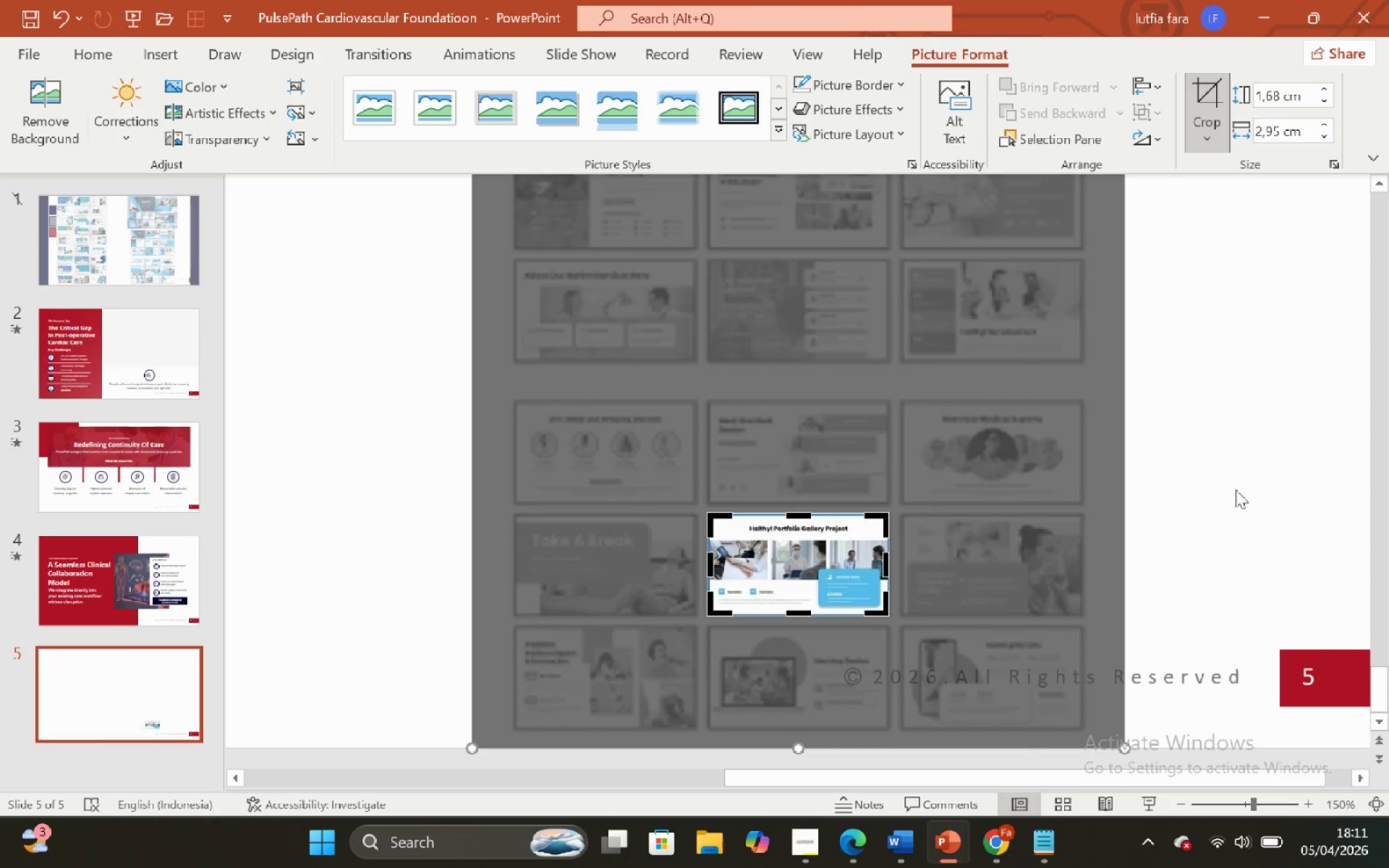 
hold_key(key=ShiftLeft, duration=4.69)
 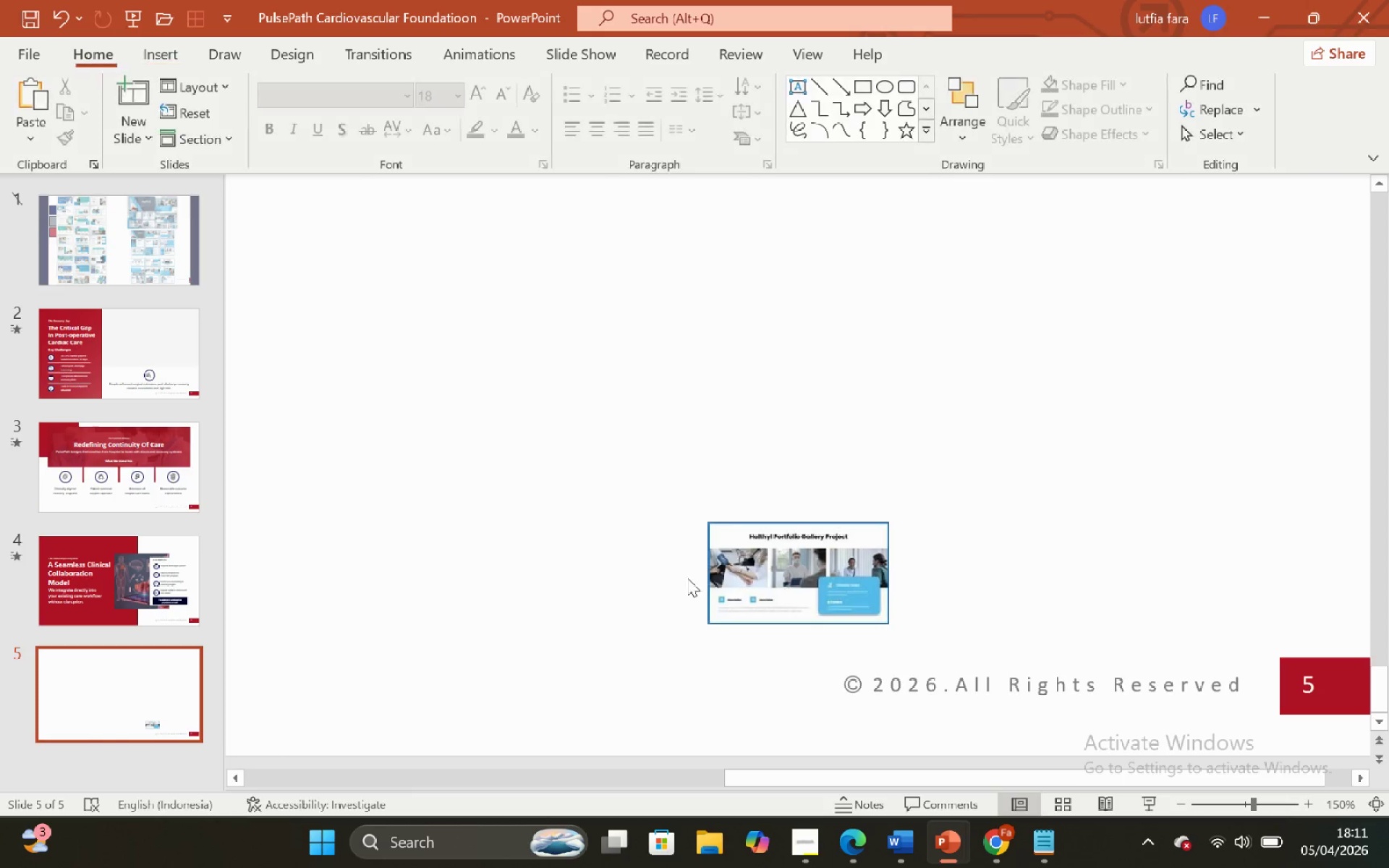 
left_click([740, 565])
 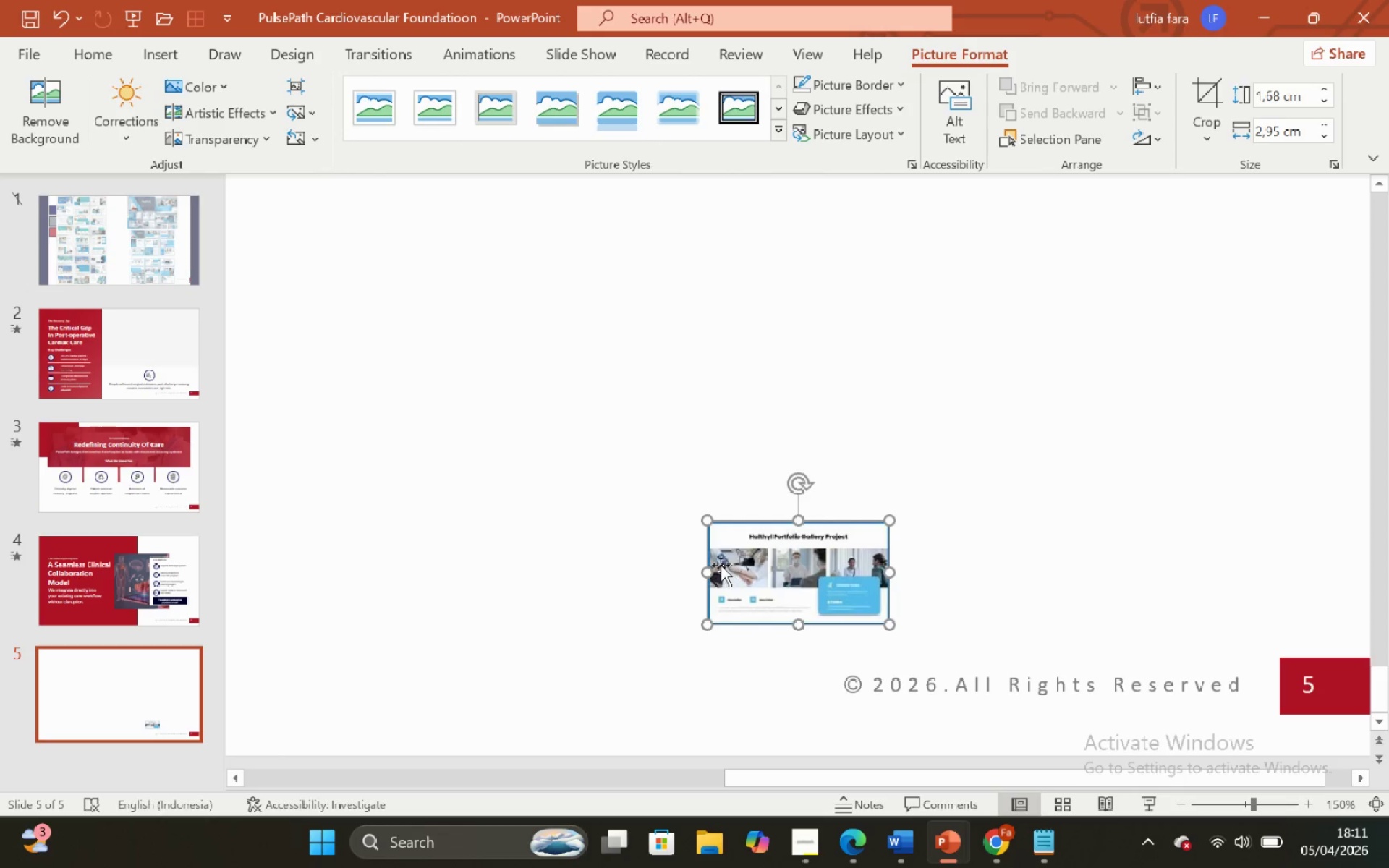 
key(Control+C)
 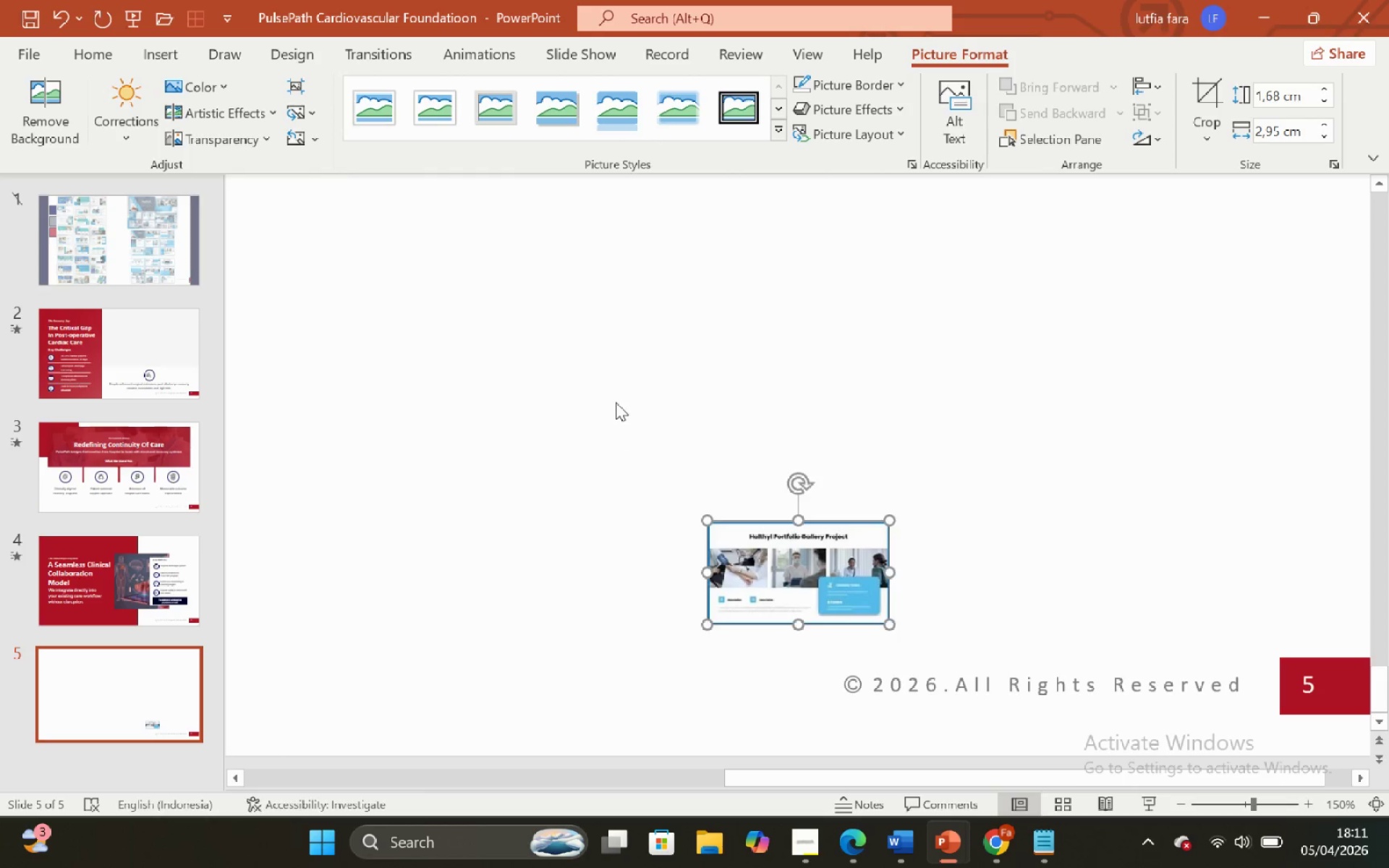 
left_click([616, 401])
 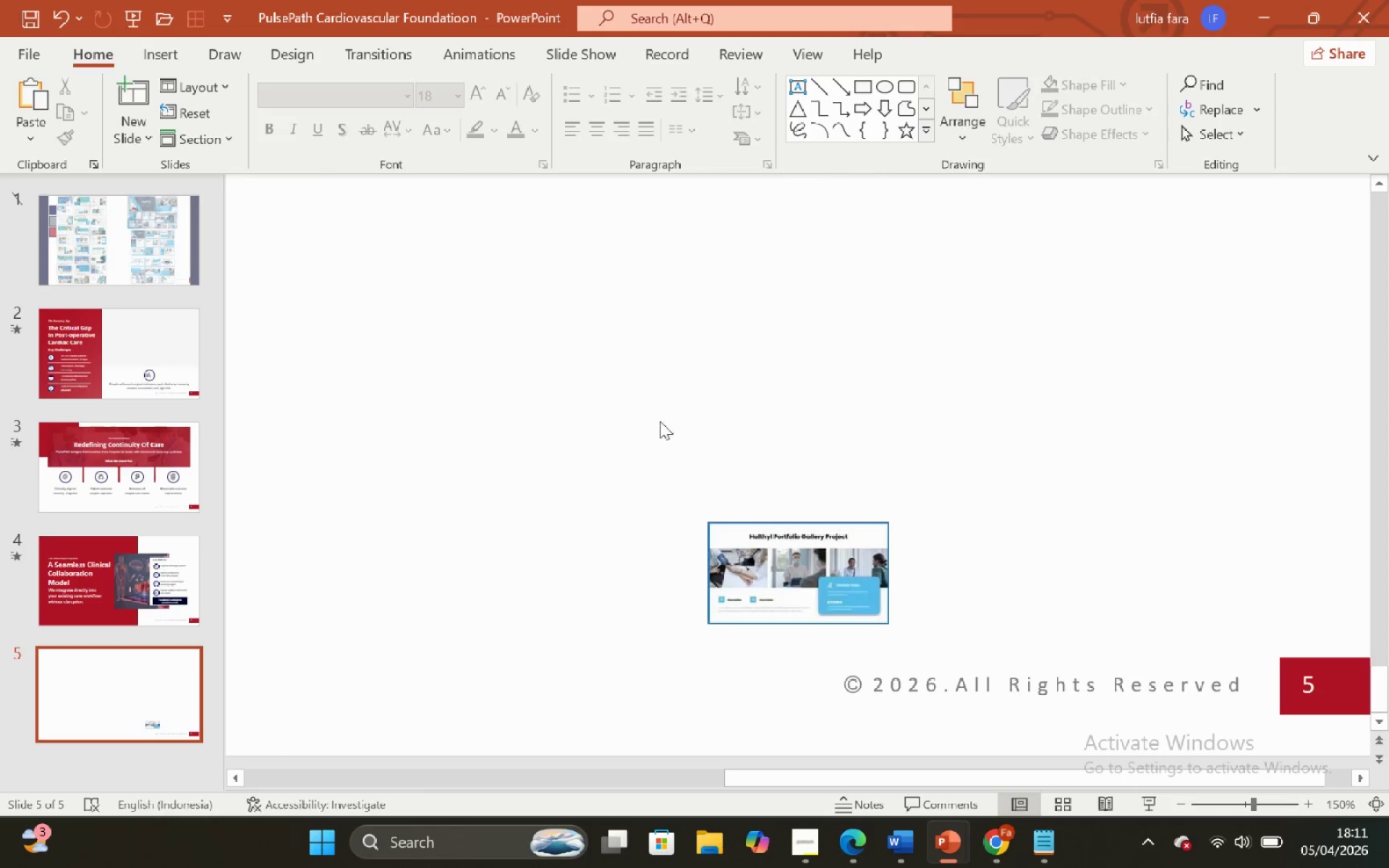 
hold_key(key=ControlLeft, duration=0.89)
hold_key(key=ShiftLeft, duration=0.78)
scroll: coordinate [783, 513], scroll_direction: down, amount: 4.0
 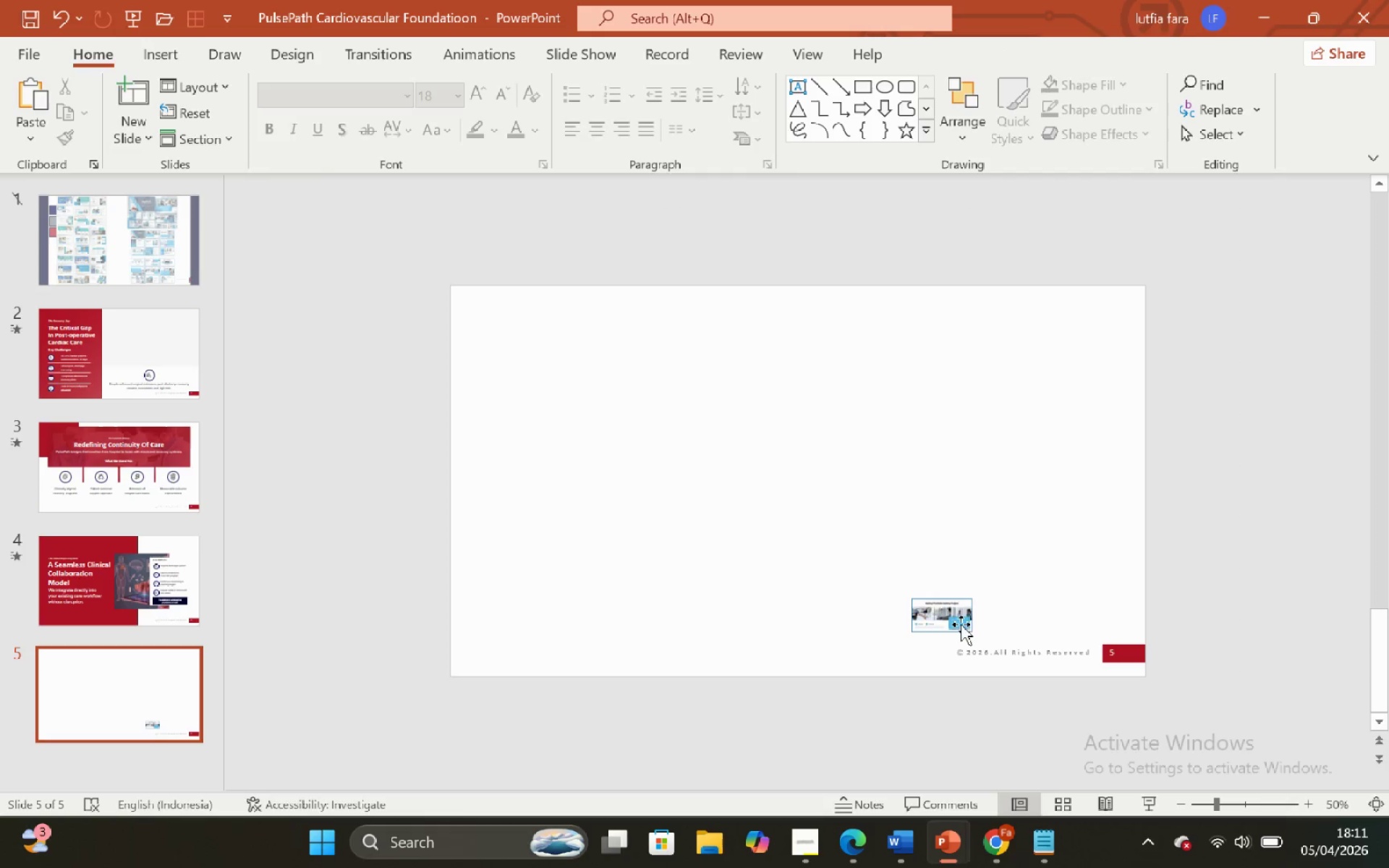 
left_click([953, 616])
 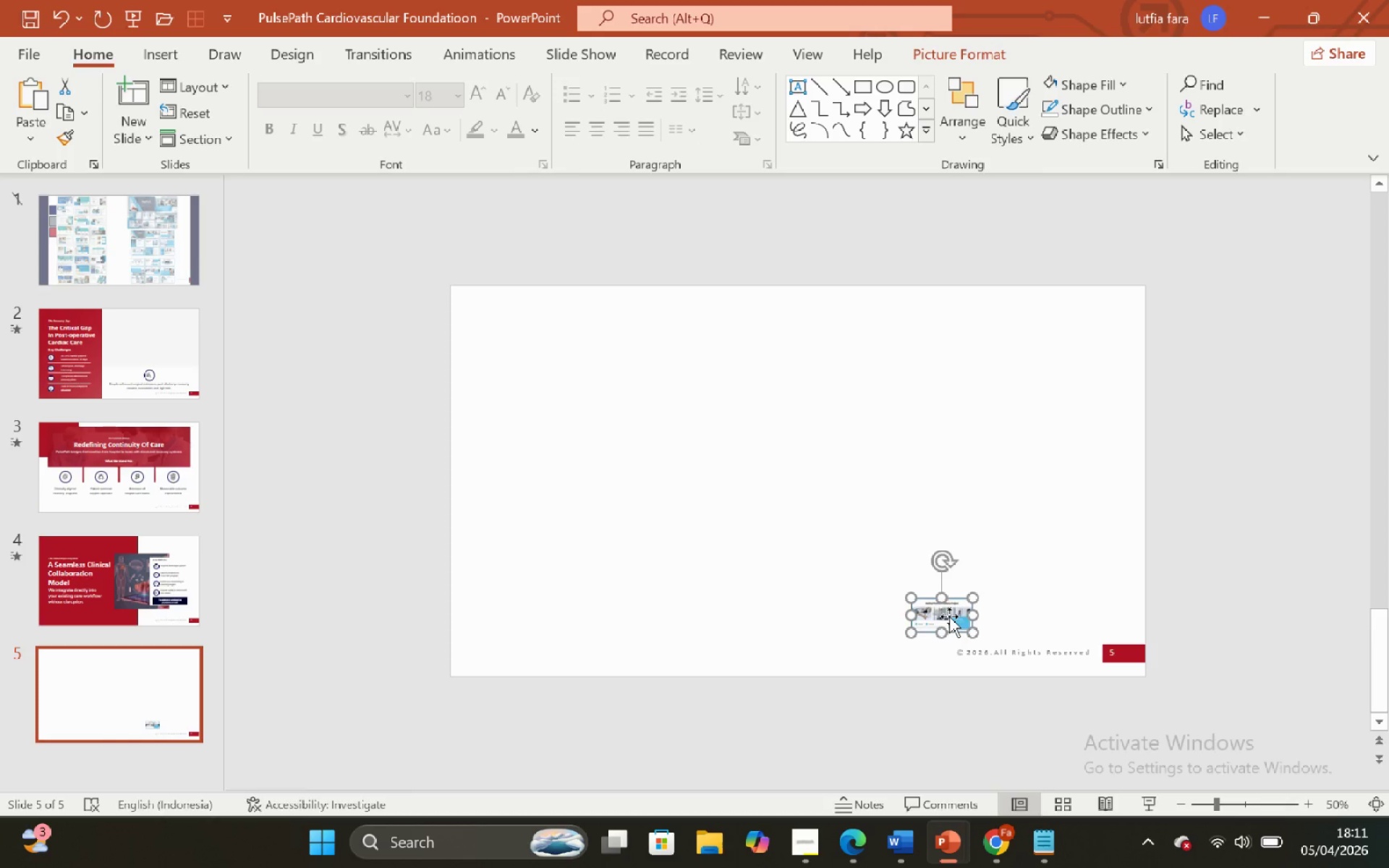 
left_click_drag(start_coordinate=[949, 616], to_coordinate=[485, 308])
 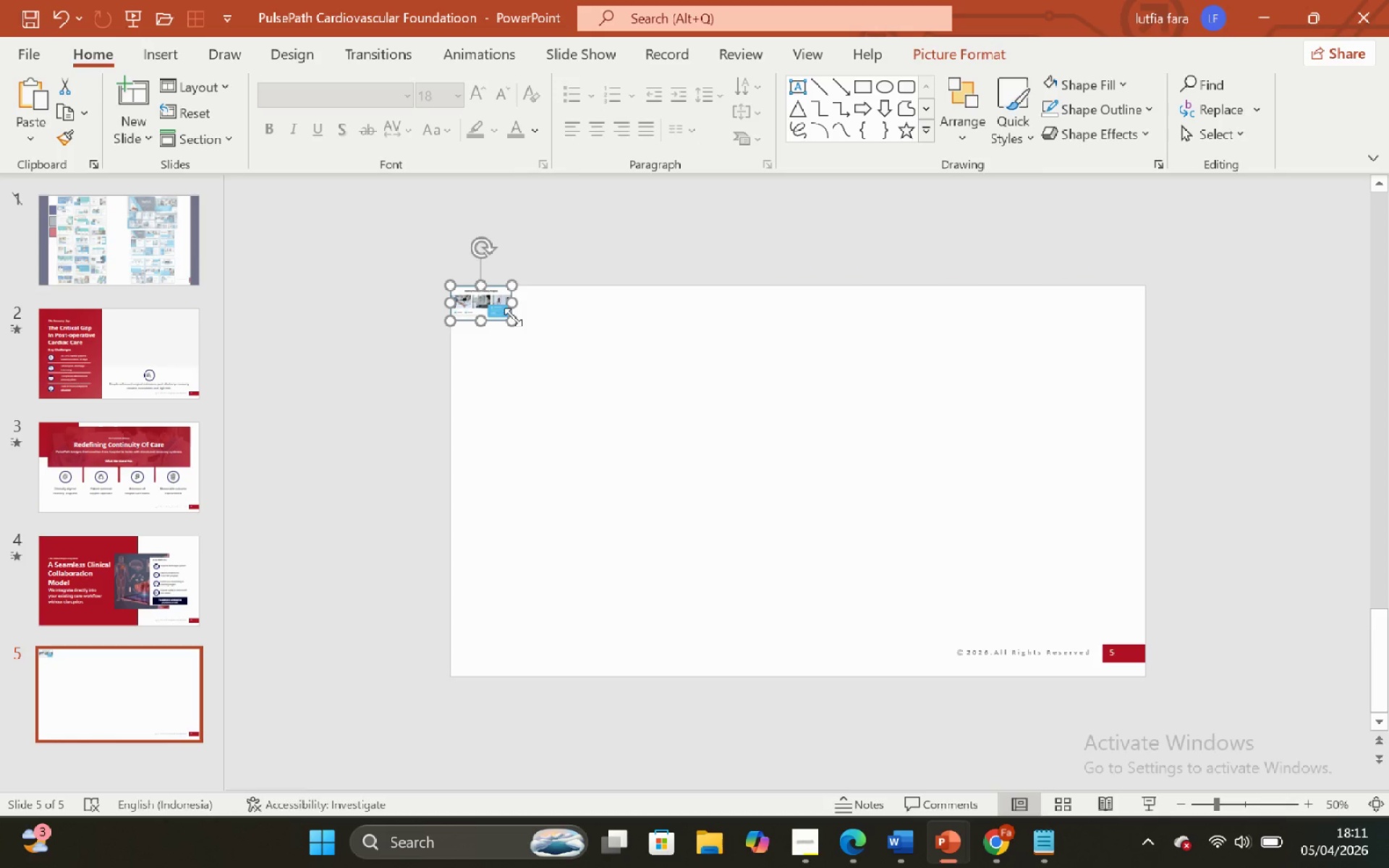 
left_click_drag(start_coordinate=[513, 317], to_coordinate=[927, 678])
 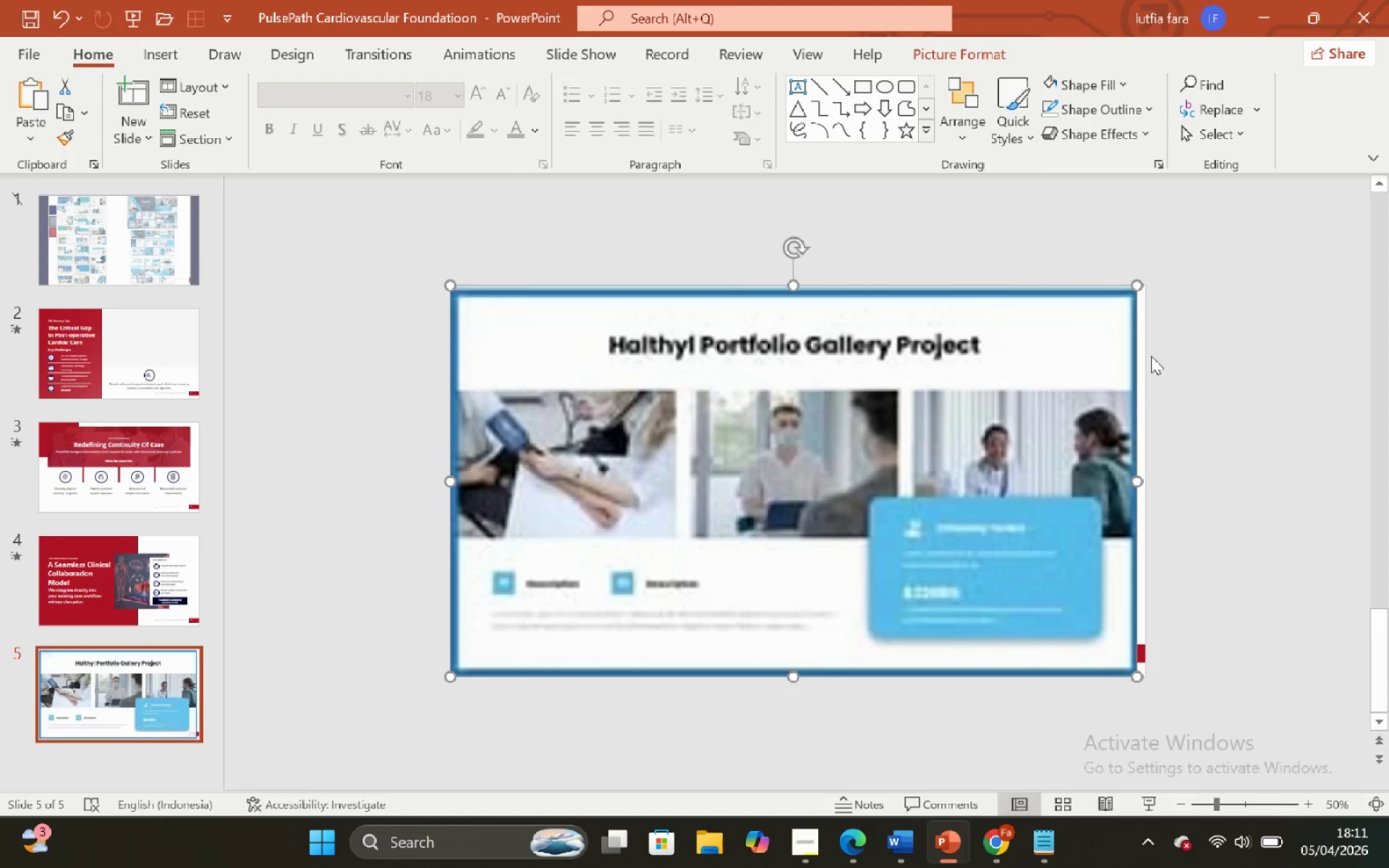 
hold_key(key=ShiftLeft, duration=2.81)
 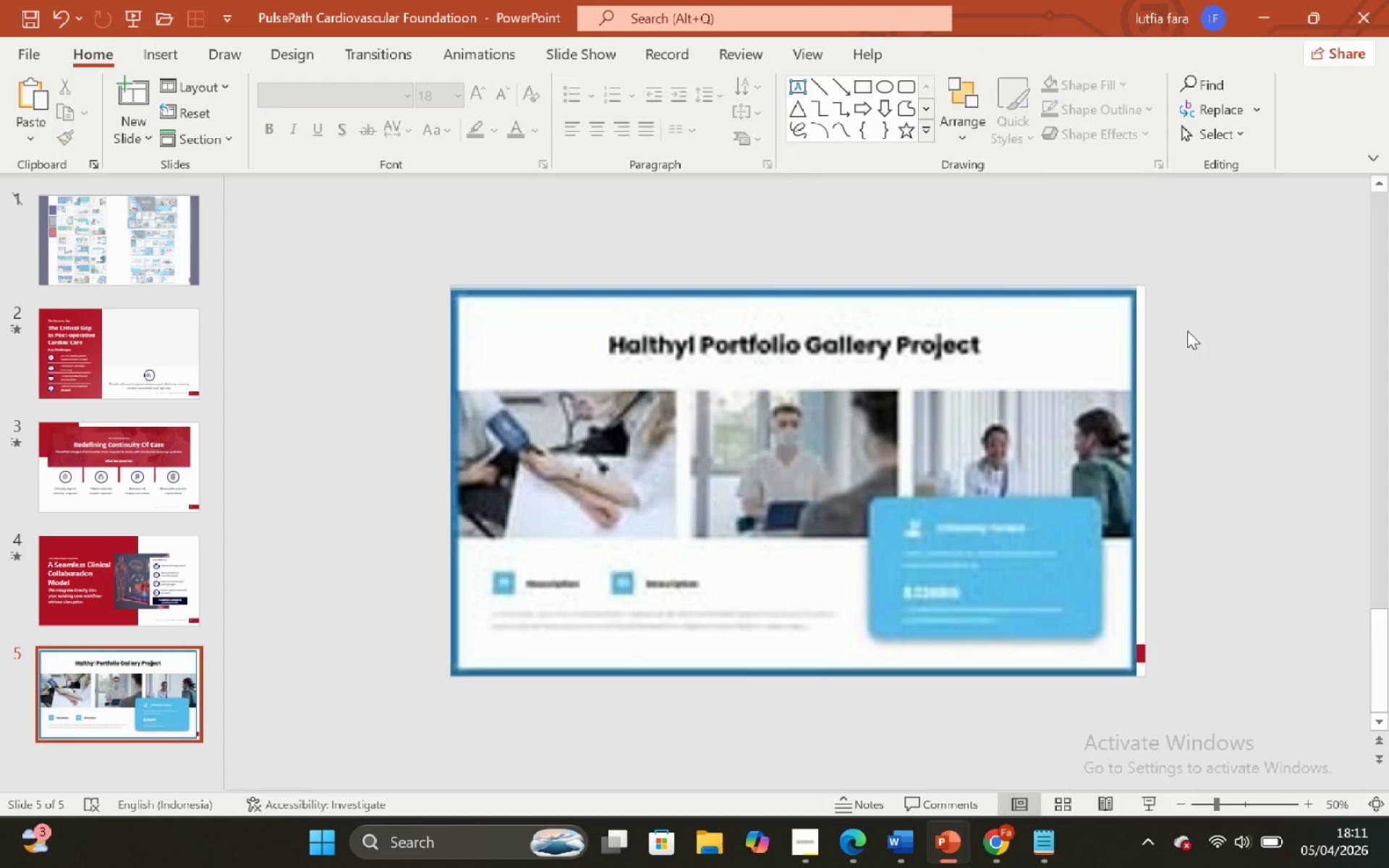 
double_click([1139, 337])
 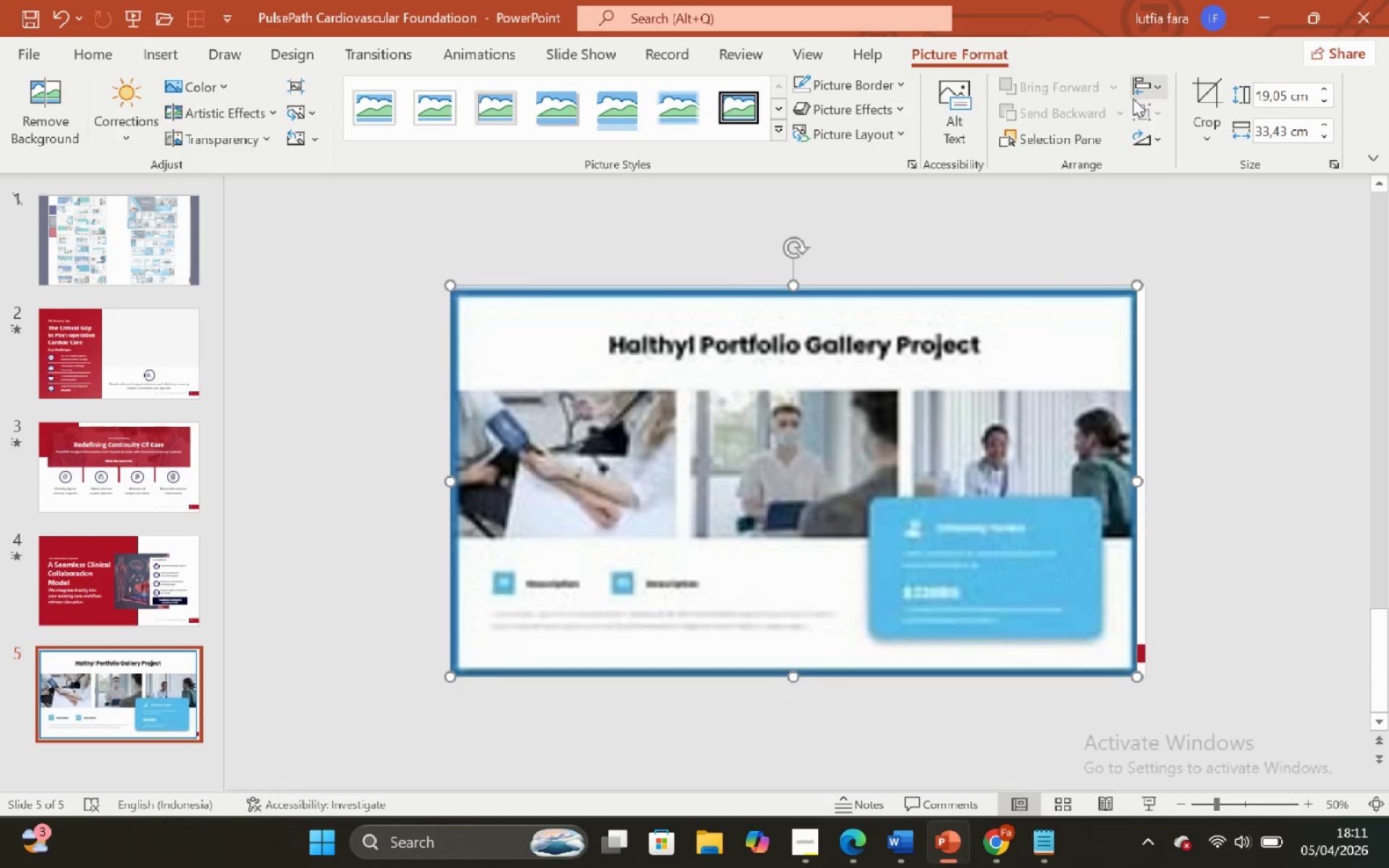 
left_click([1153, 89])
 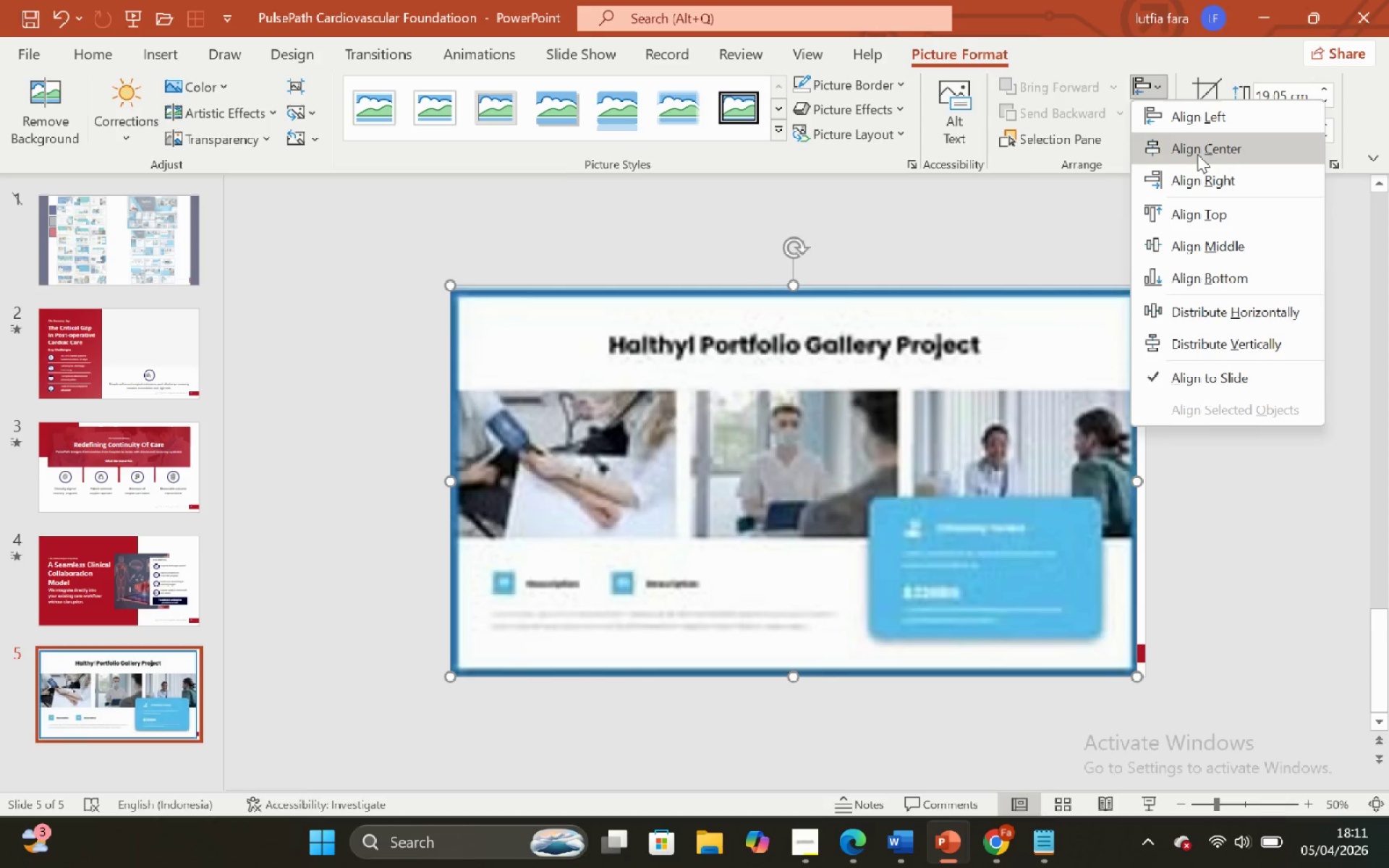 
left_click([1197, 154])
 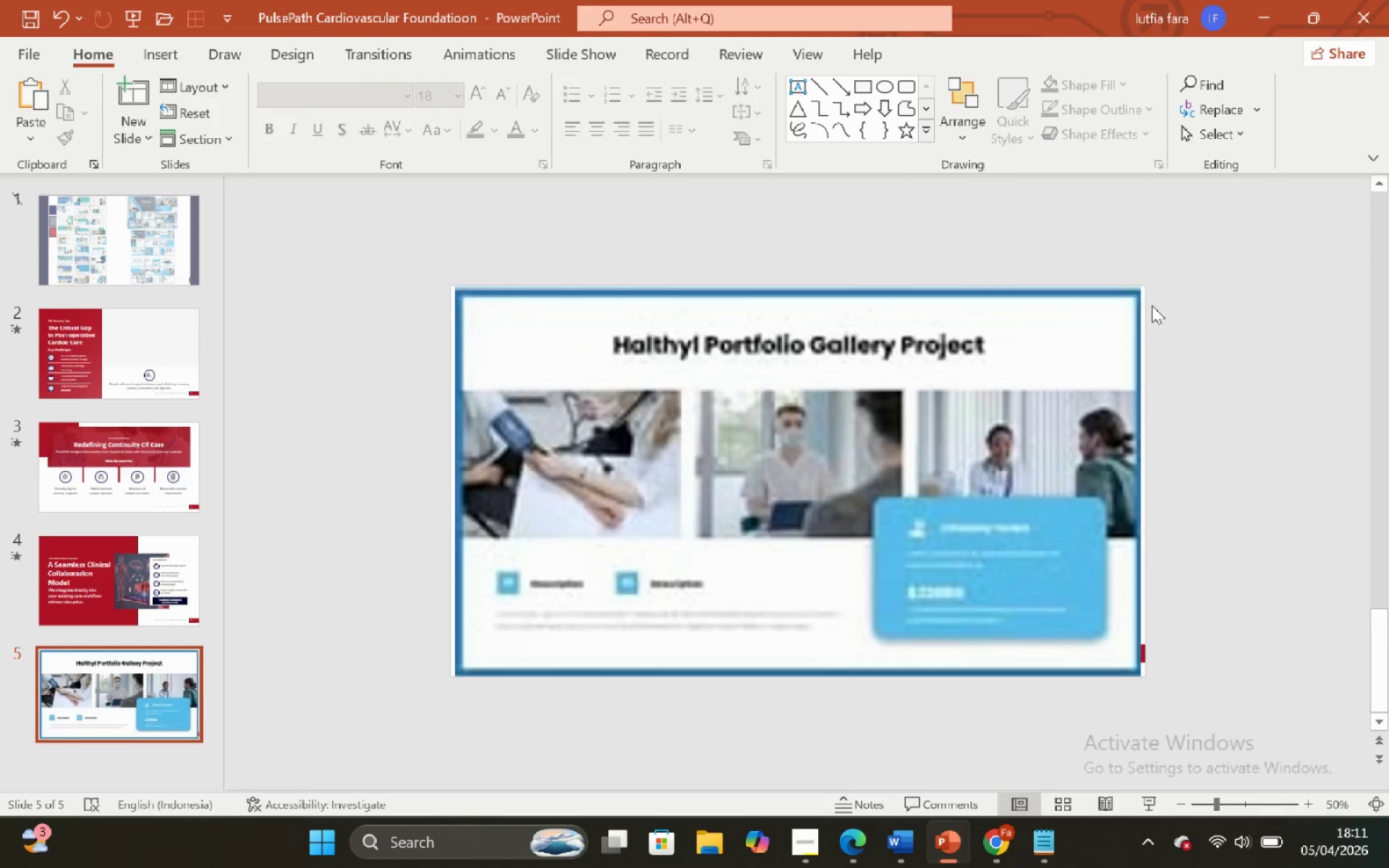 
double_click([1132, 310])
 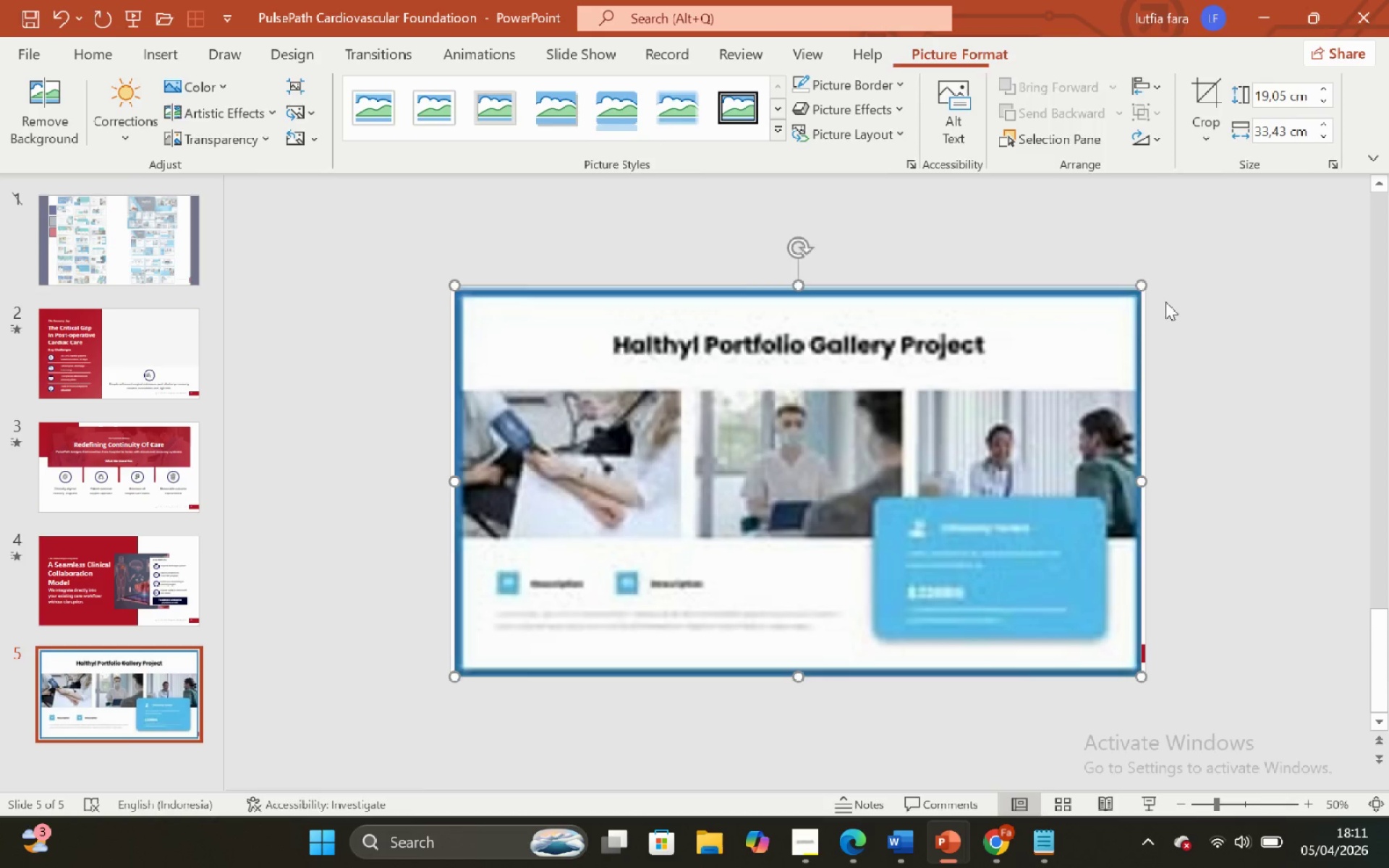 
triple_click([1165, 302])
 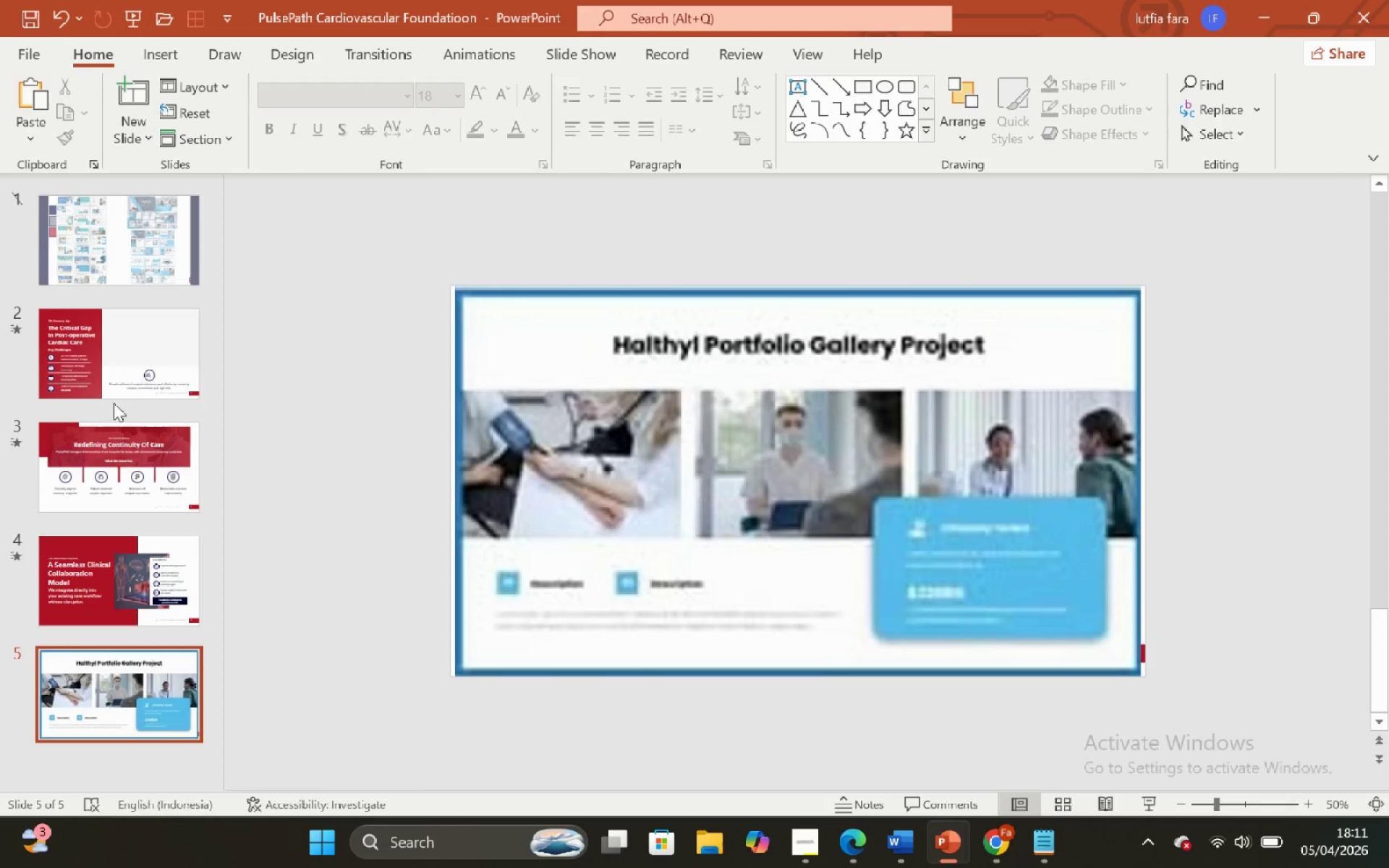 
left_click([121, 429])
 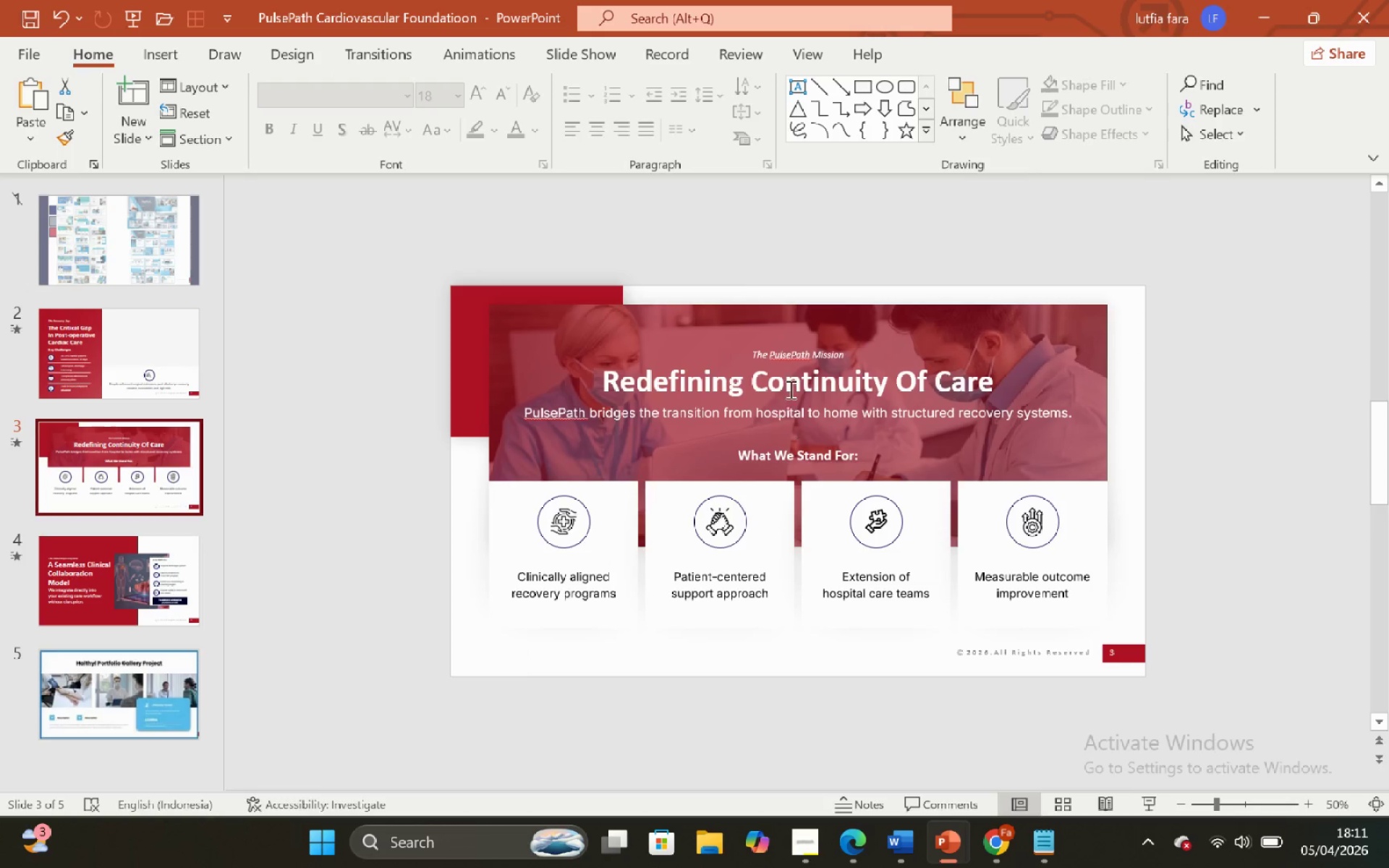 
left_click([792, 374])
 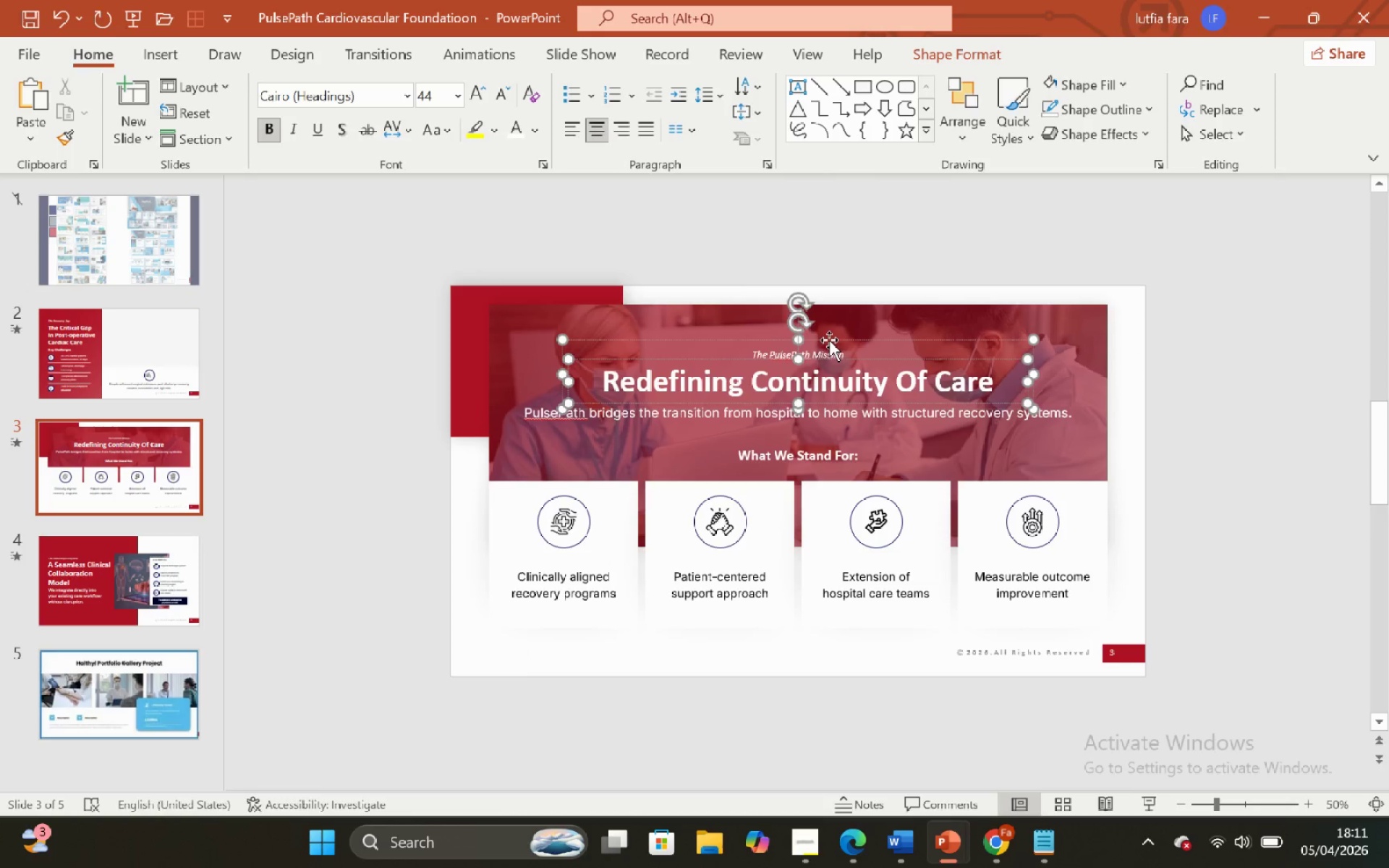 
left_click([828, 338])
 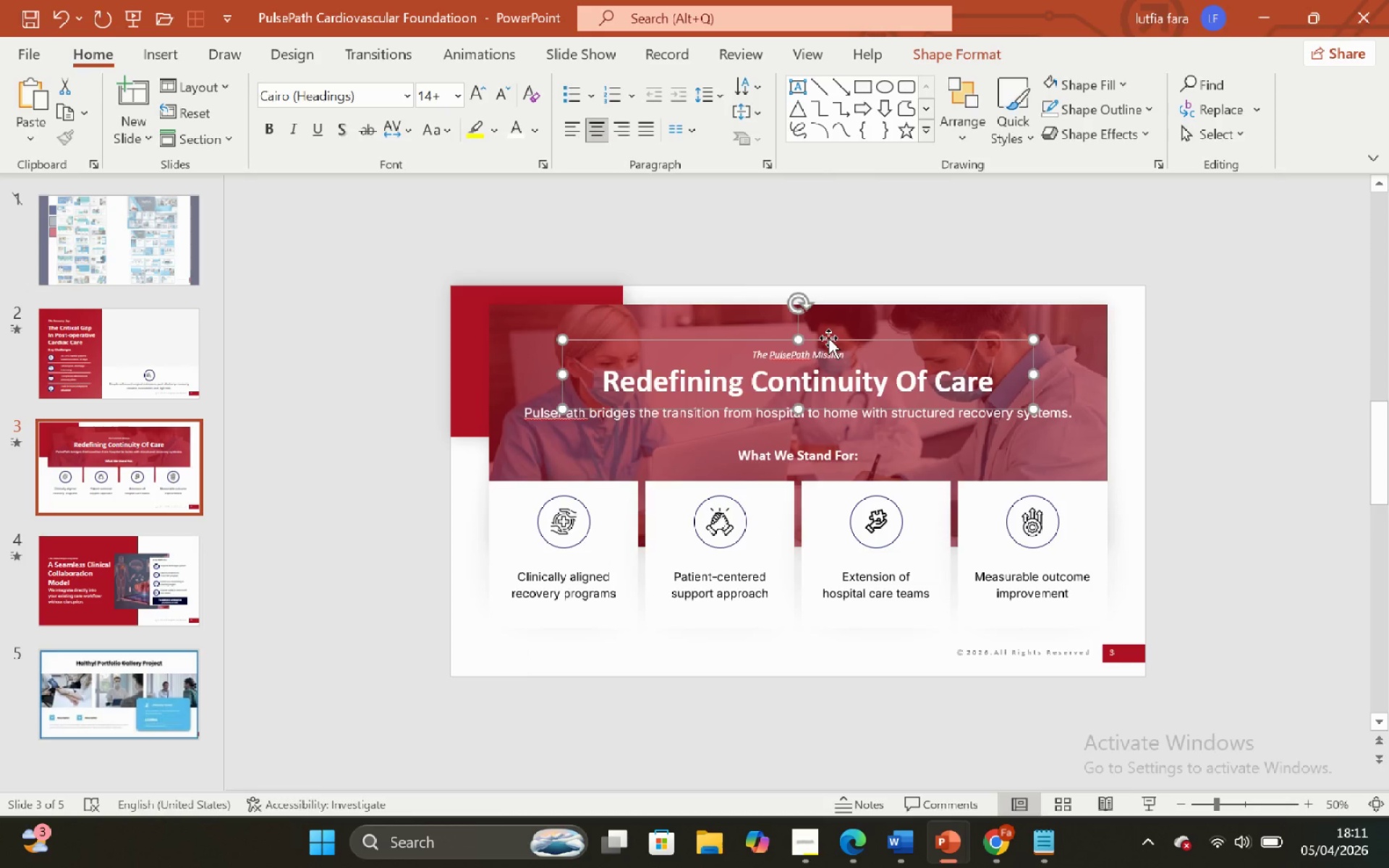 
key(Control+C)
 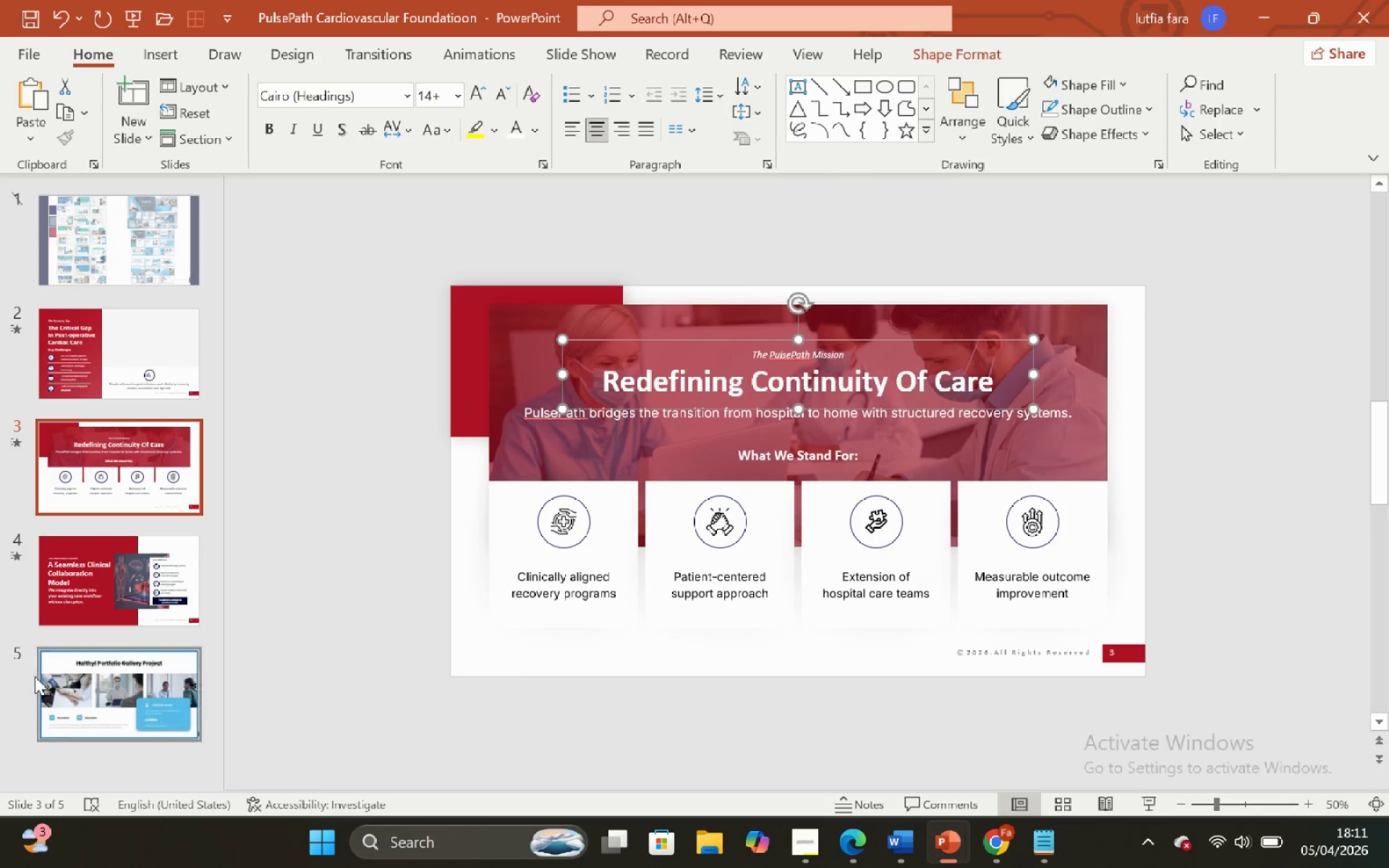 
left_click([74, 667])
 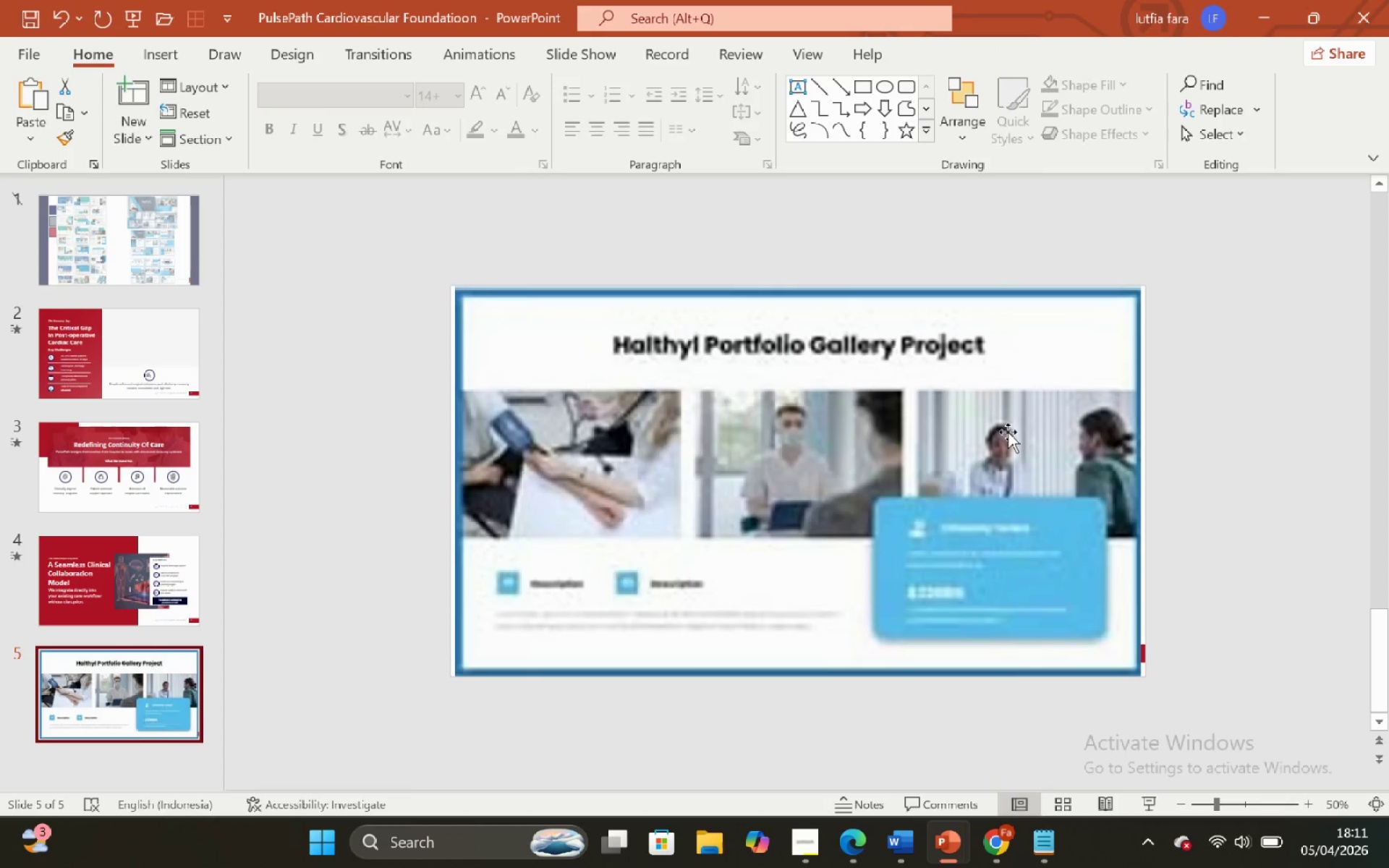 
key(Control+V)
 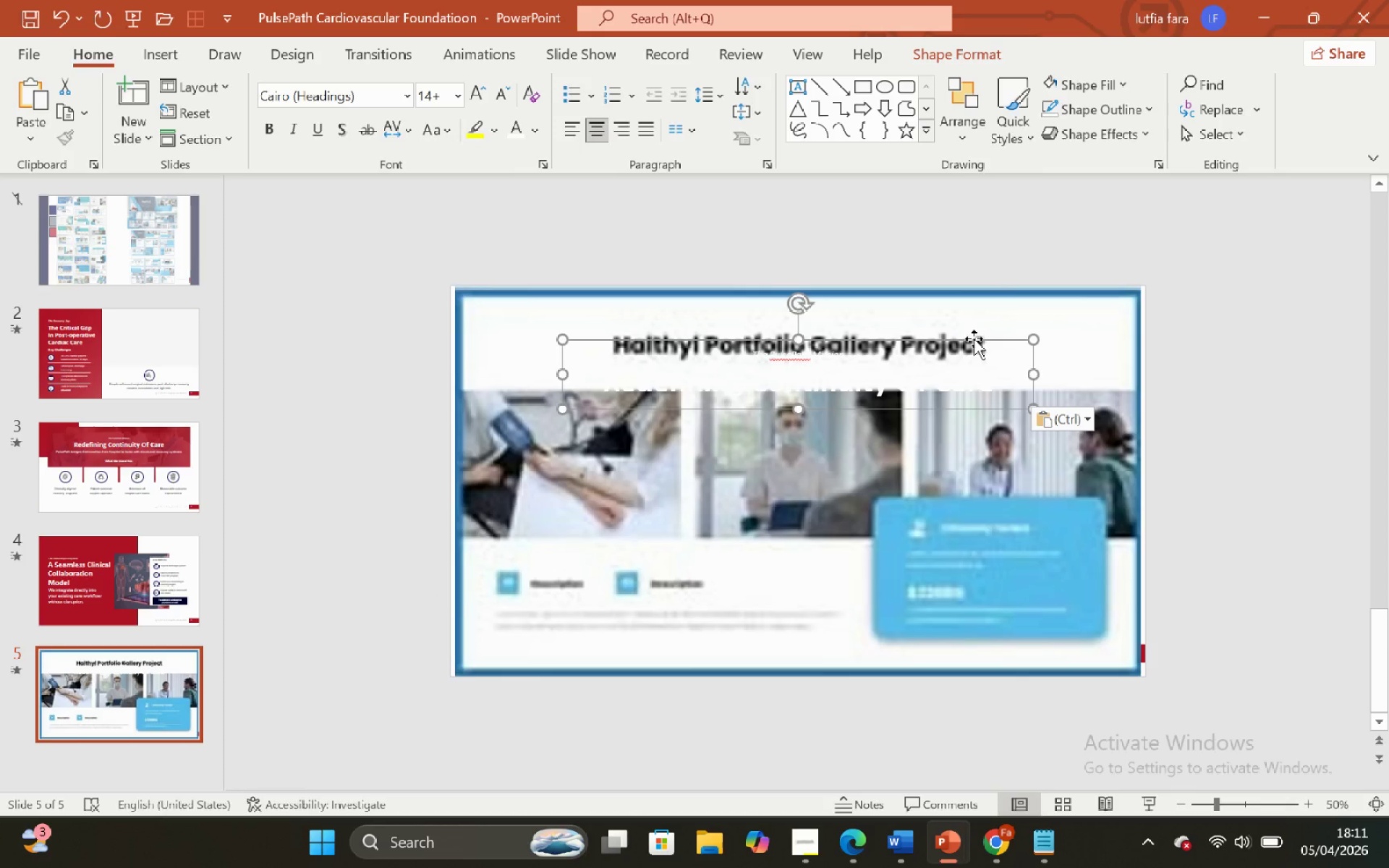 
left_click_drag(start_coordinate=[974, 339], to_coordinate=[977, 303])
 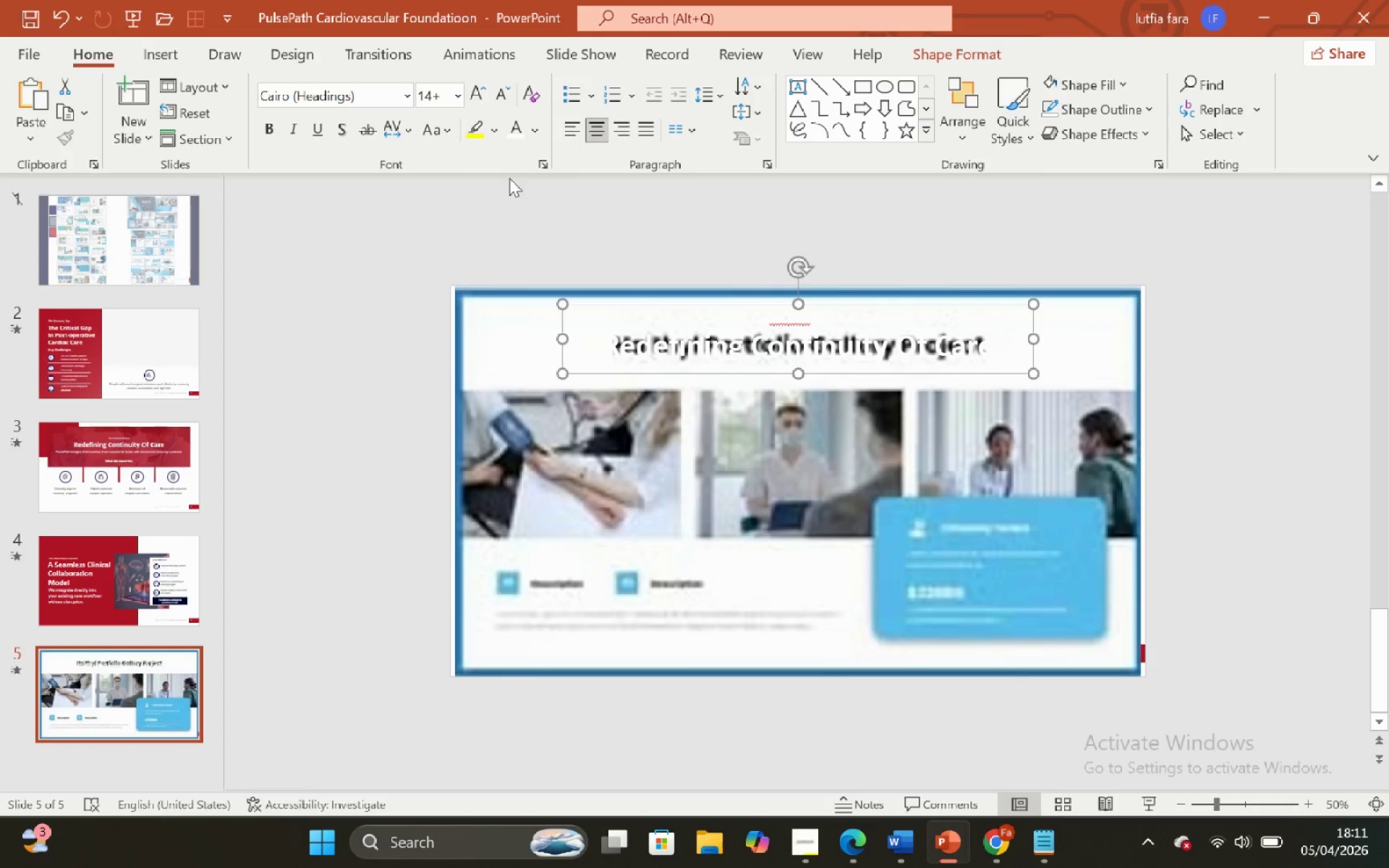 
hold_key(key=ShiftLeft, duration=3.12)
 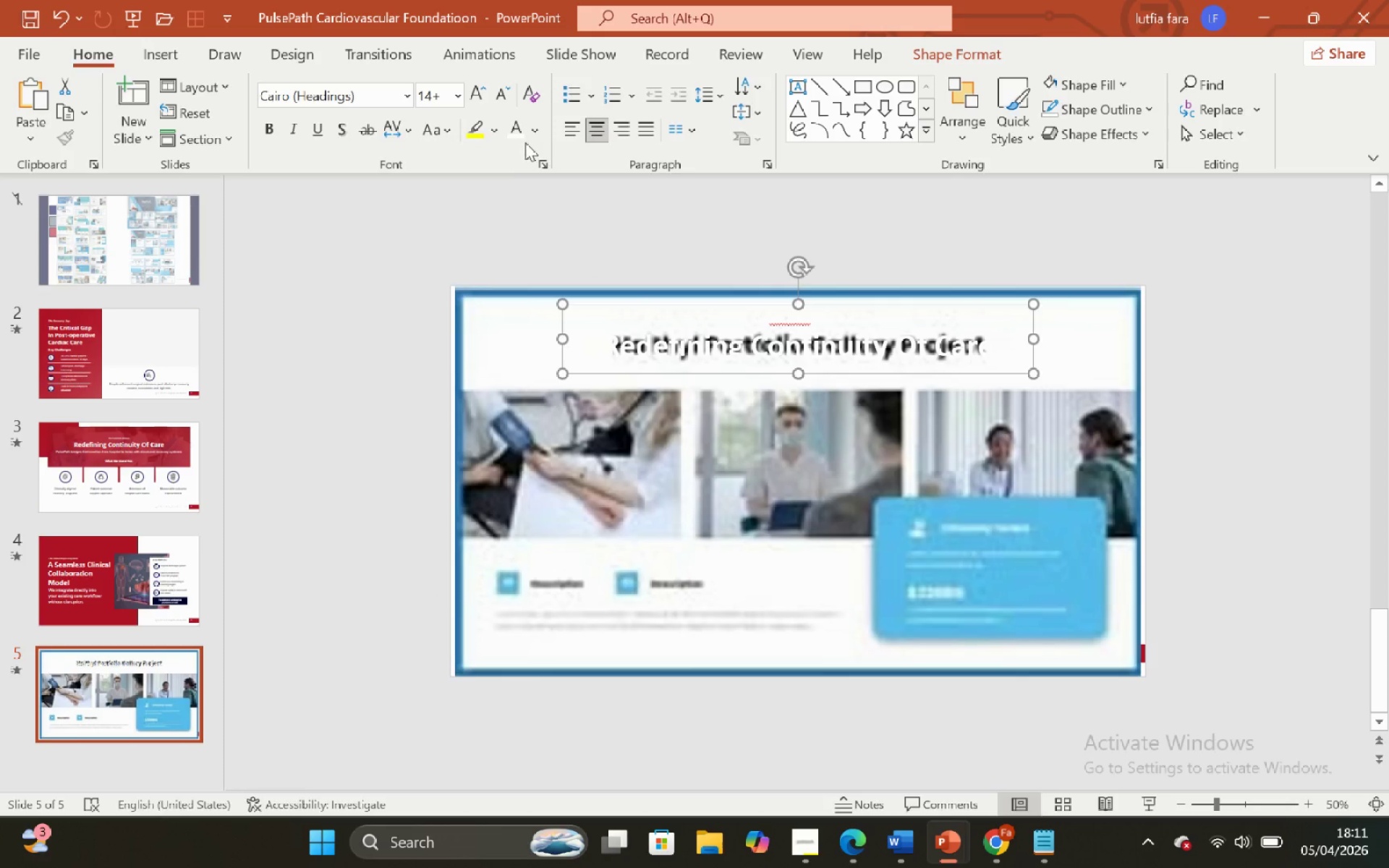 
left_click([538, 139])
 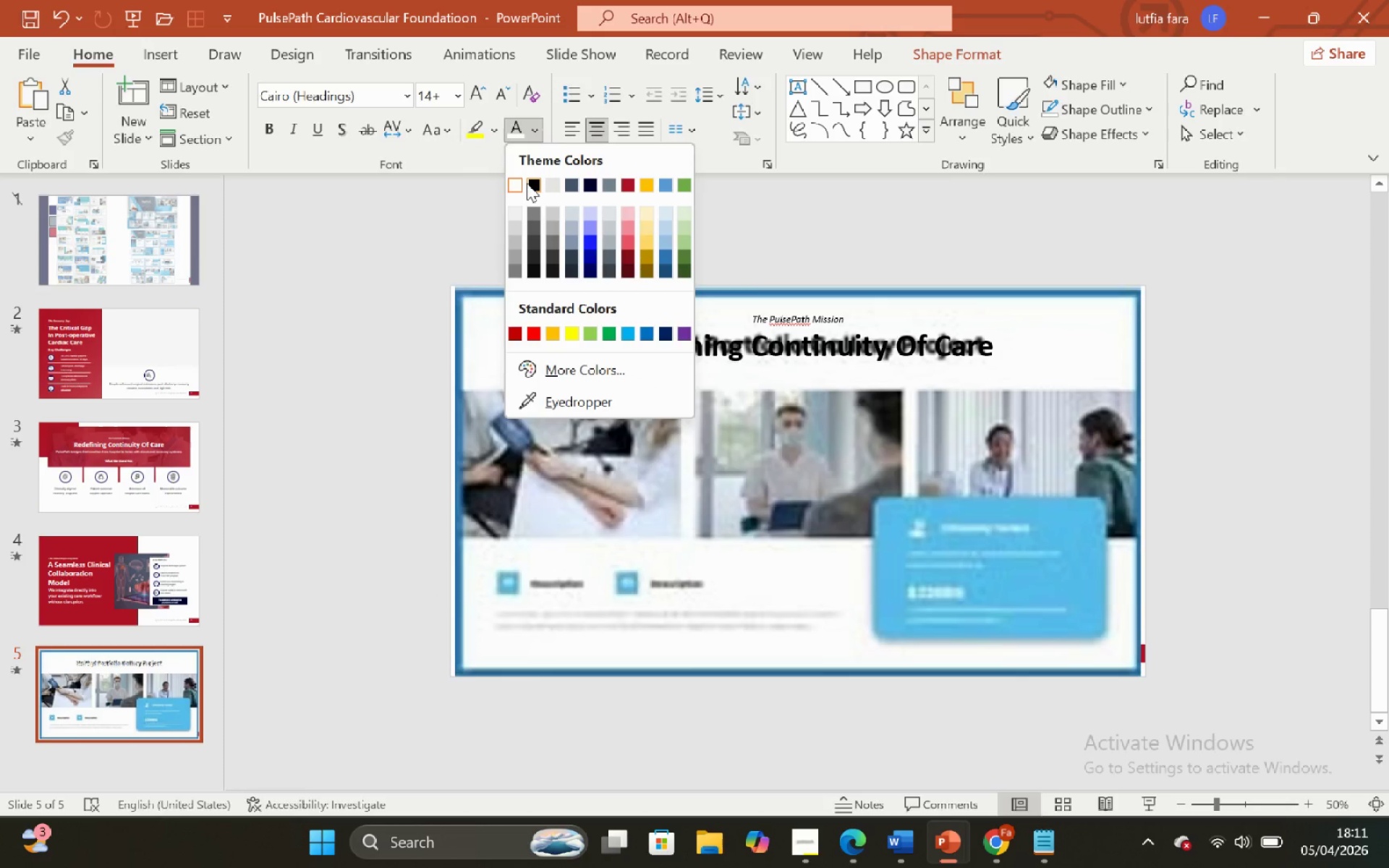 
left_click([527, 183])
 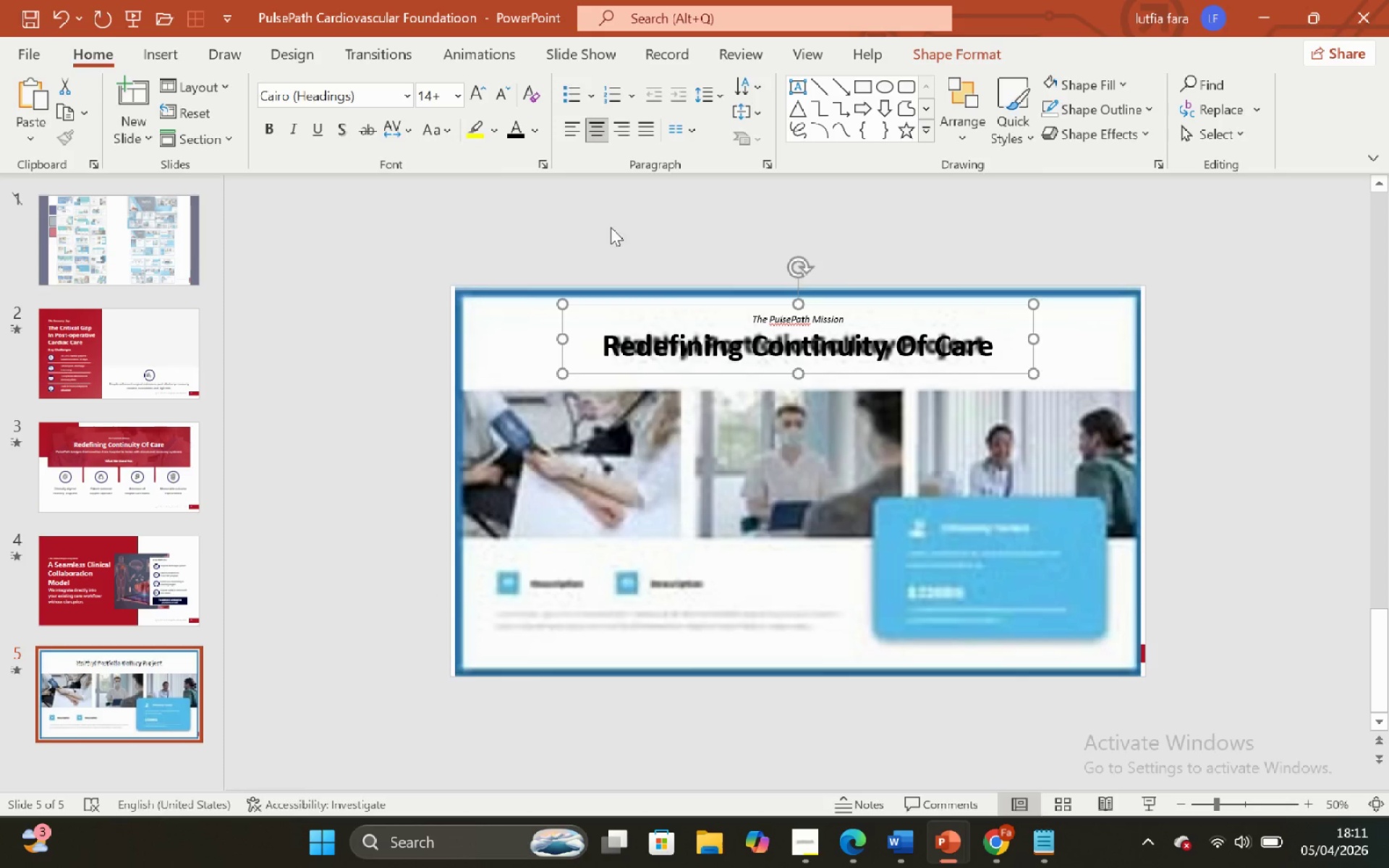 
left_click([611, 227])
 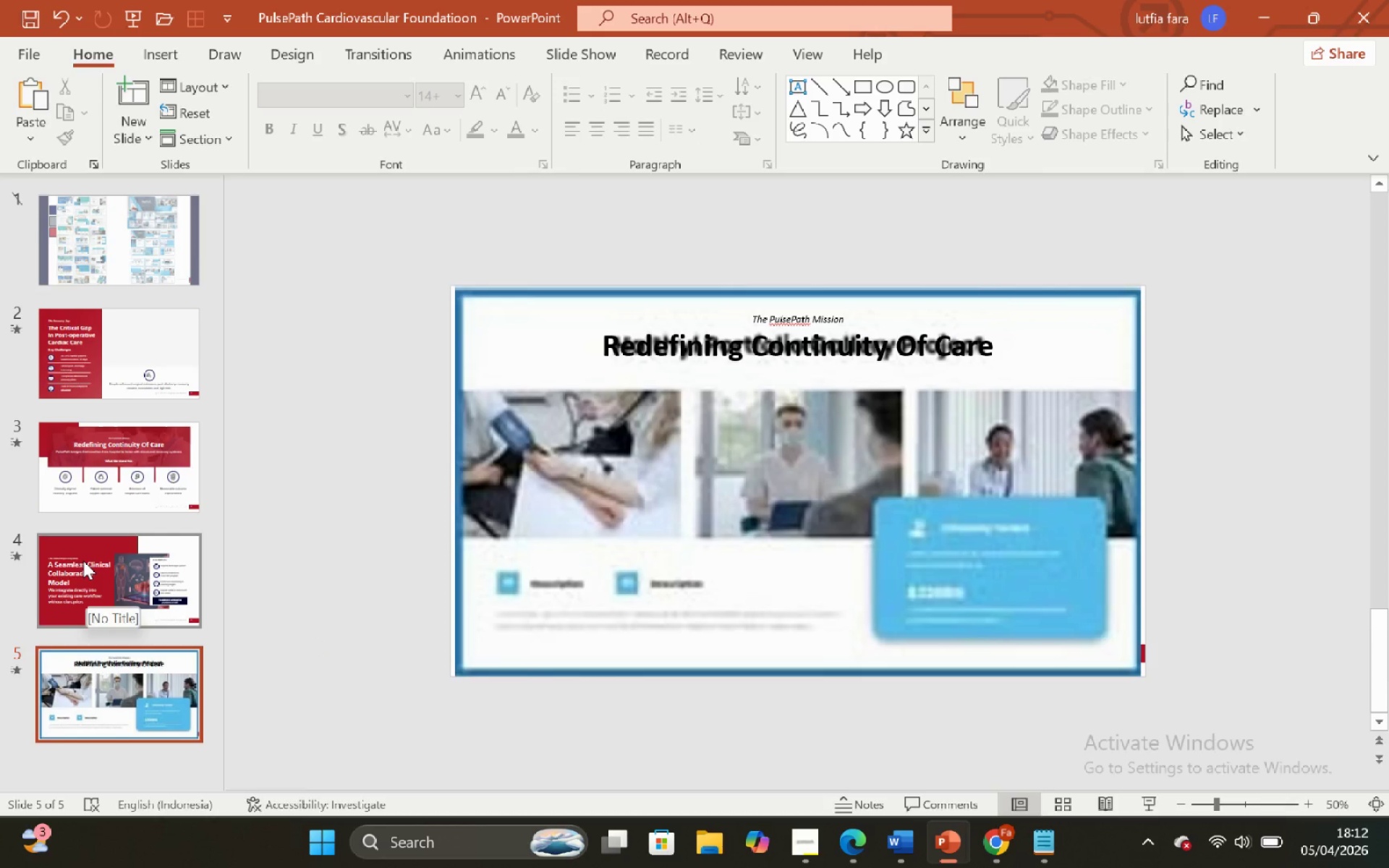 
wait(6.39)
 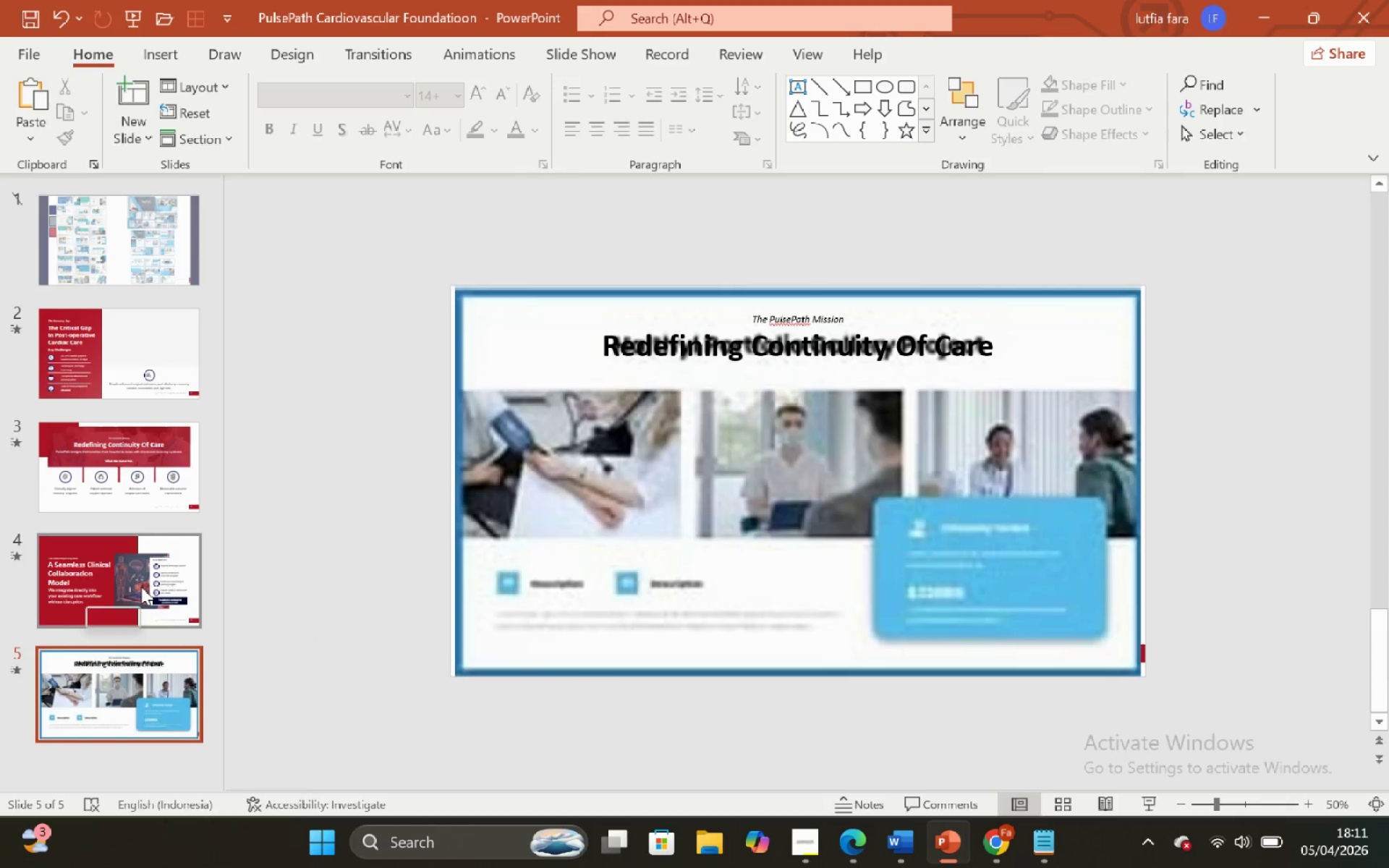 
left_click([44, 564])
 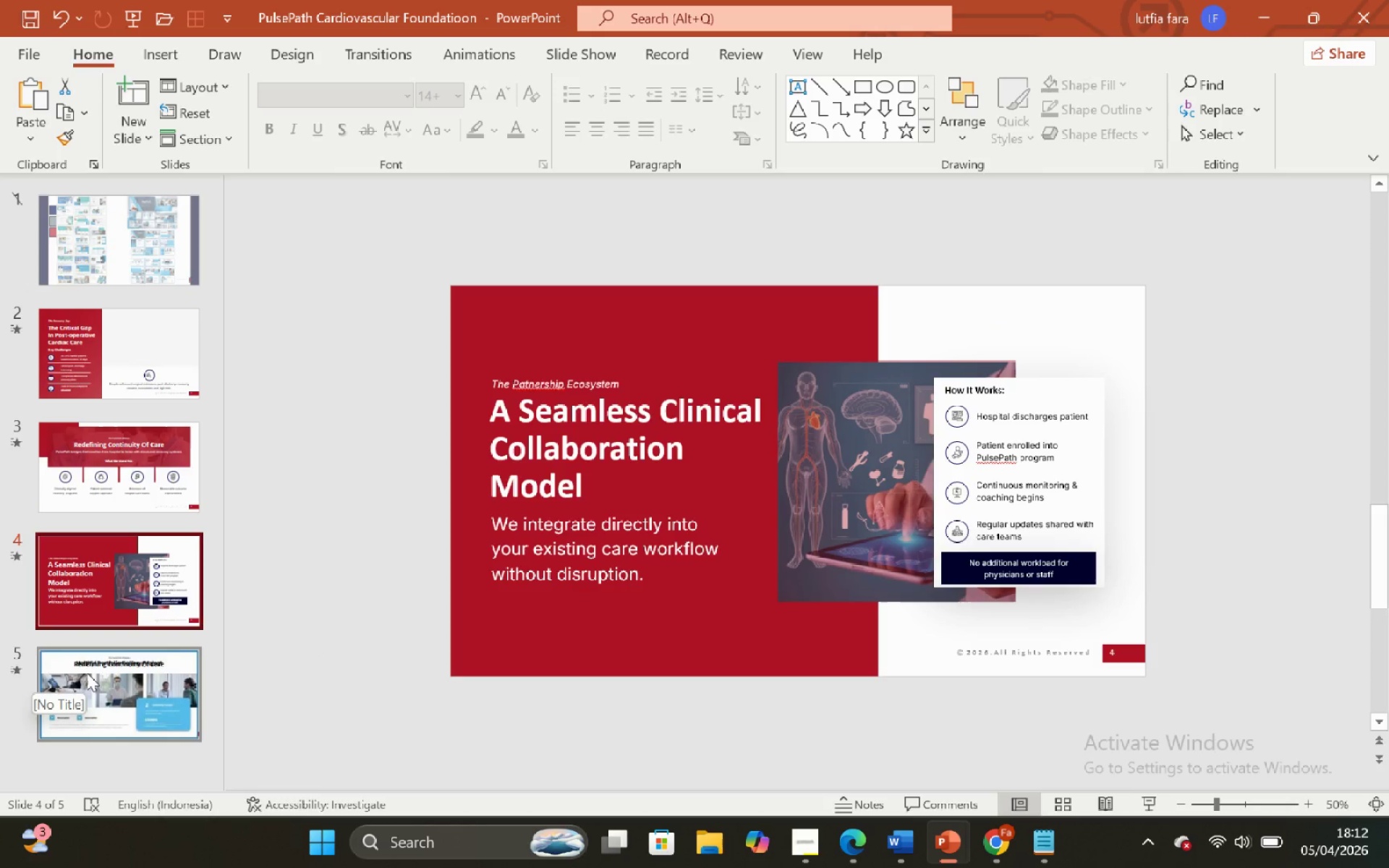 
left_click([87, 673])
 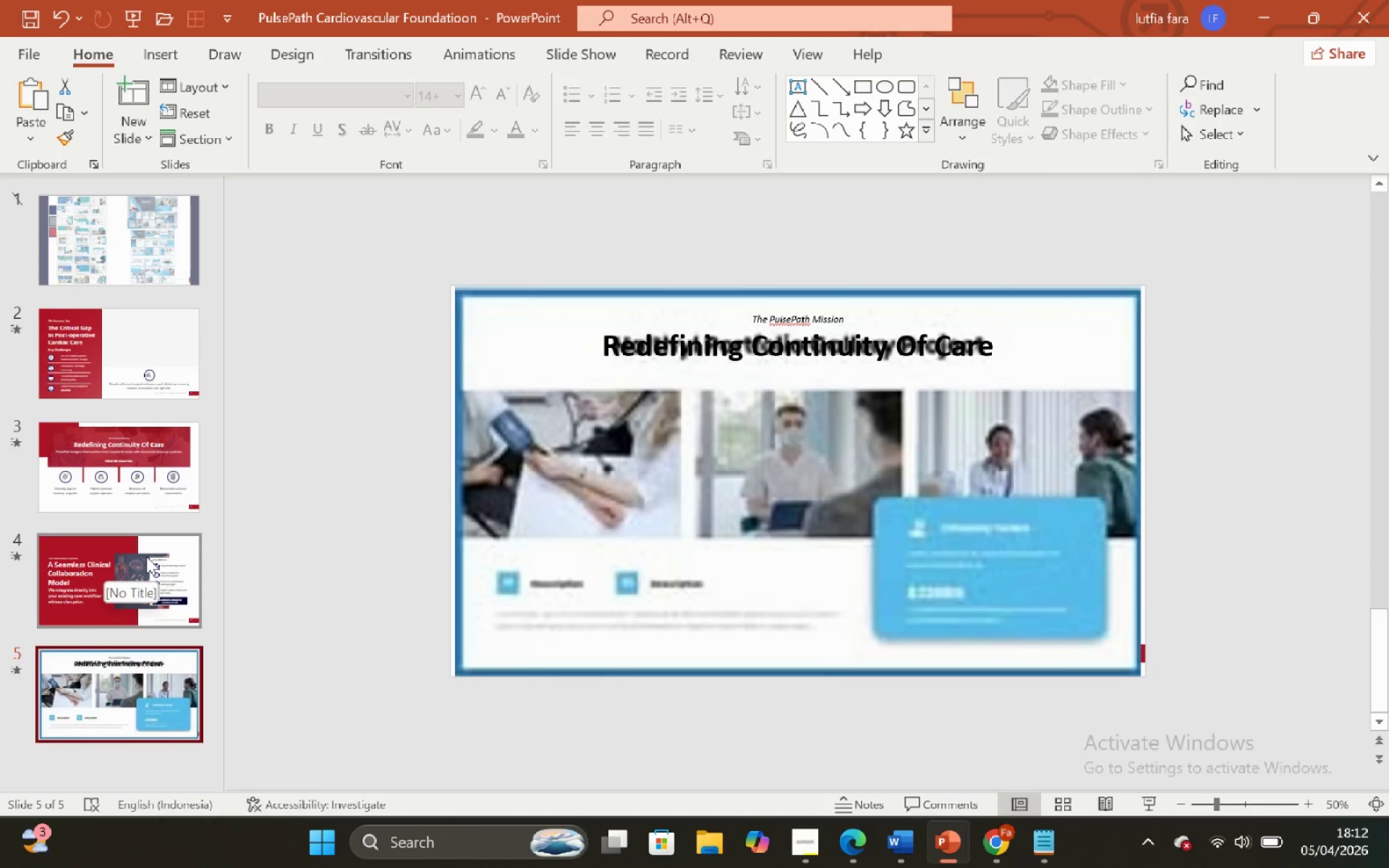 
left_click([146, 556])
 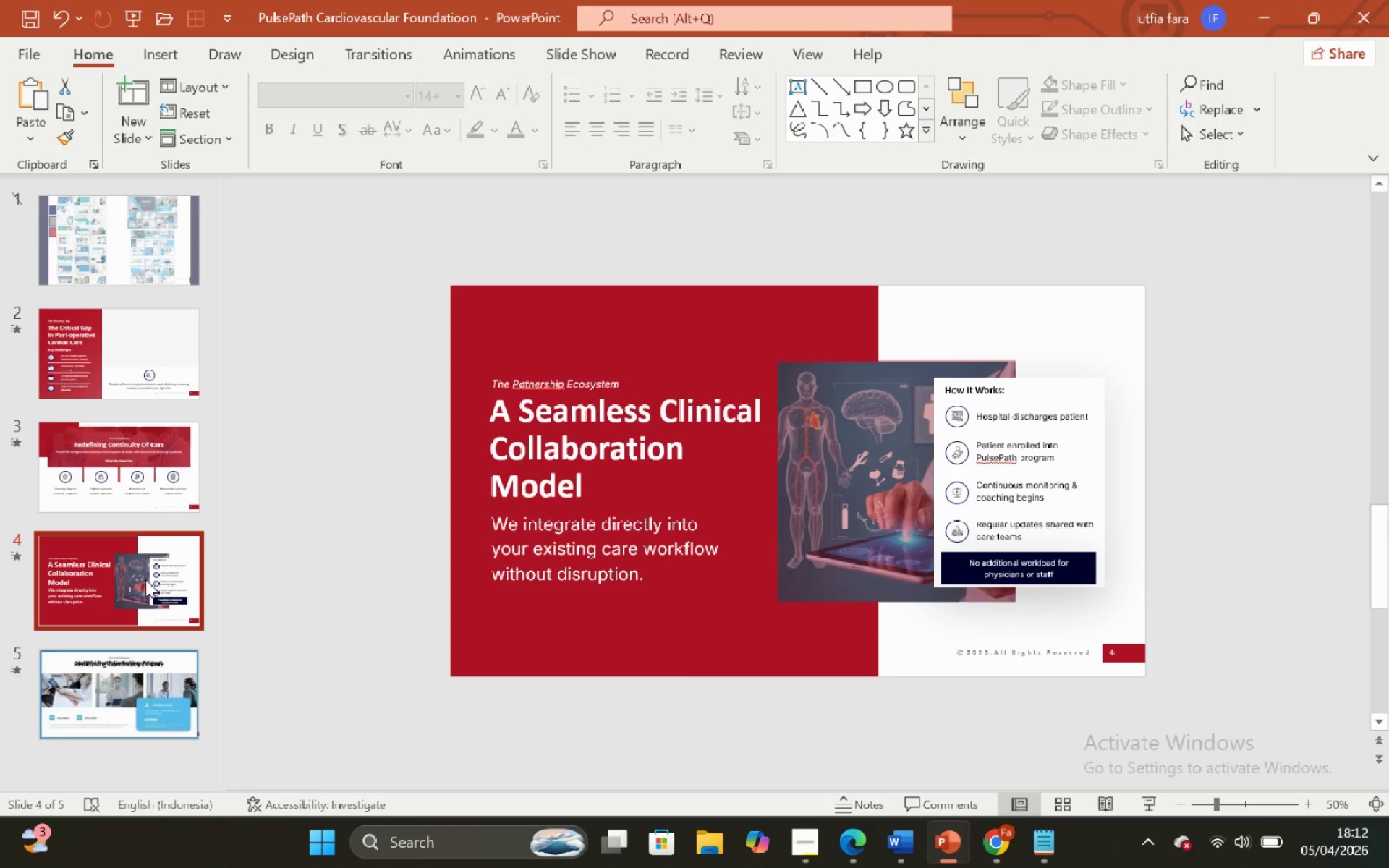 
left_click([129, 488])
 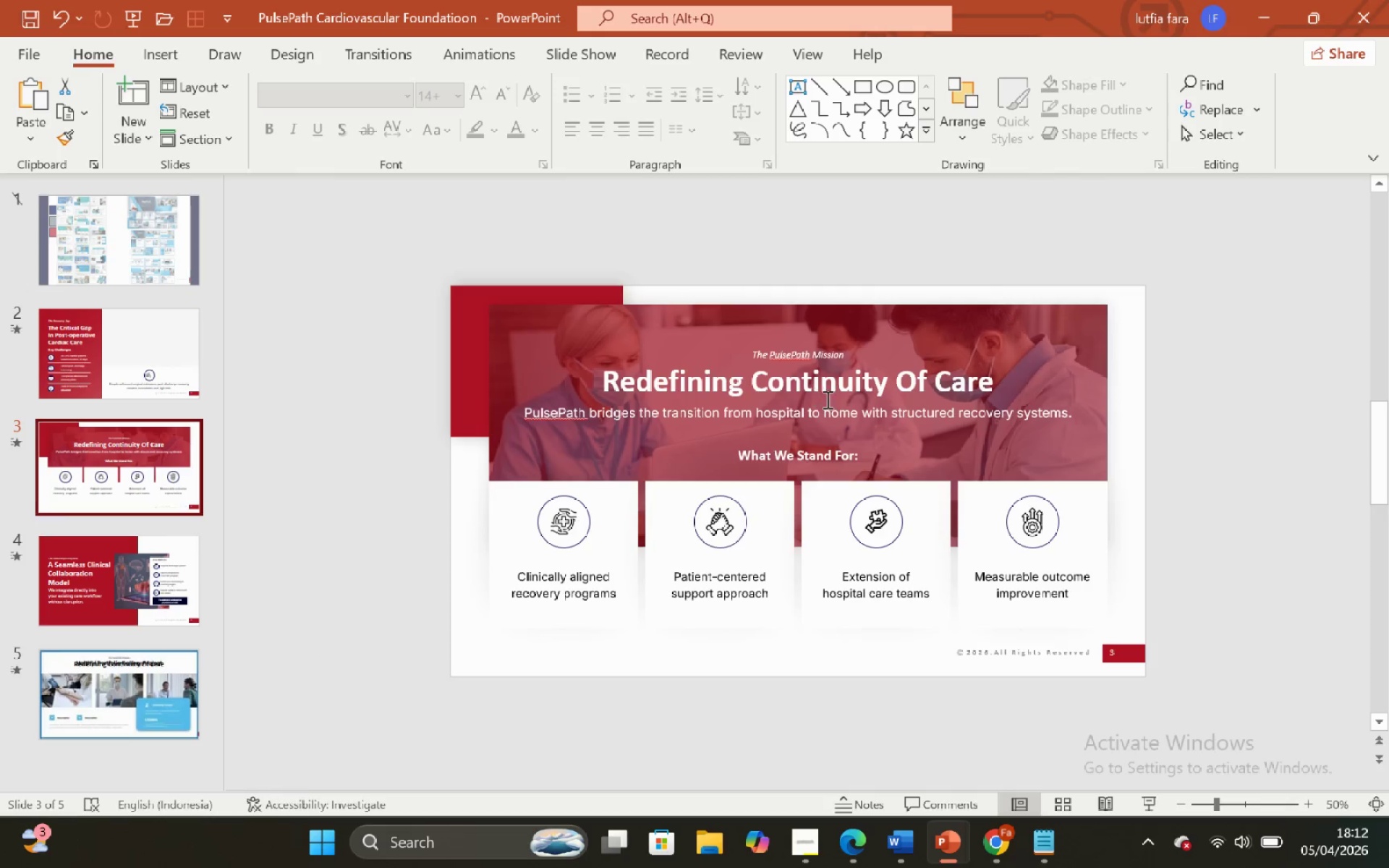 
left_click([839, 404])
 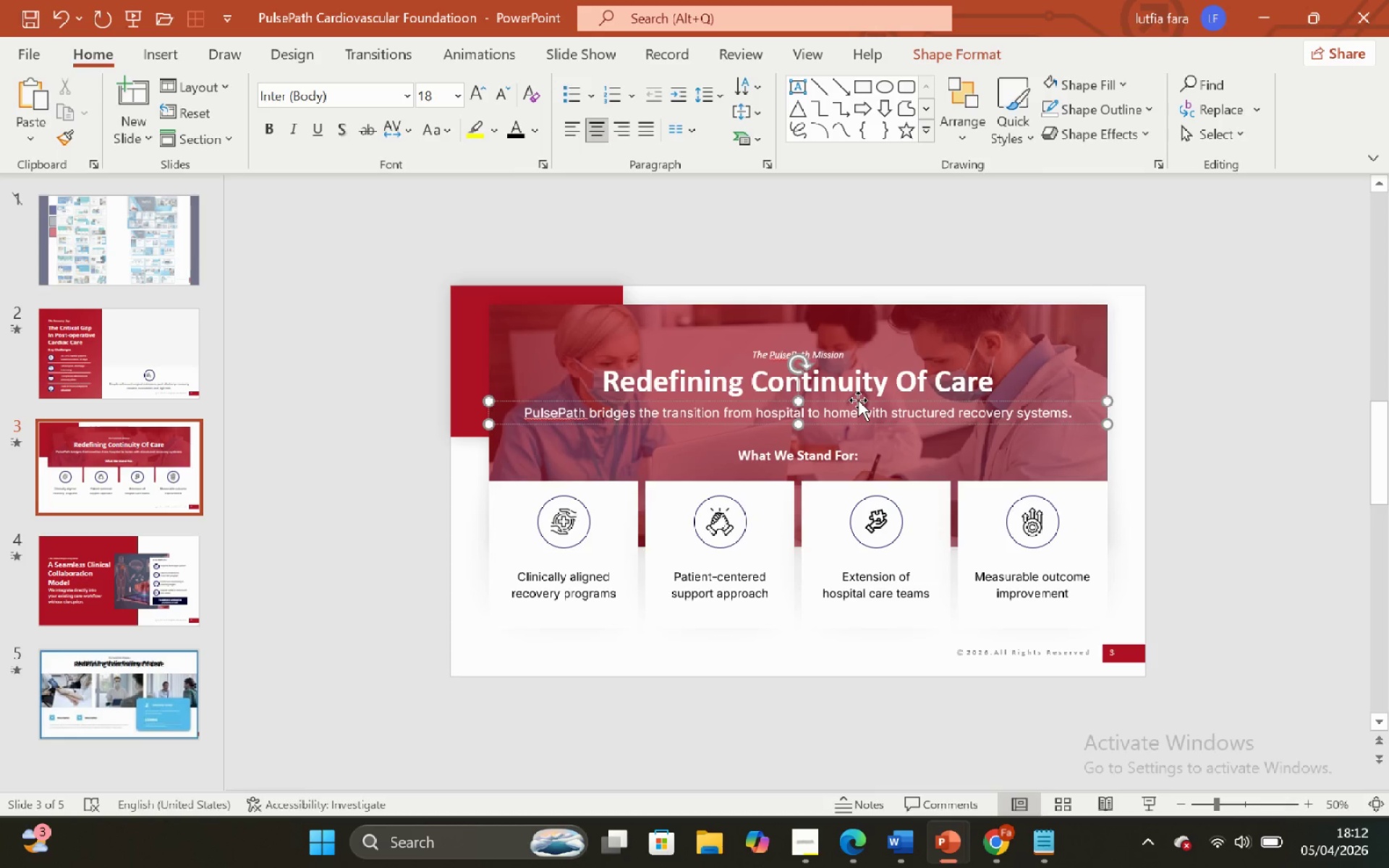 
left_click([858, 400])
 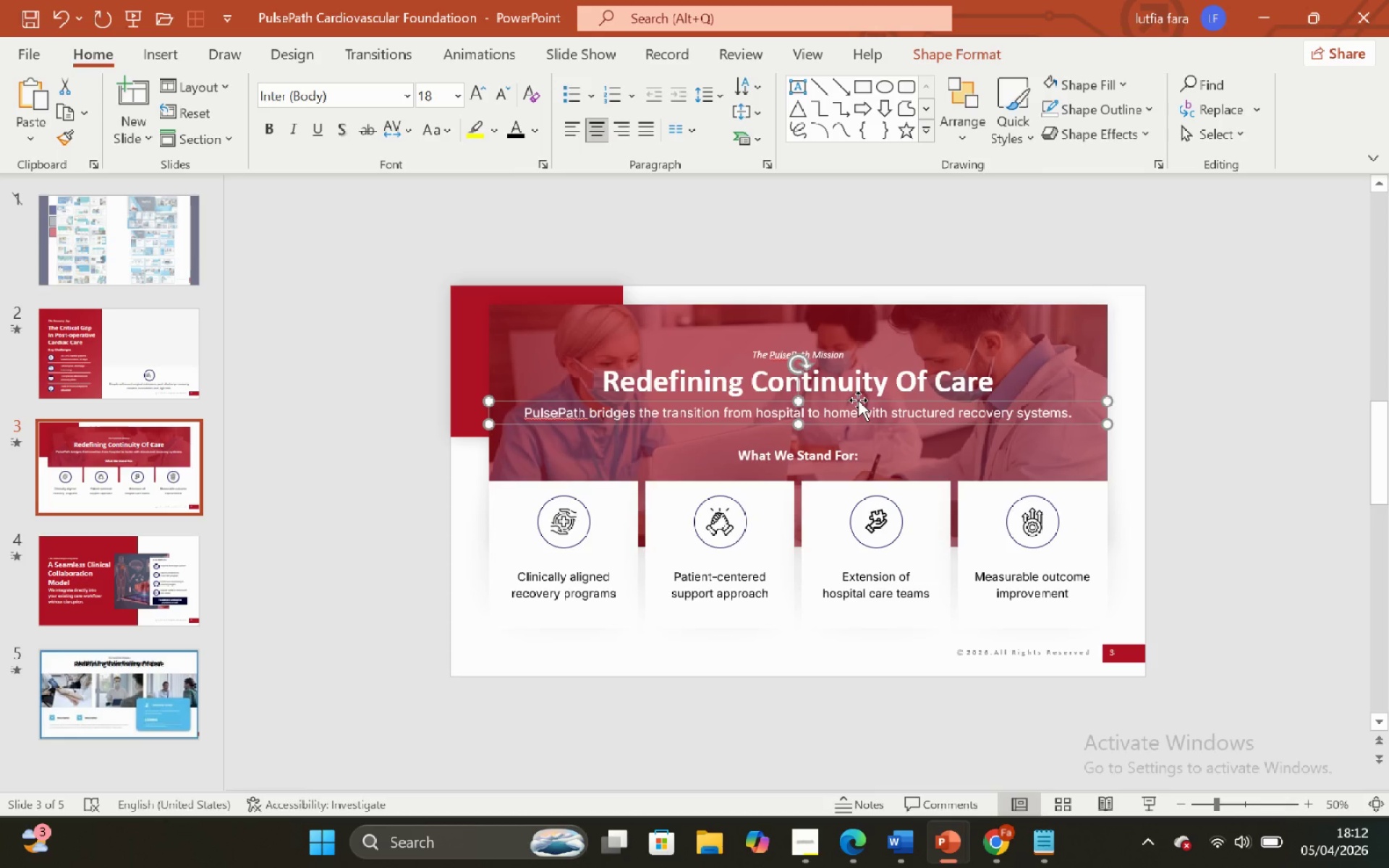 
key(Control+C)
 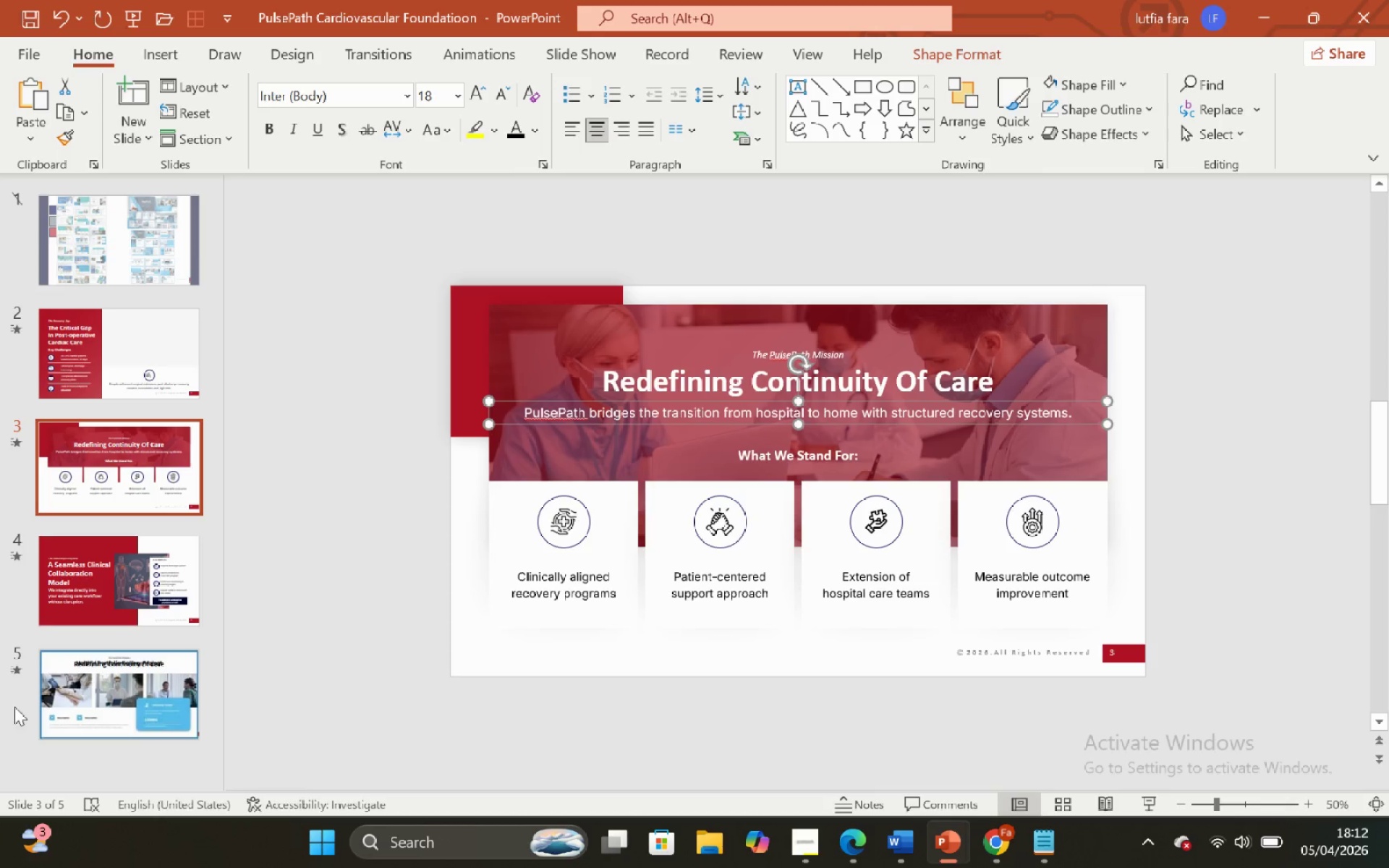 
left_click([25, 694])
 